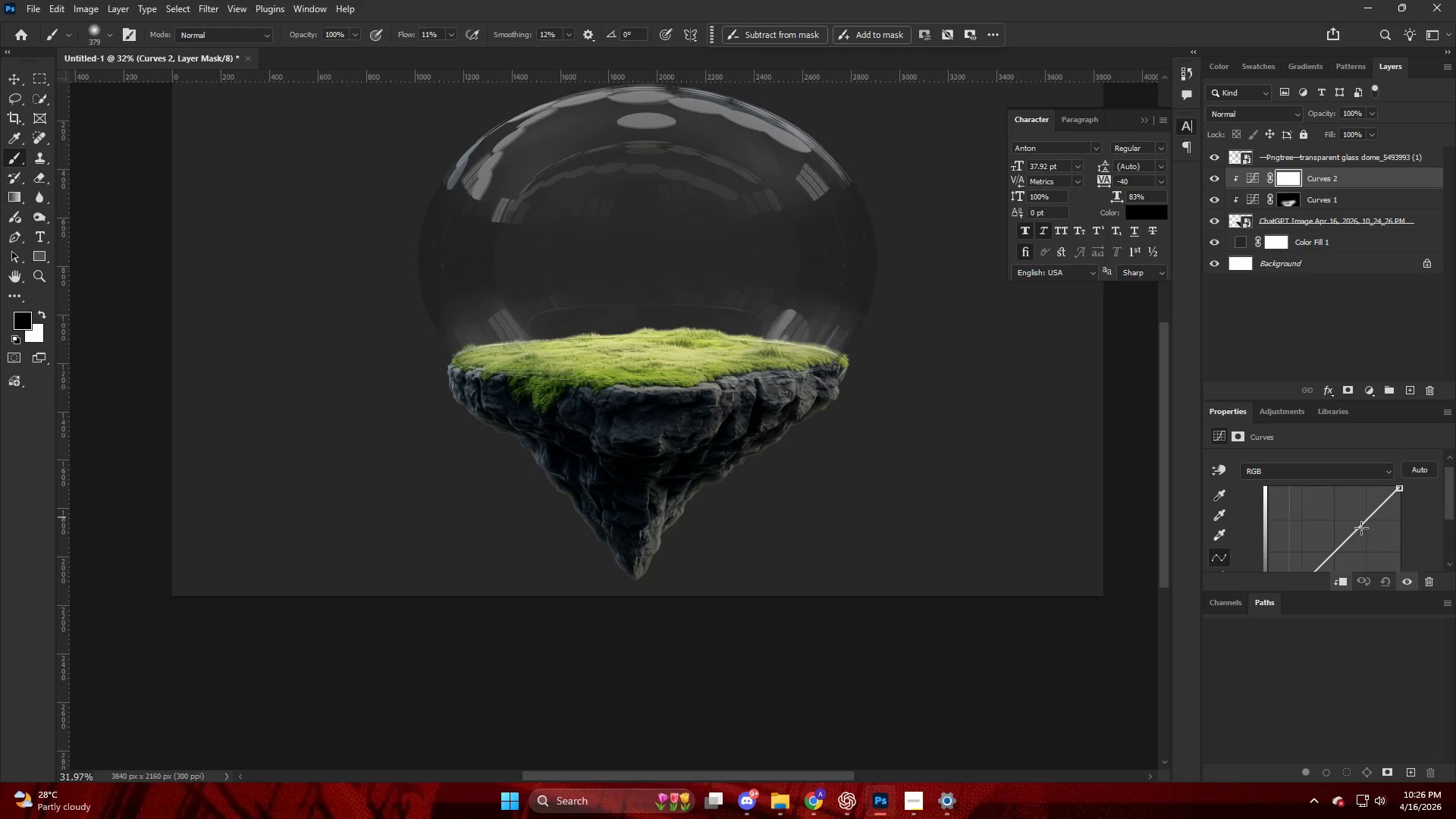 
left_click_drag(start_coordinate=[1368, 528], to_coordinate=[1358, 491])
 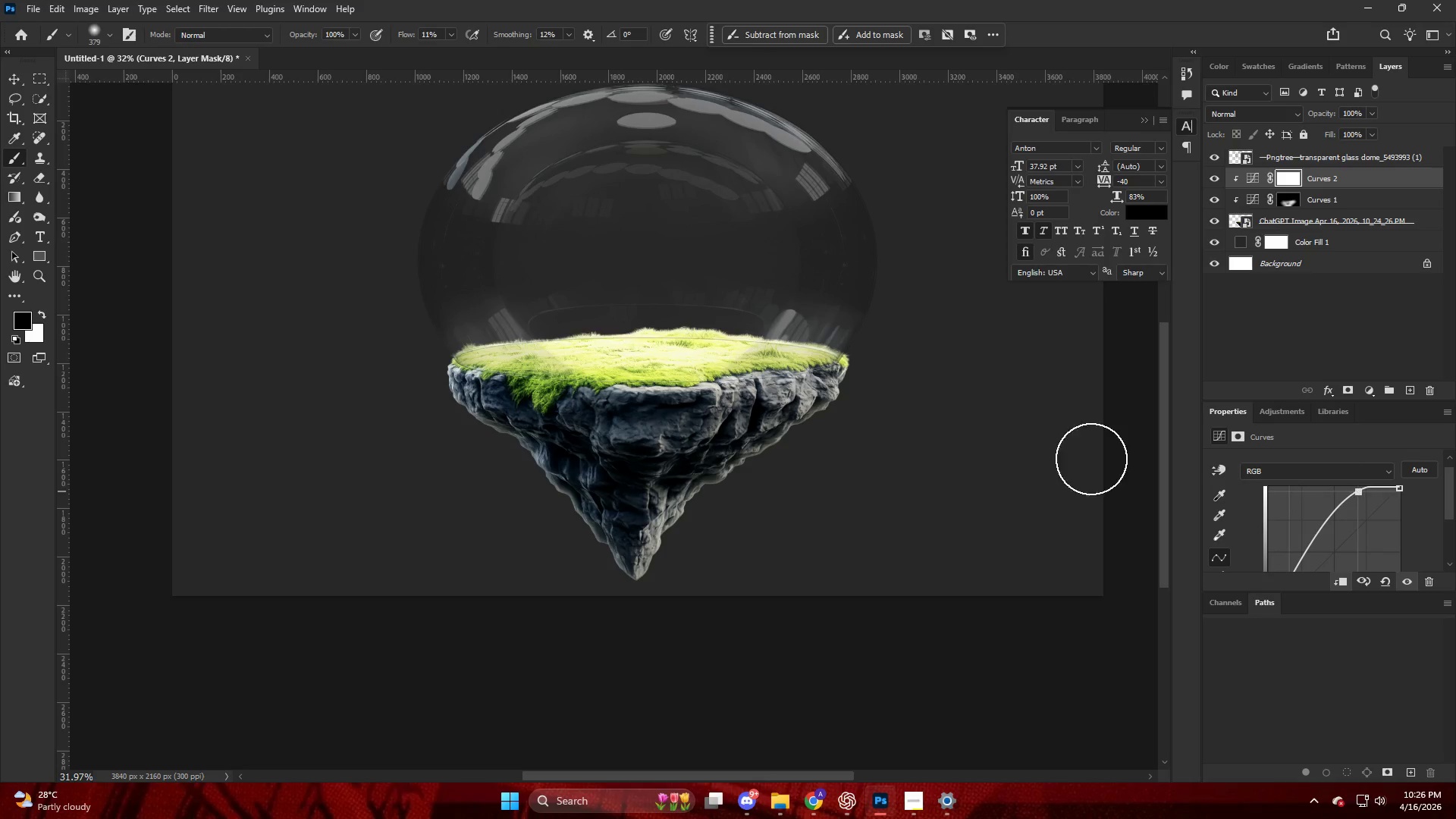 
key(Control+I)
 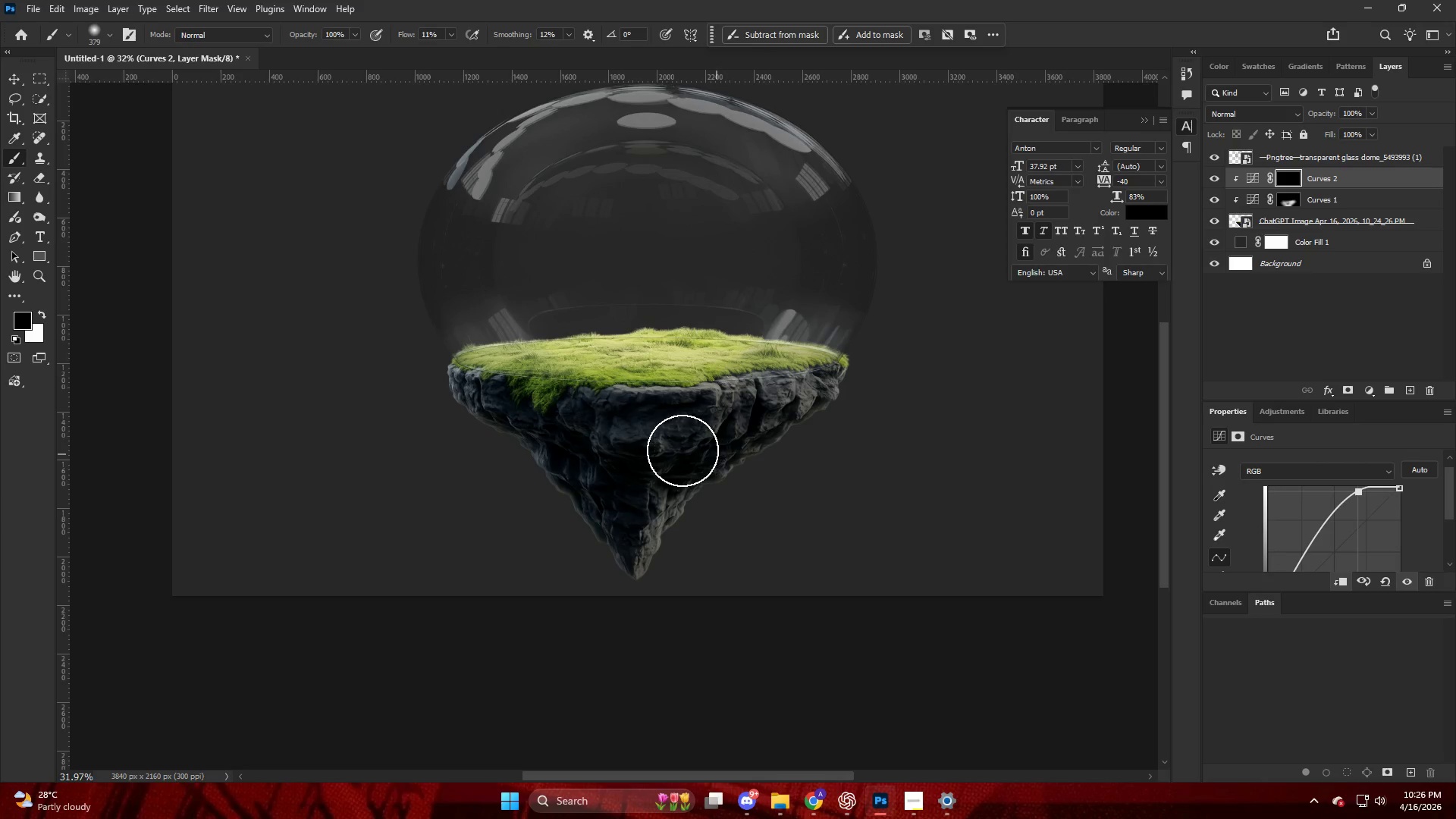 
hold_key(key=AltLeft, duration=0.48)
 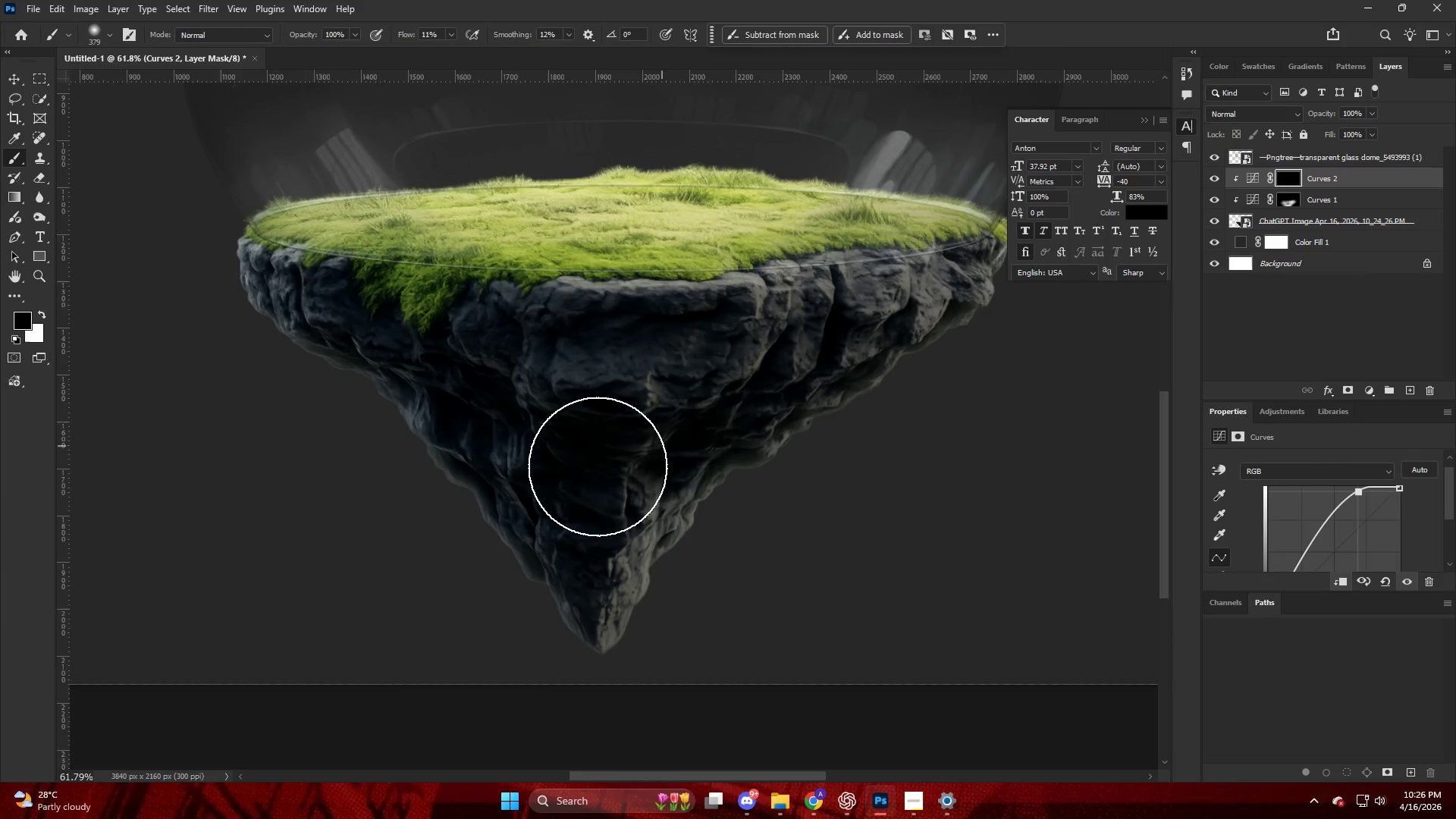 
key(B)
 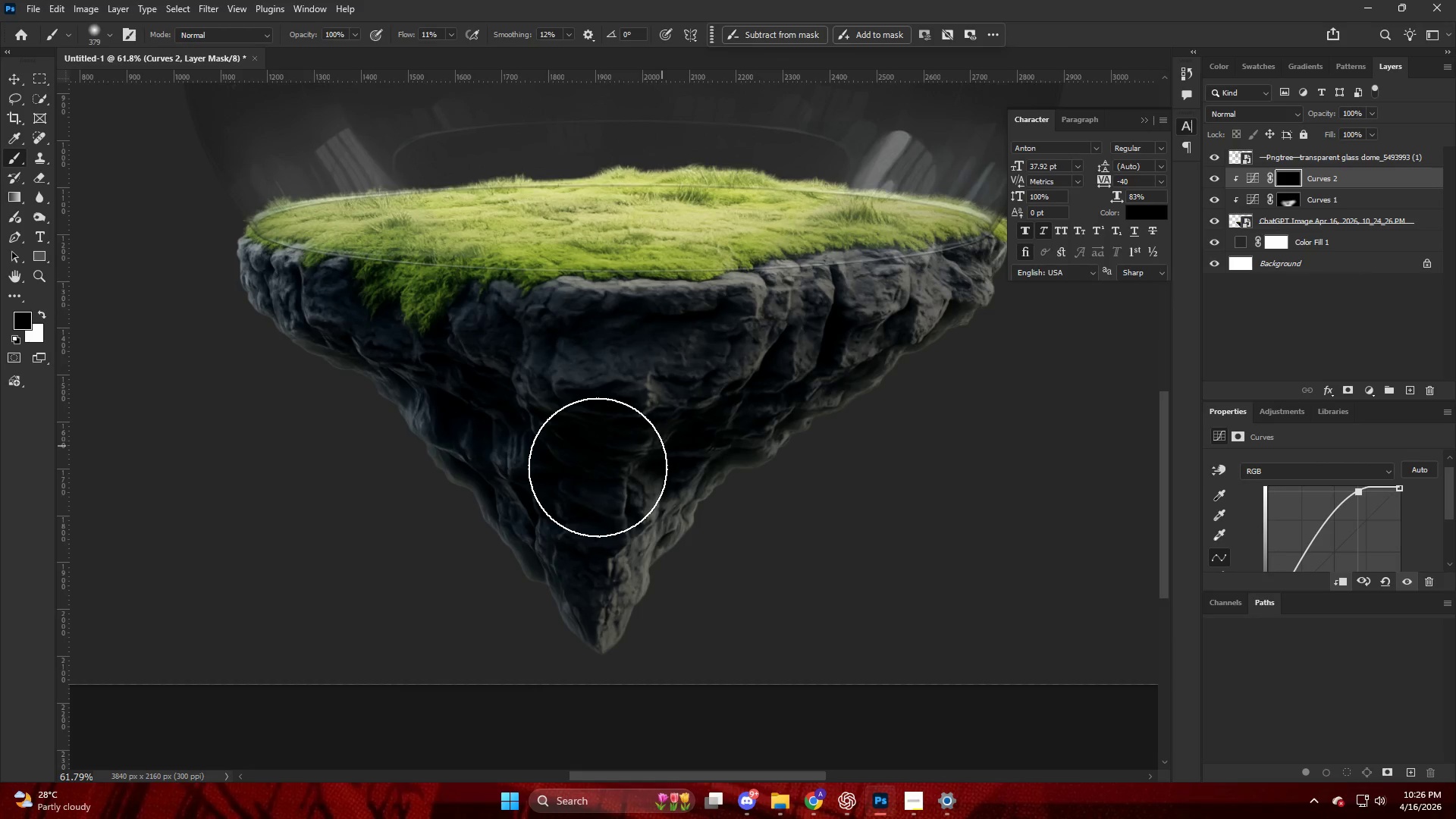 
scroll: coordinate [667, 447], scroll_direction: up, amount: 3.0
 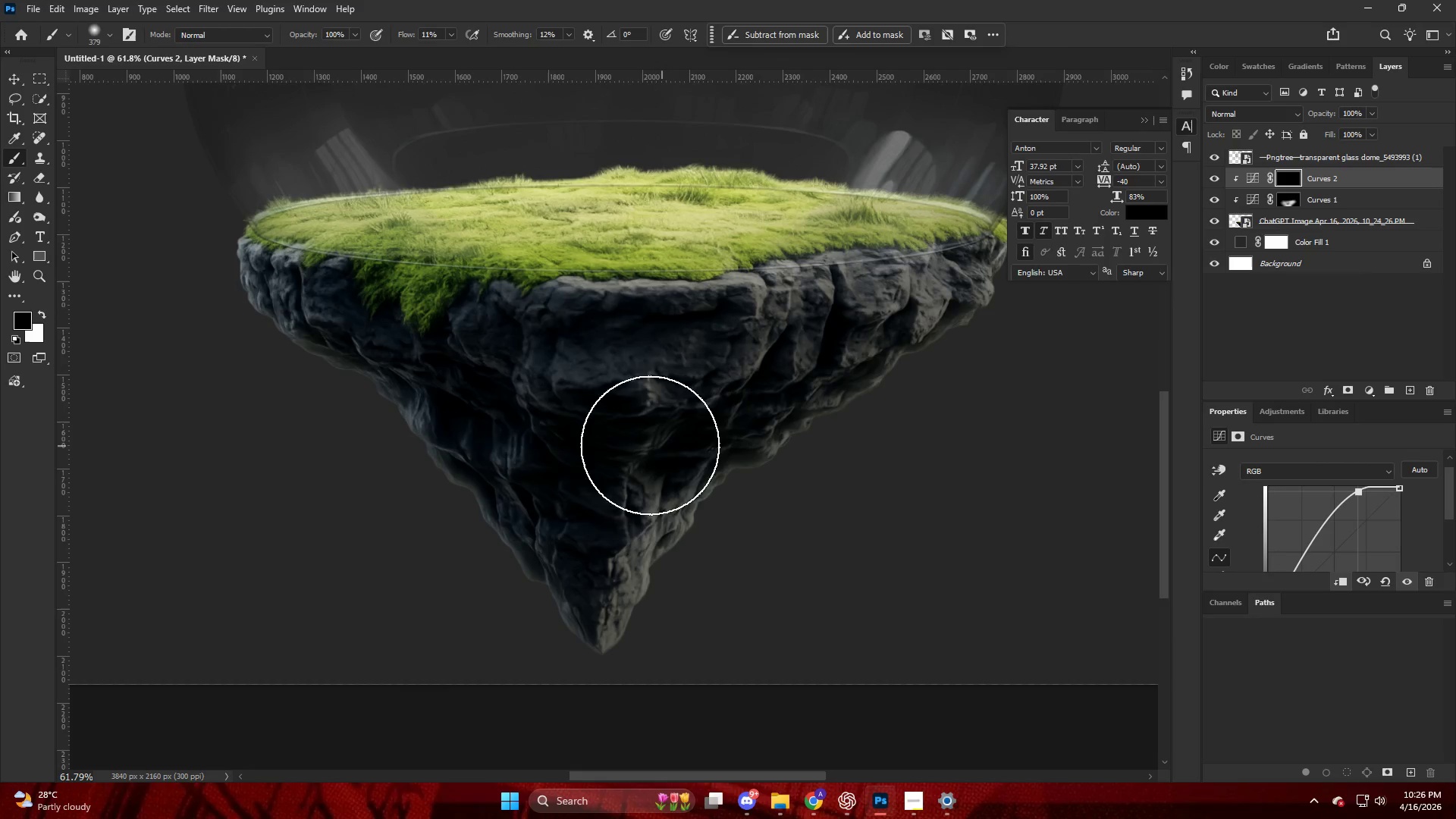 
key(Alt+AltLeft)
 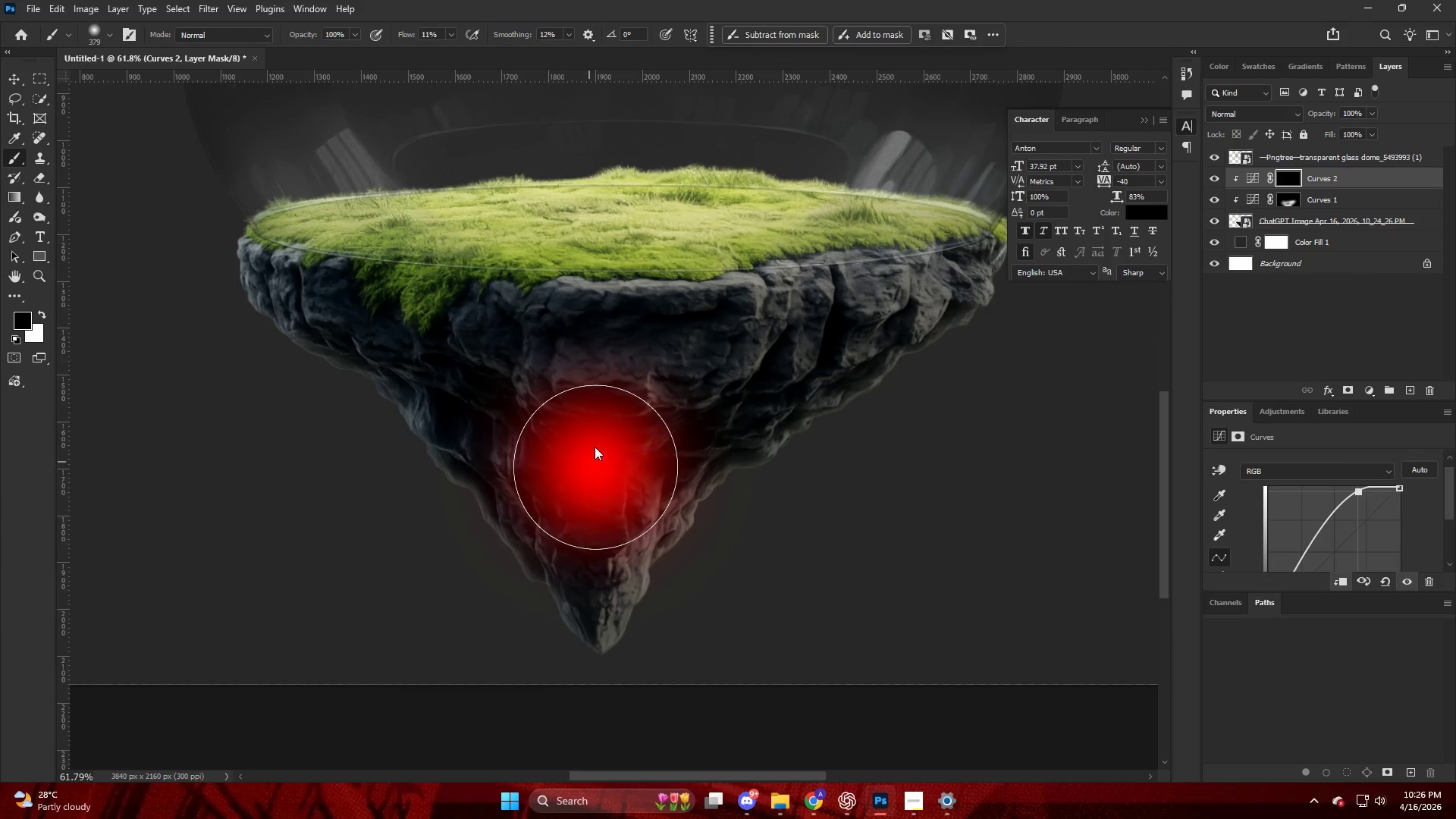 
left_click_drag(start_coordinate=[612, 393], to_coordinate=[602, 441])
 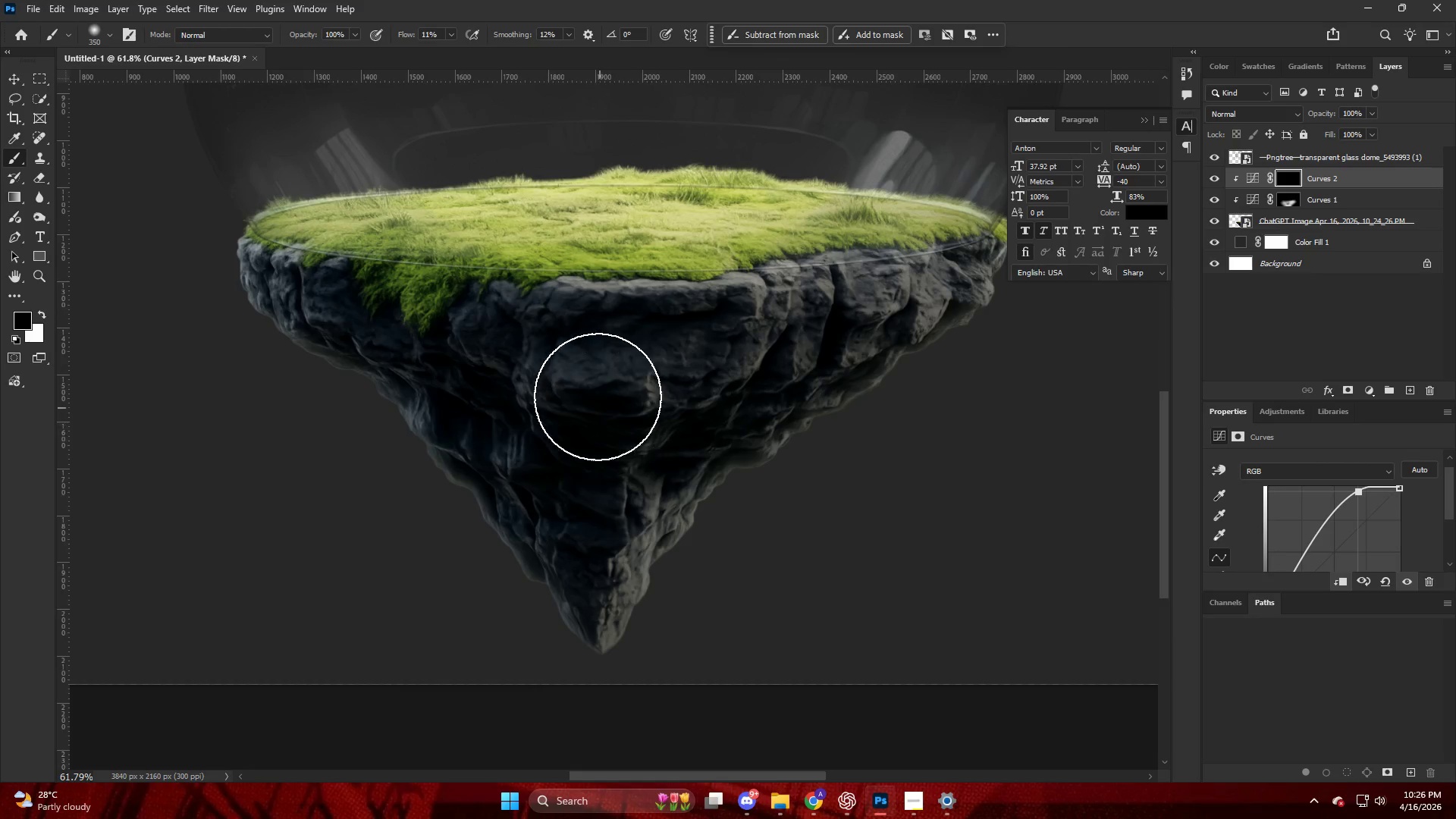 
key(X)
 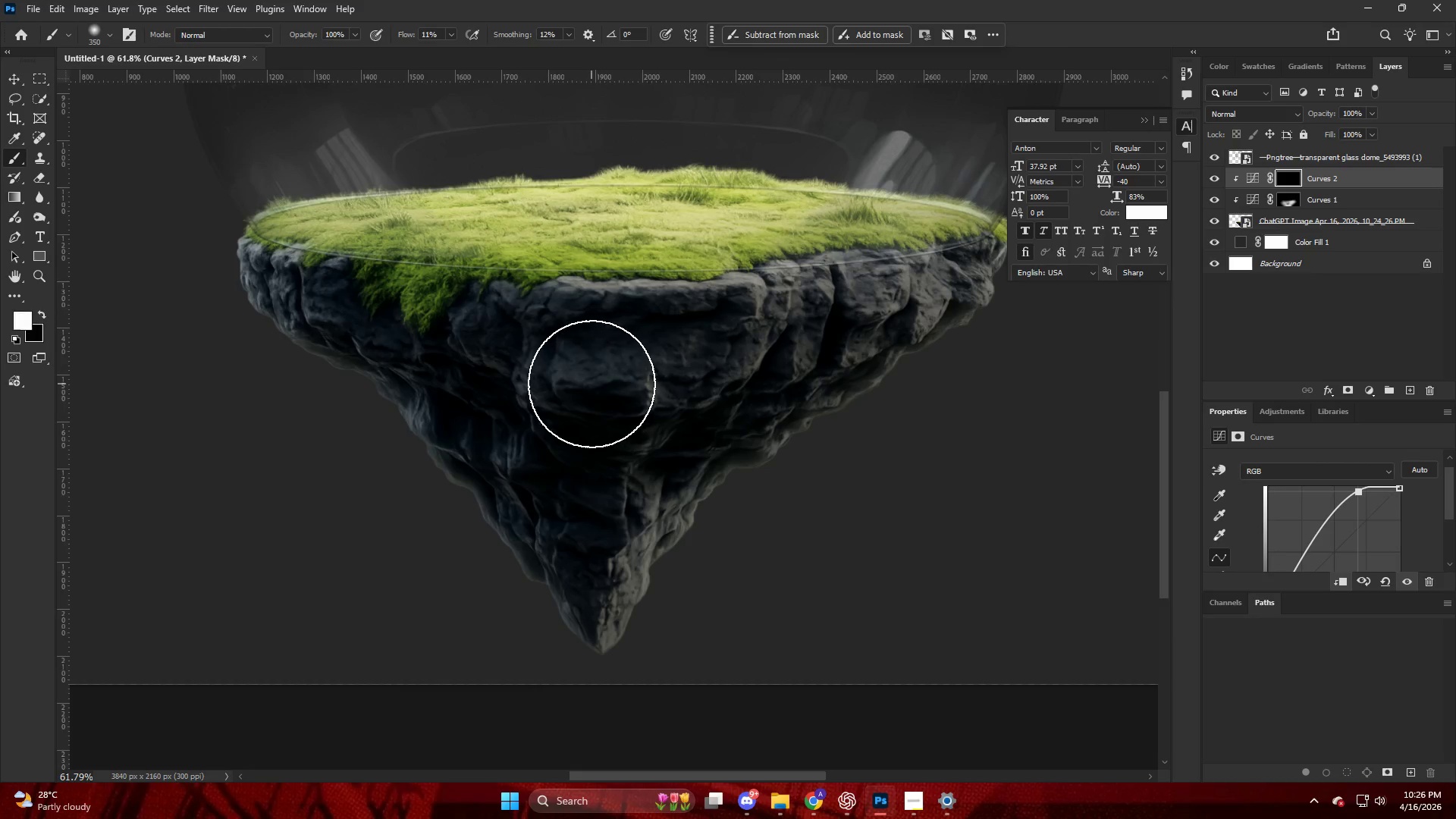 
left_click_drag(start_coordinate=[592, 389], to_coordinate=[868, 311])
 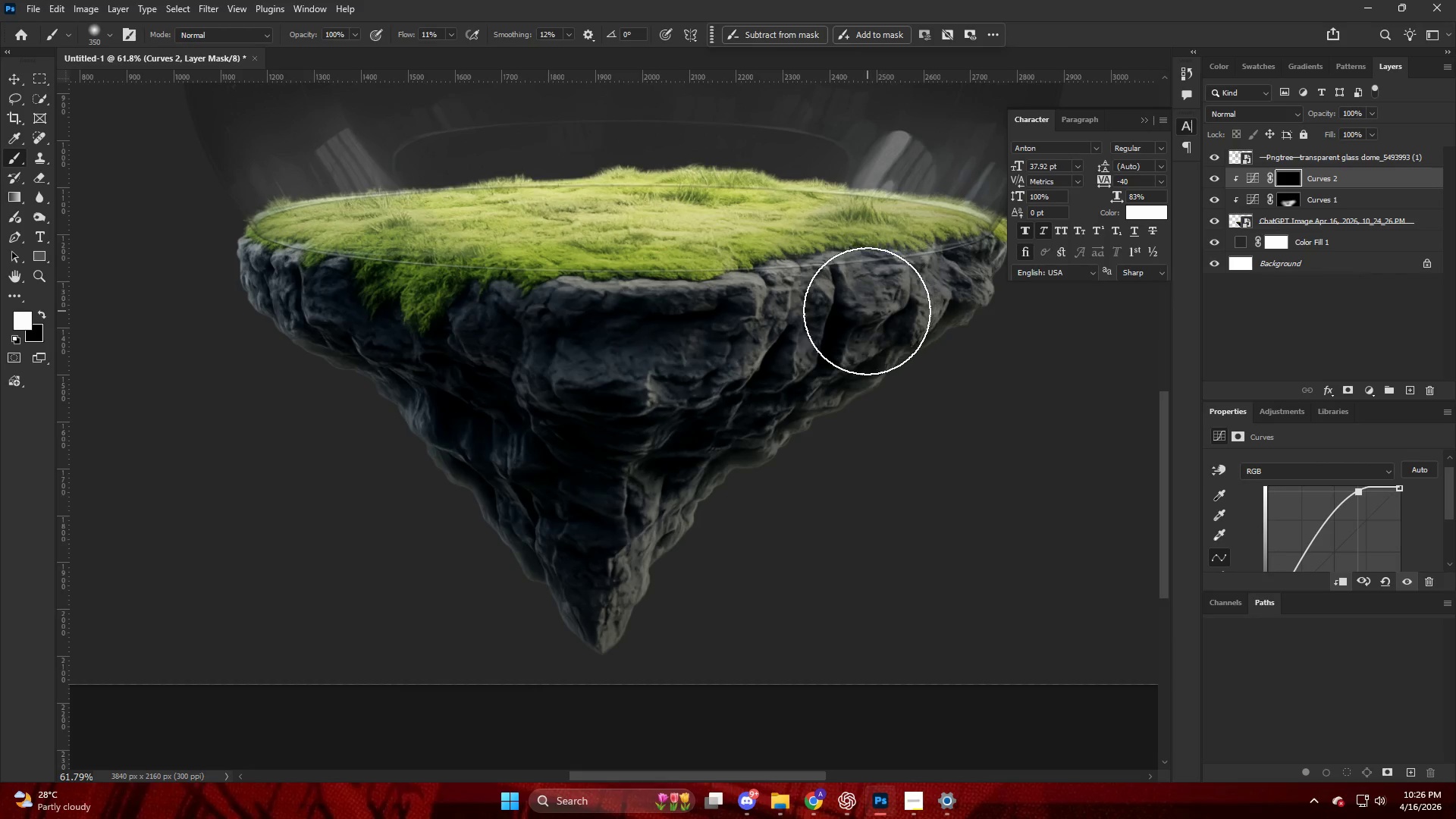 
key(Alt+AltLeft)
 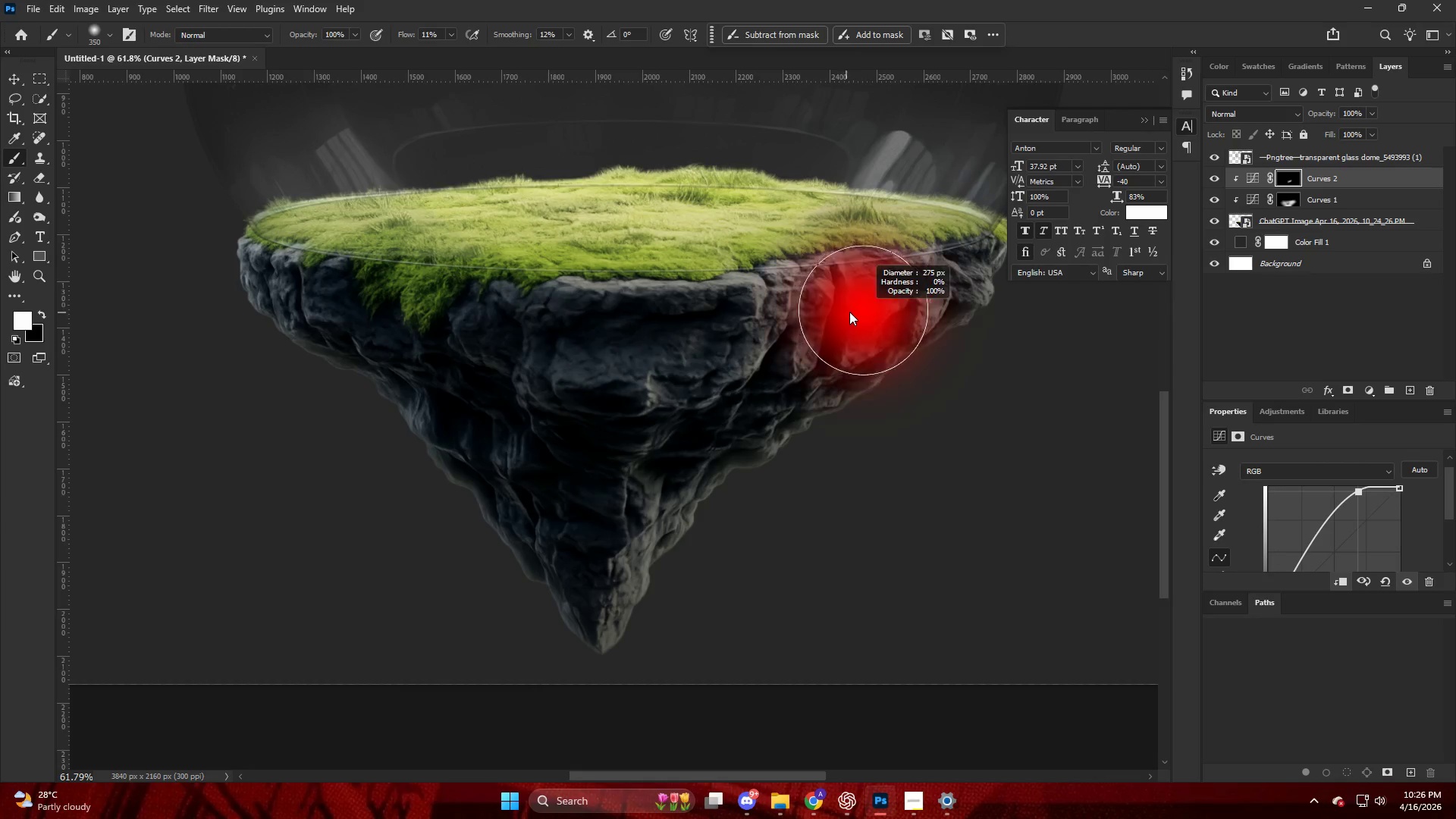 
left_click_drag(start_coordinate=[840, 325], to_coordinate=[243, 306])
 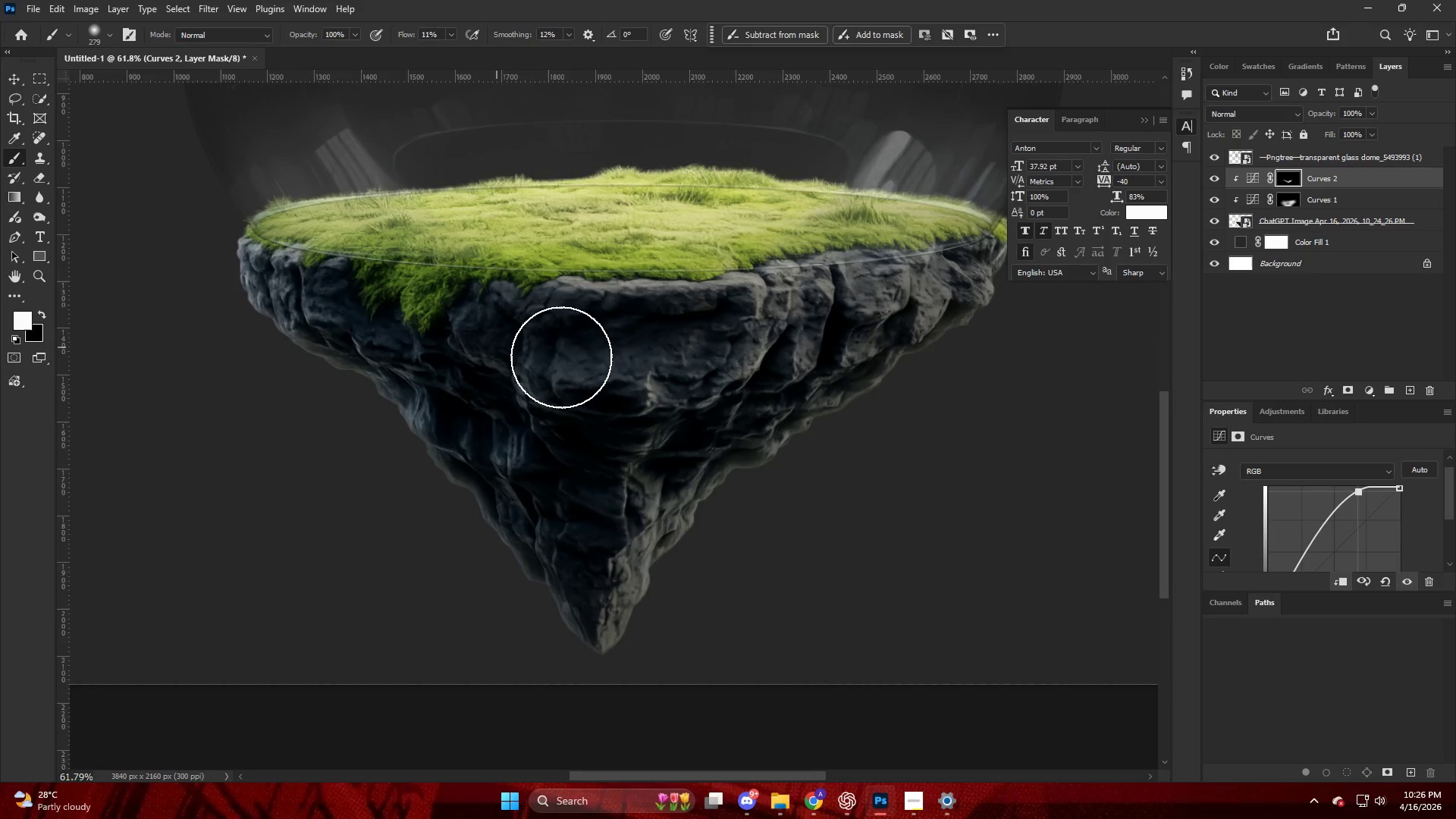 
key(Alt+AltLeft)
 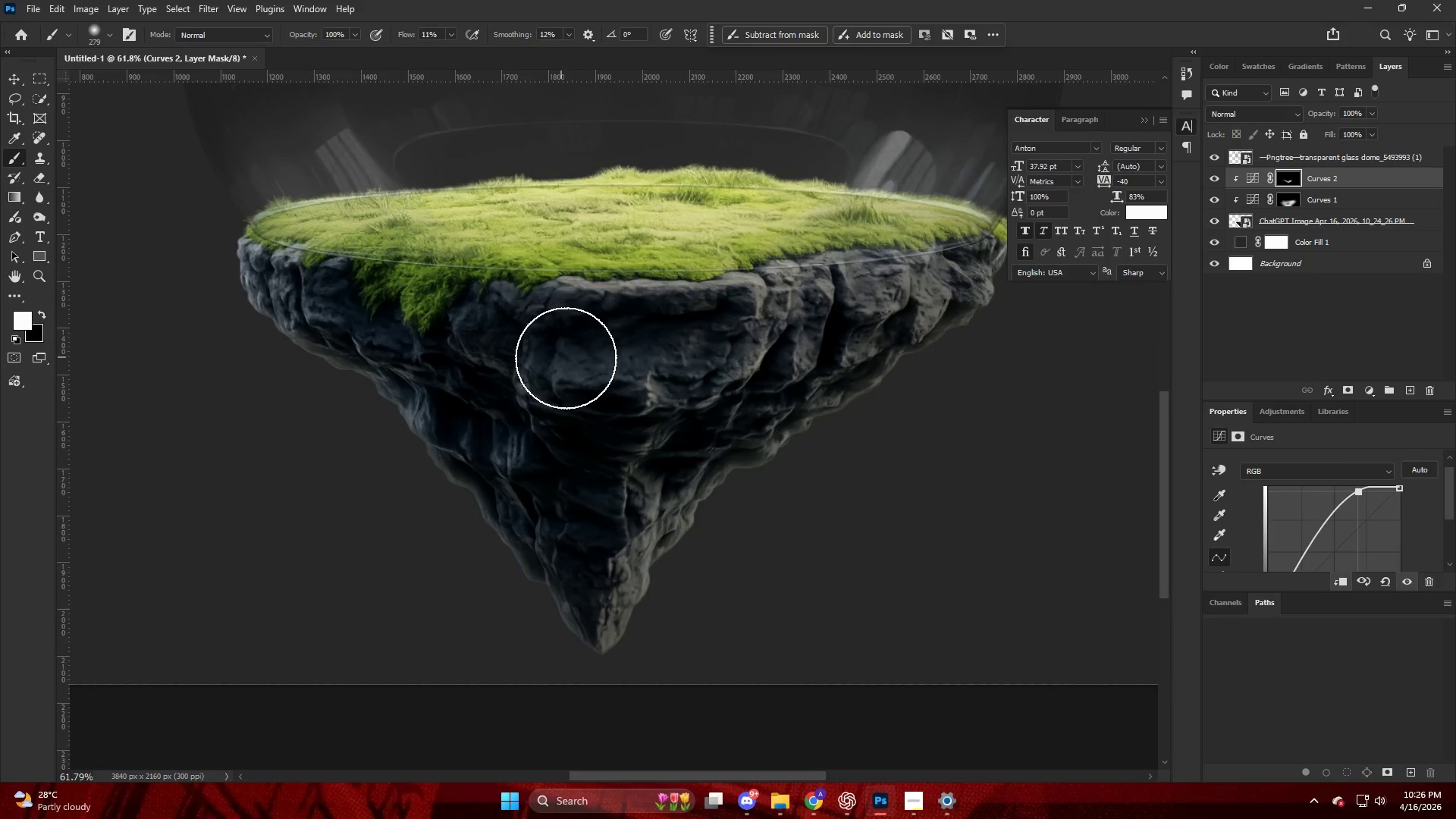 
left_click_drag(start_coordinate=[547, 337], to_coordinate=[681, 292])
 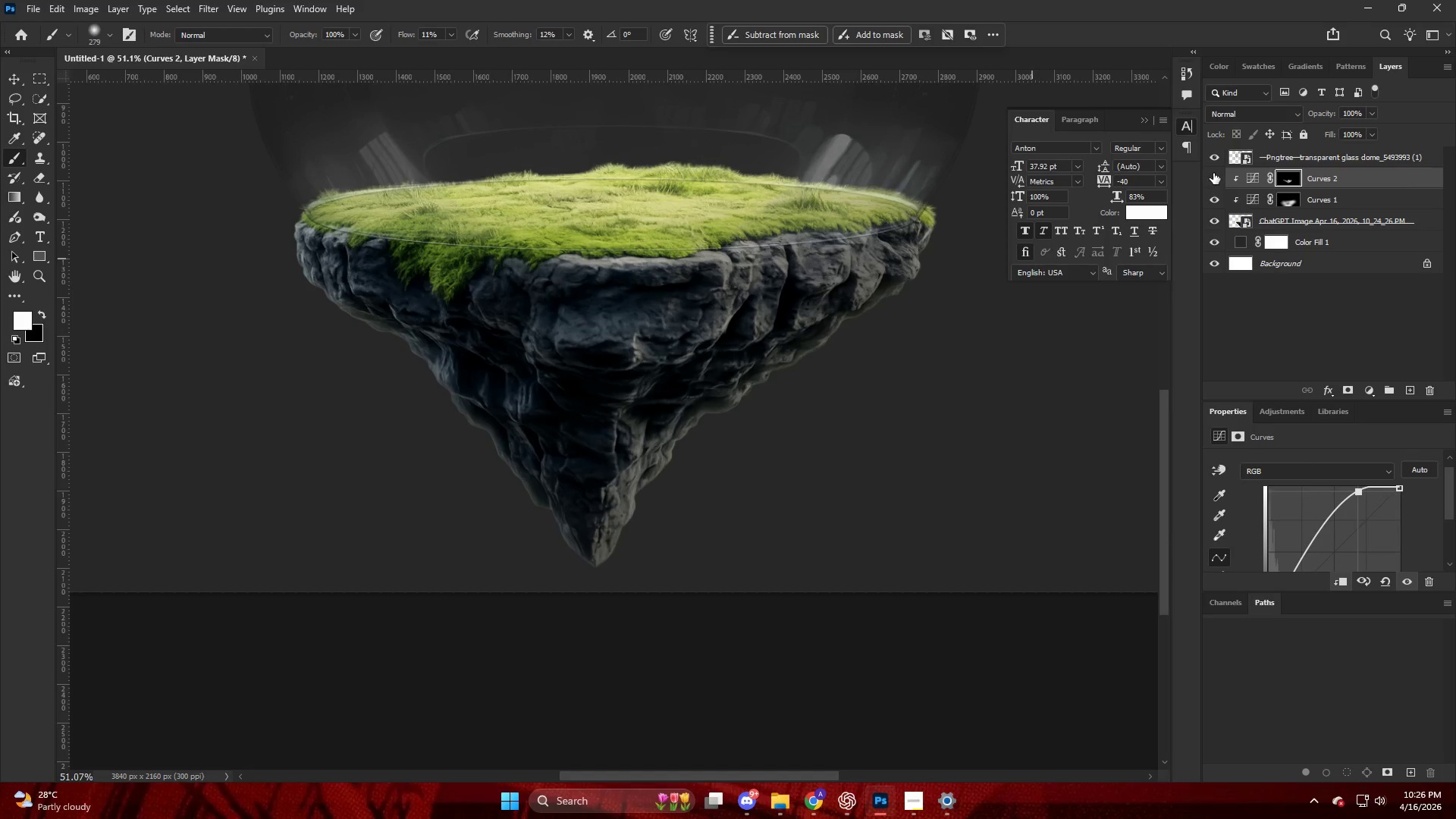 
scroll: coordinate [563, 367], scroll_direction: down, amount: 5.0
 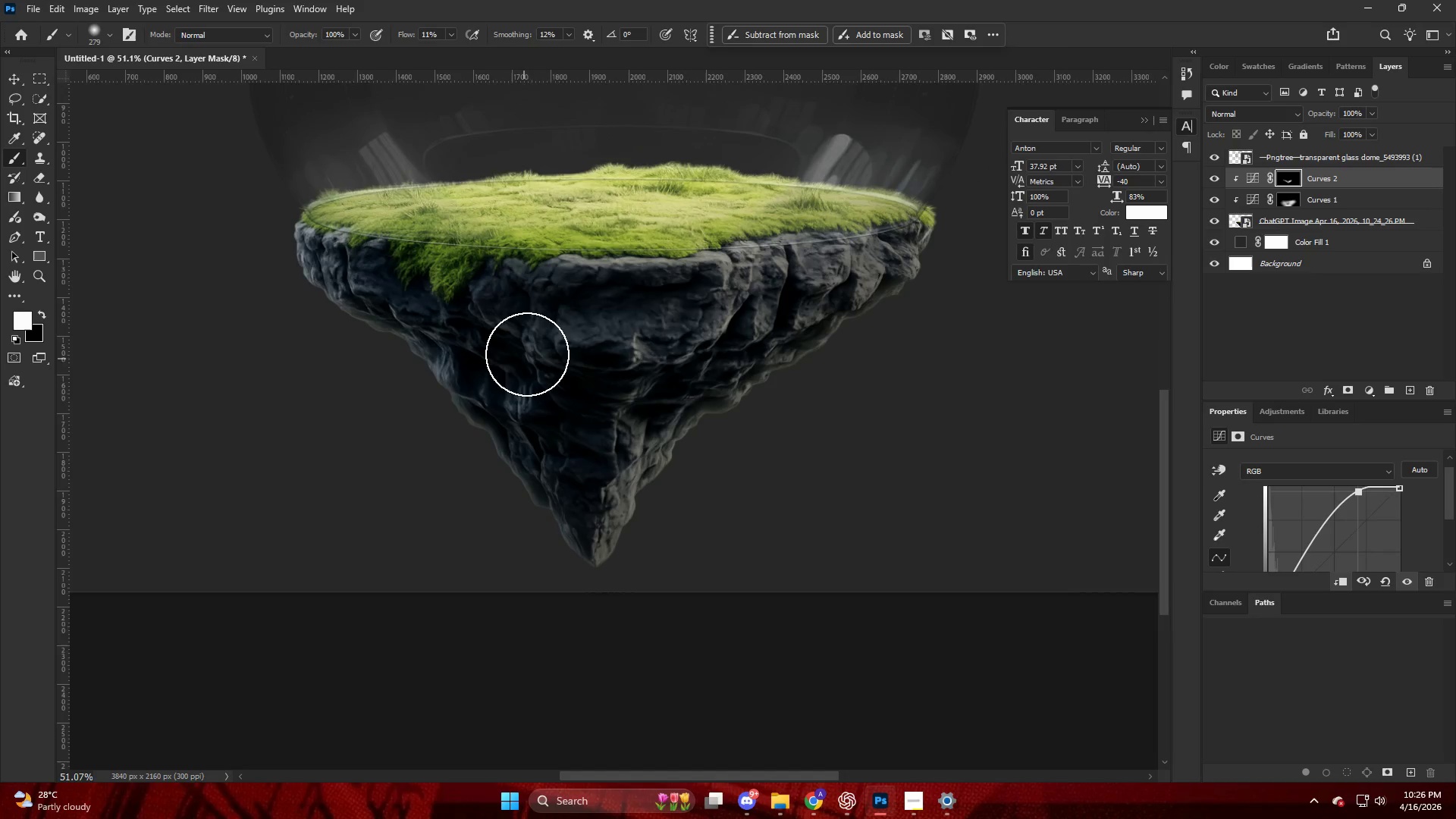 
double_click([1213, 173])
 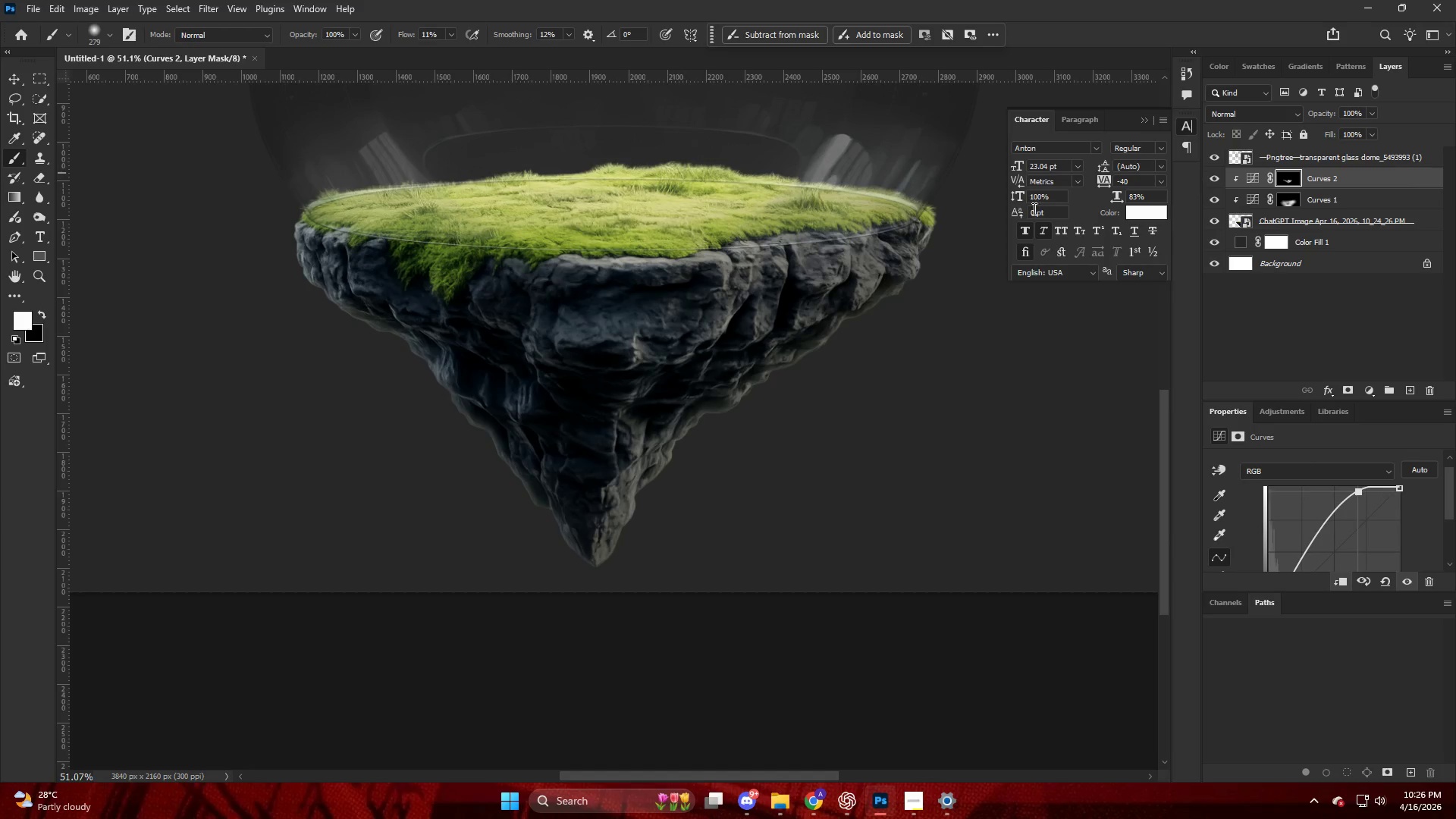 
key(Alt+AltLeft)
 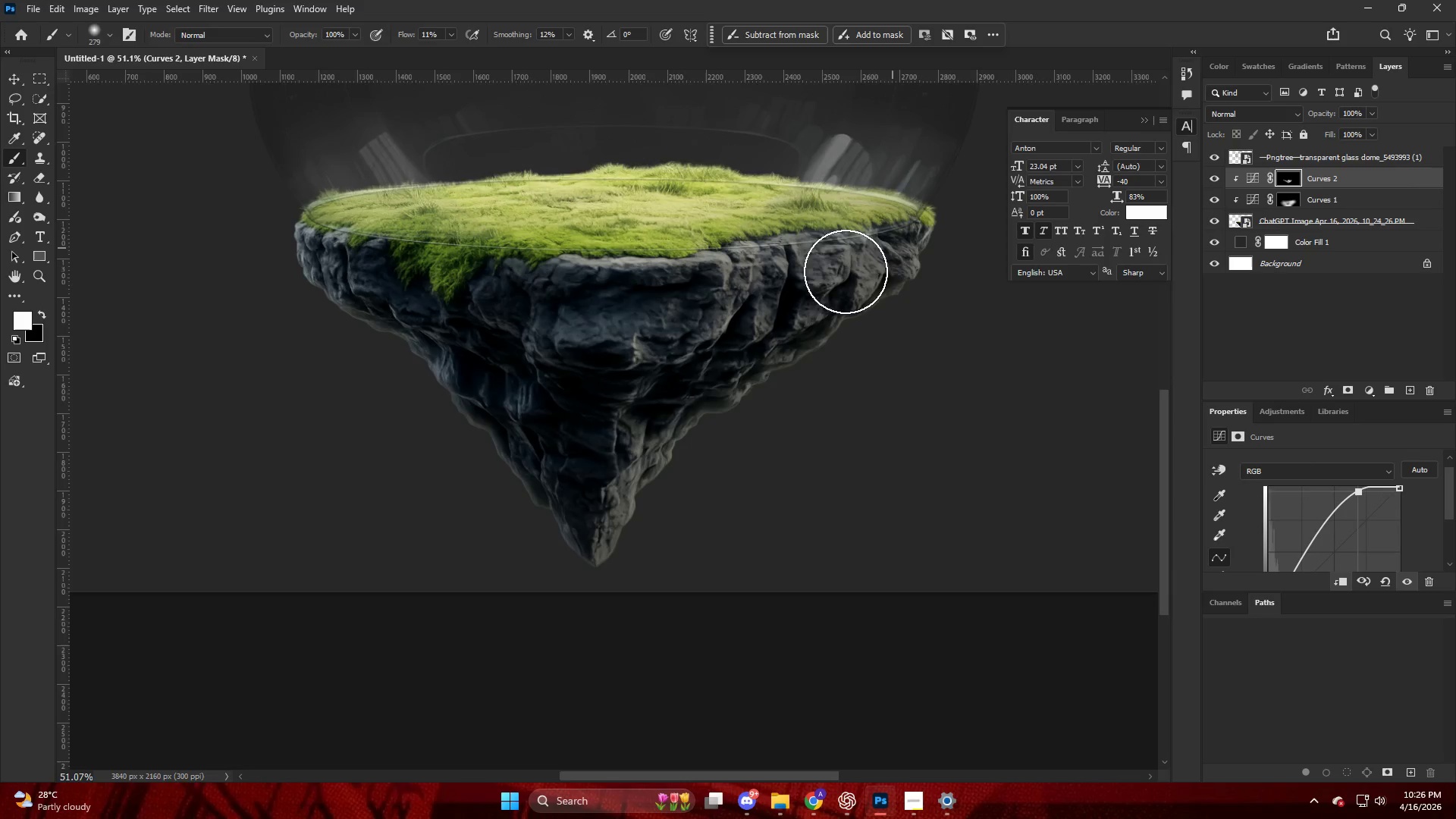 
hold_key(key=AltLeft, duration=0.59)
 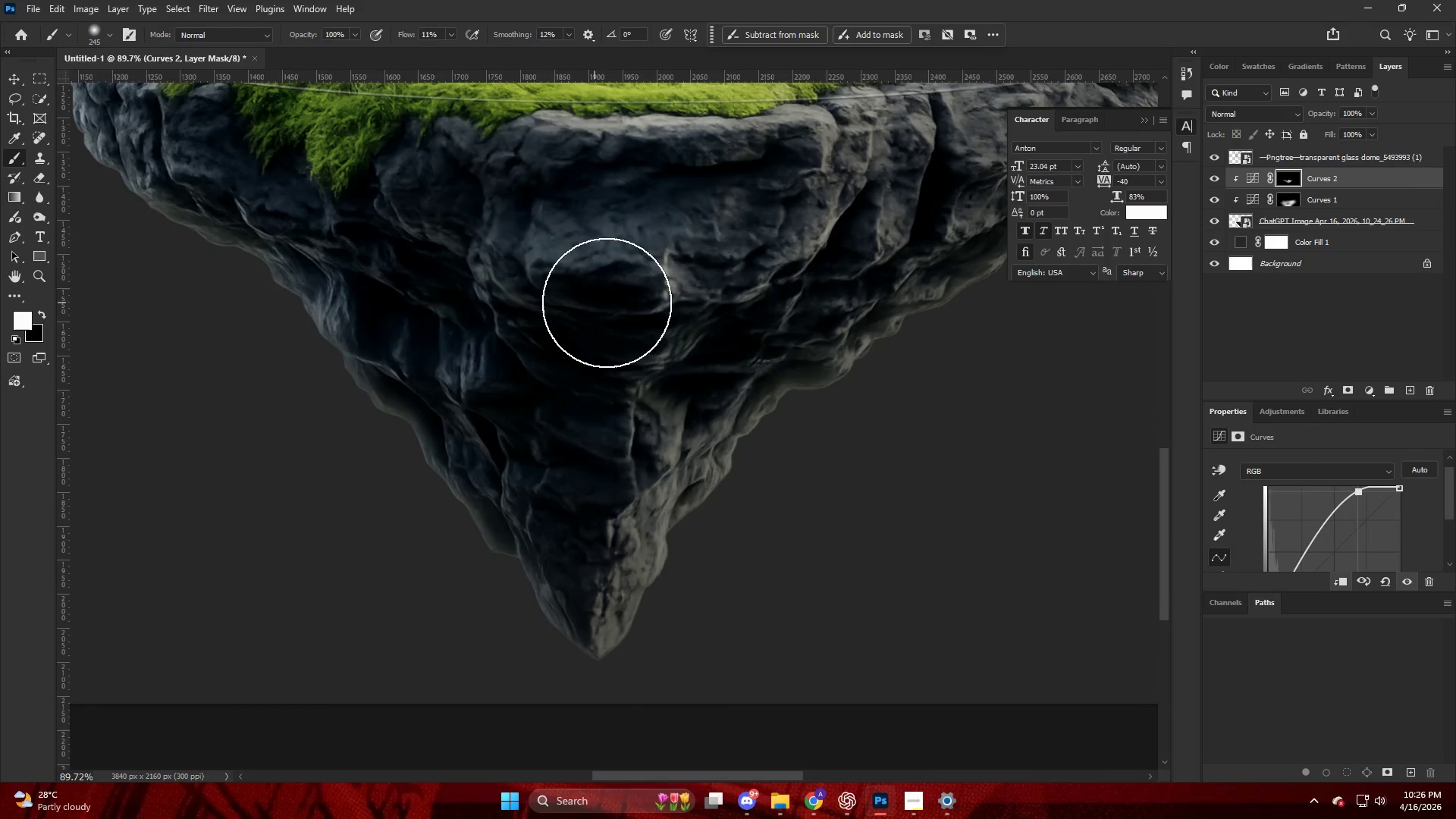 
left_click_drag(start_coordinate=[606, 298], to_coordinate=[563, 449])
 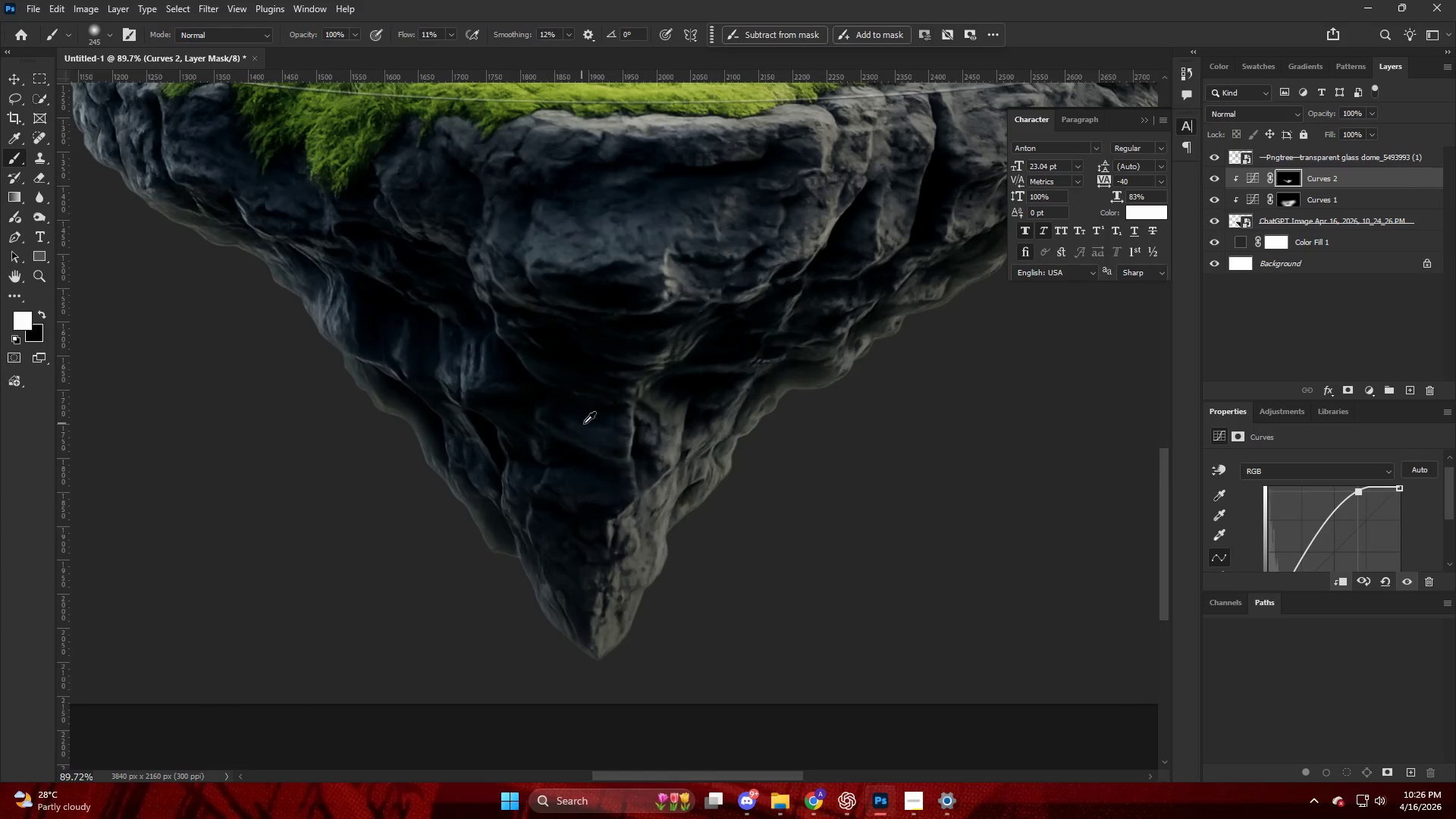 
scroll: coordinate [639, 383], scroll_direction: up, amount: 6.0
 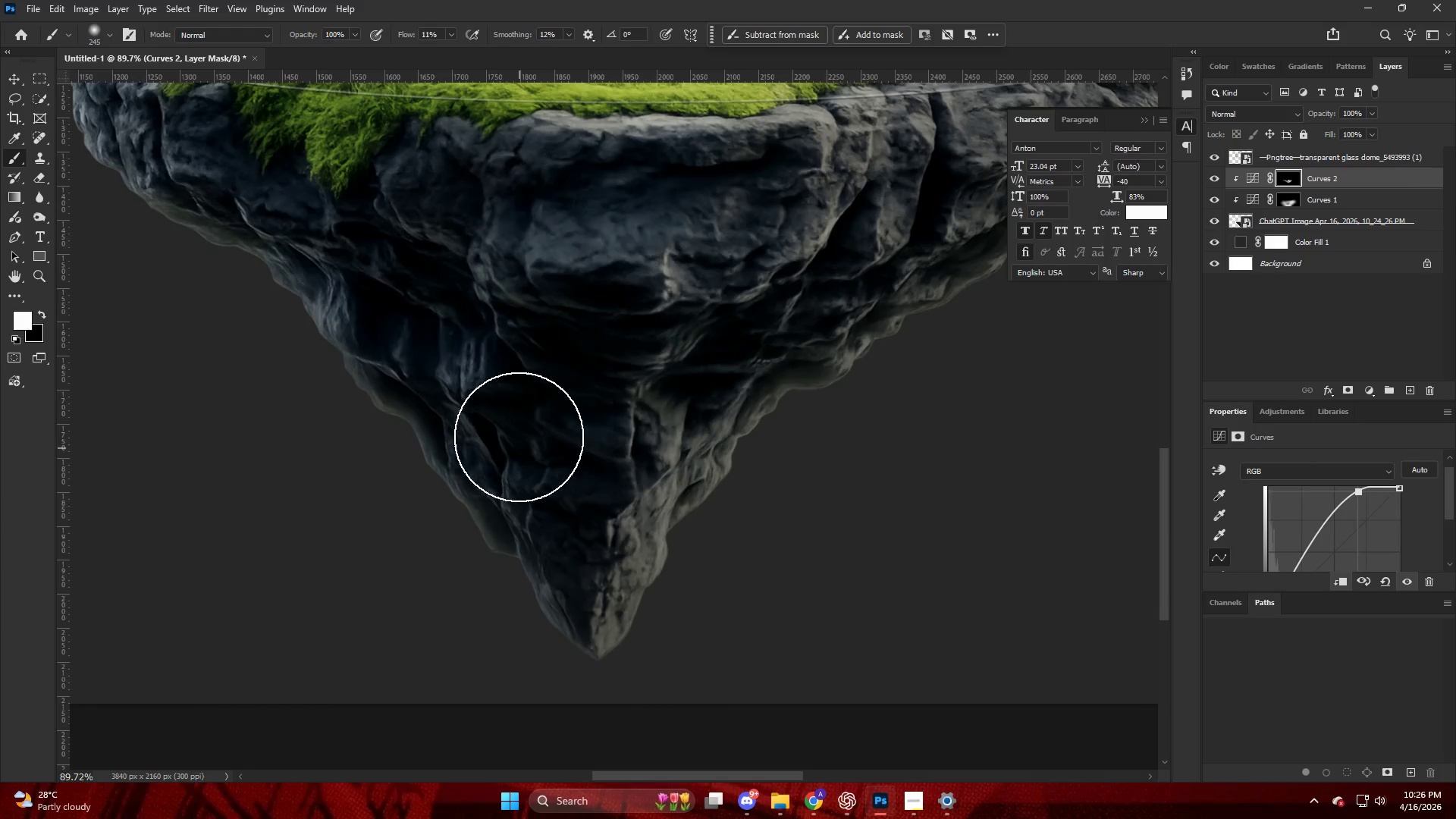 
hold_key(key=AltLeft, duration=0.34)
 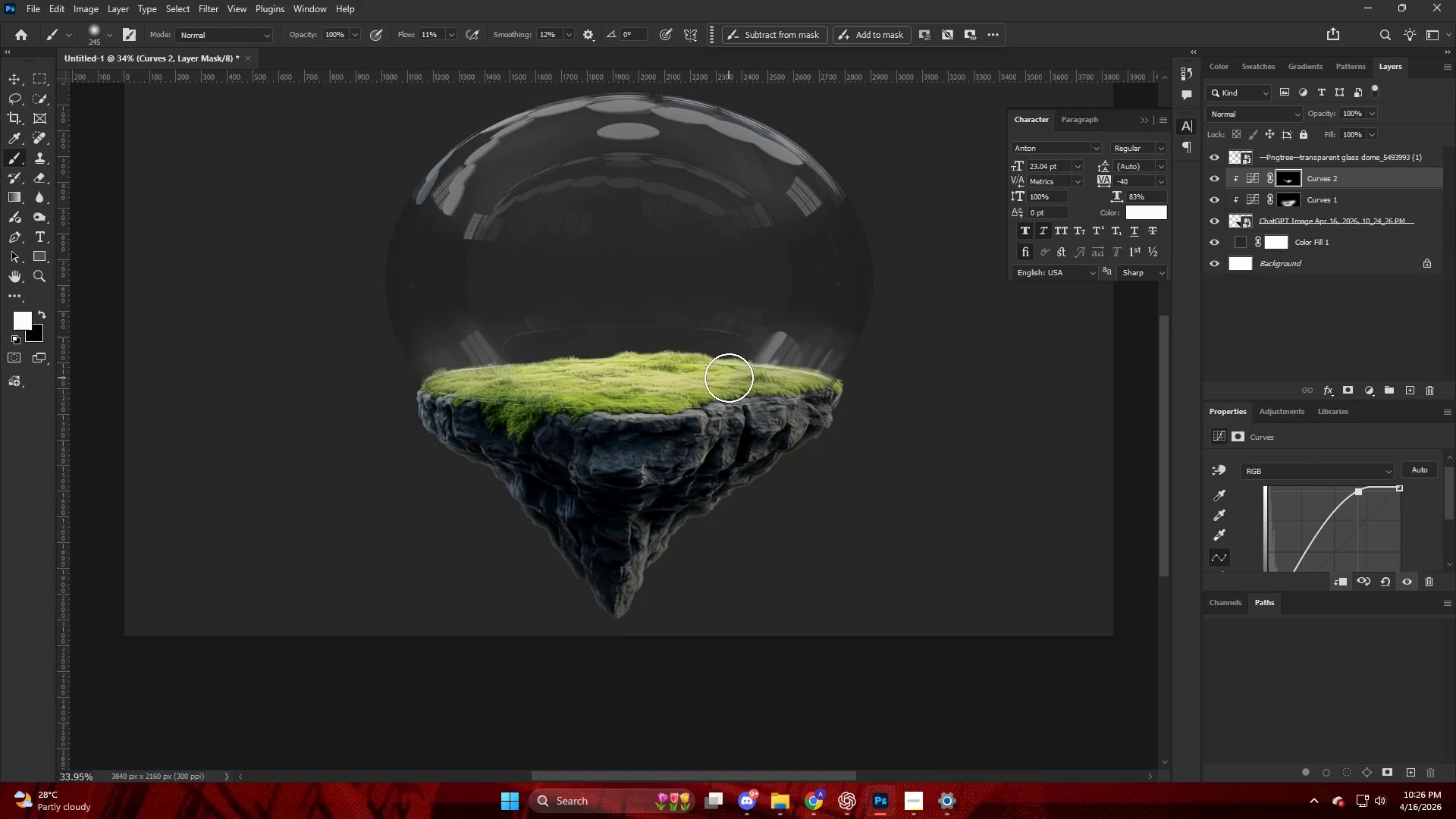 
key(Alt+AltLeft)
 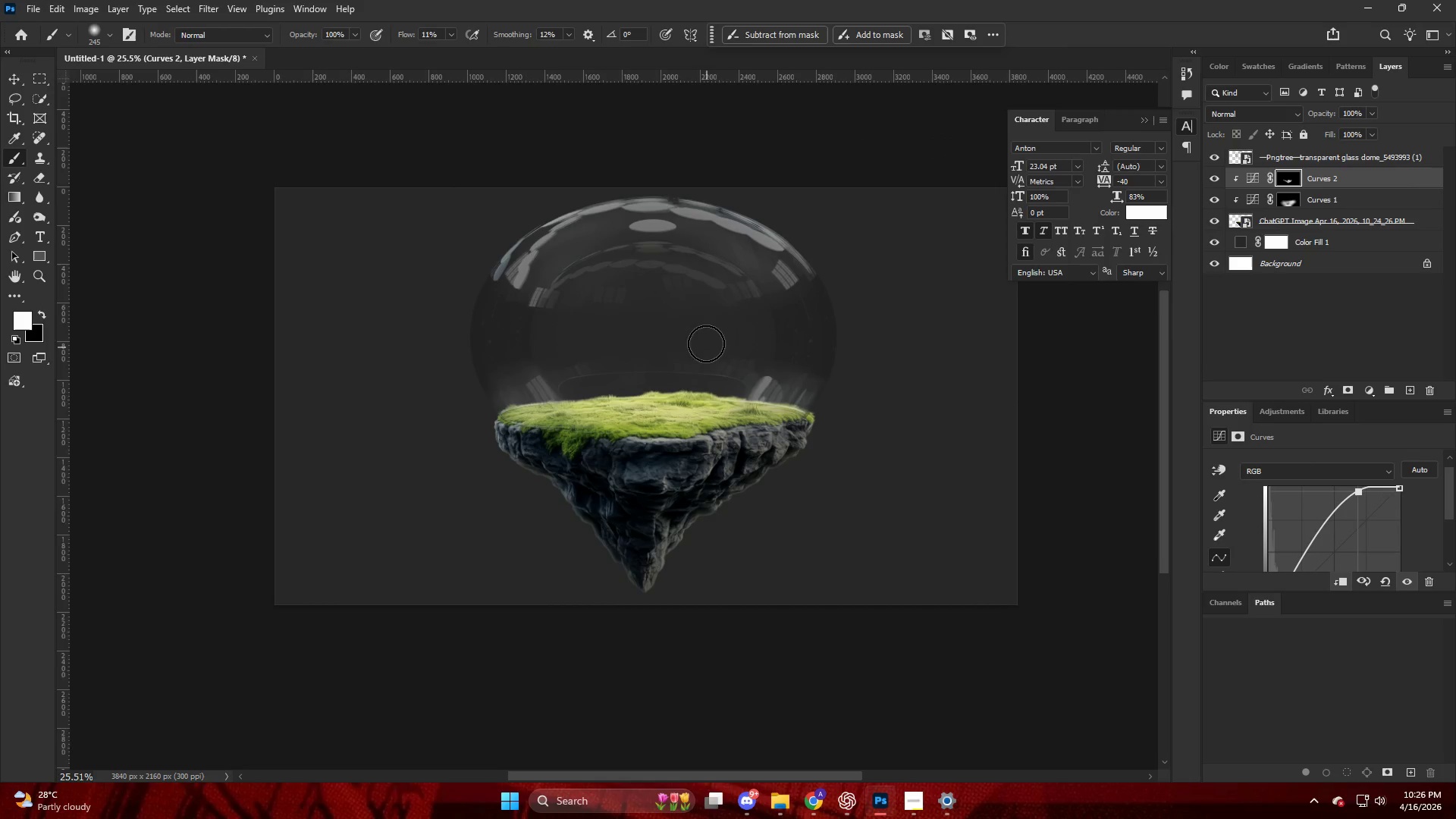 
key(Alt+AltLeft)
 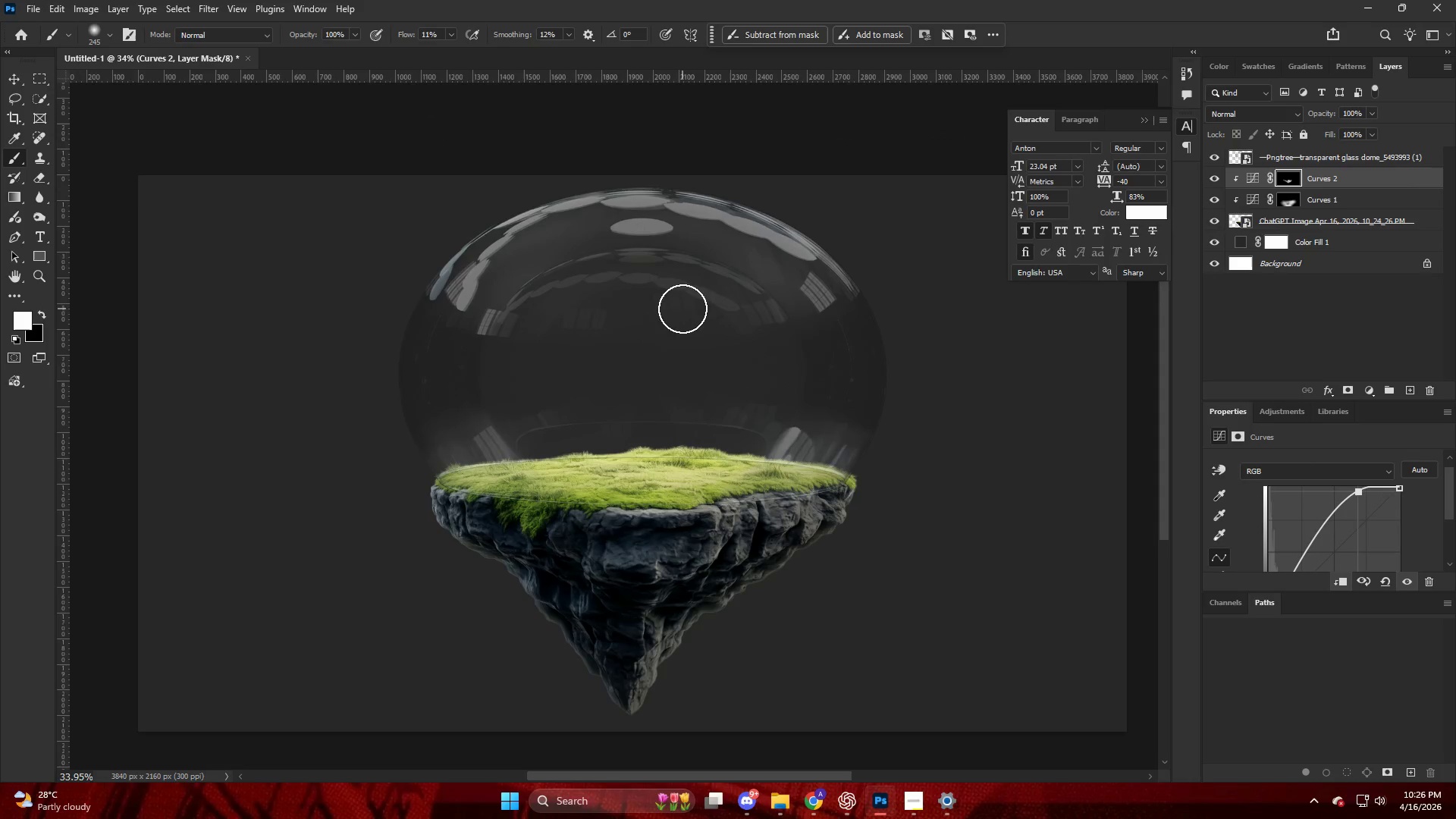 
key(V)
 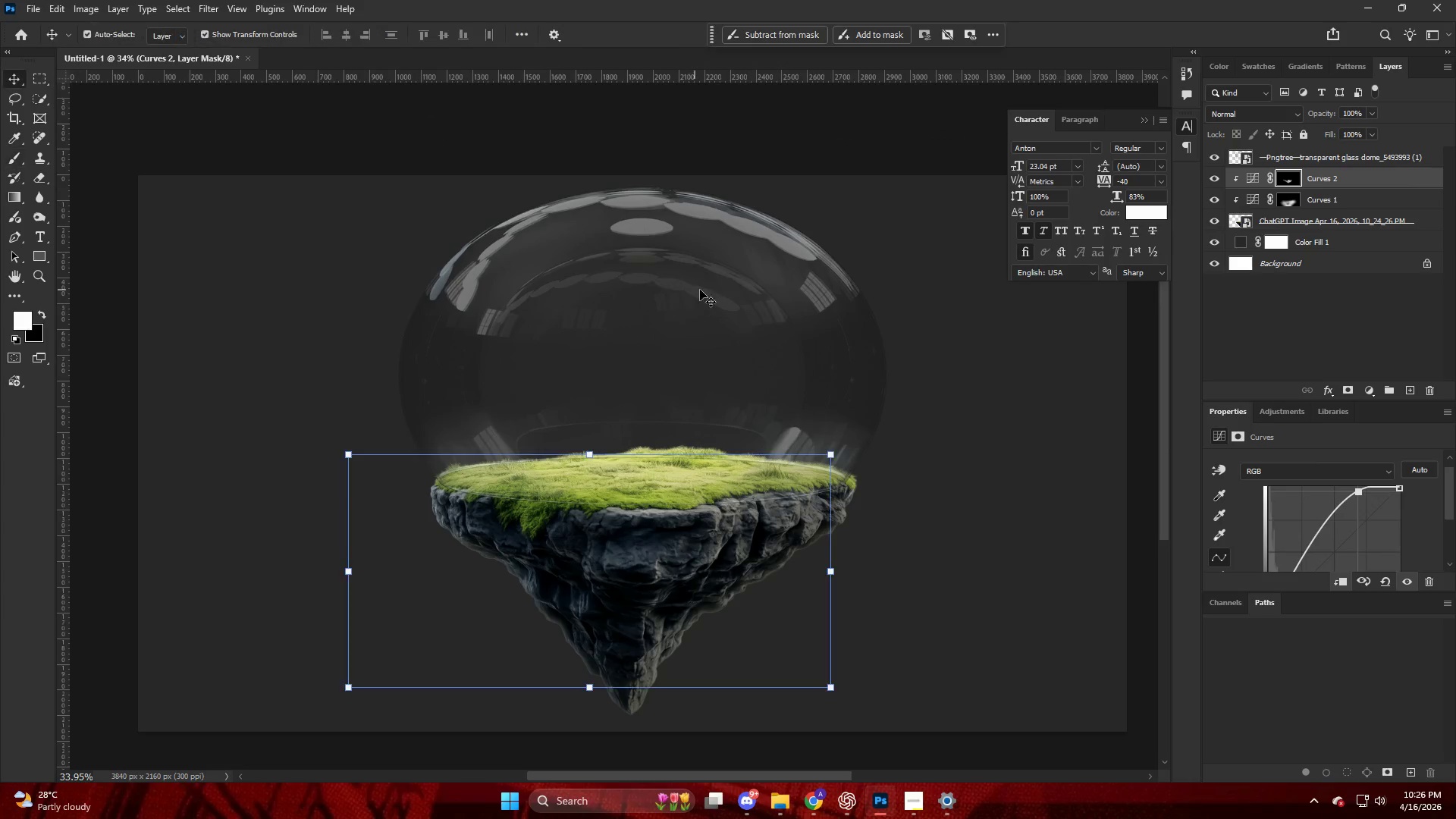 
scroll: coordinate [684, 317], scroll_direction: up, amount: 3.0
 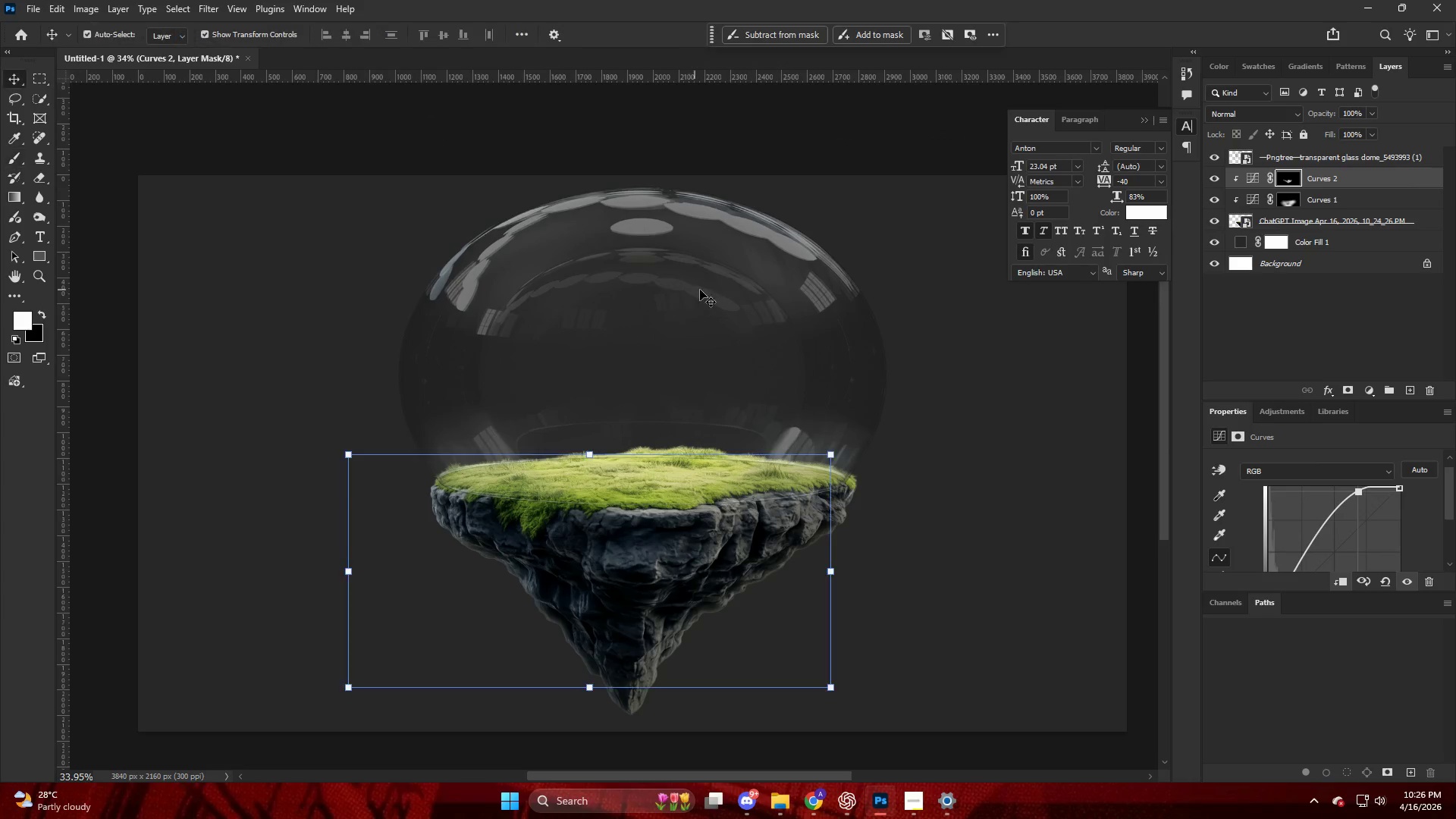 
left_click([701, 284])
 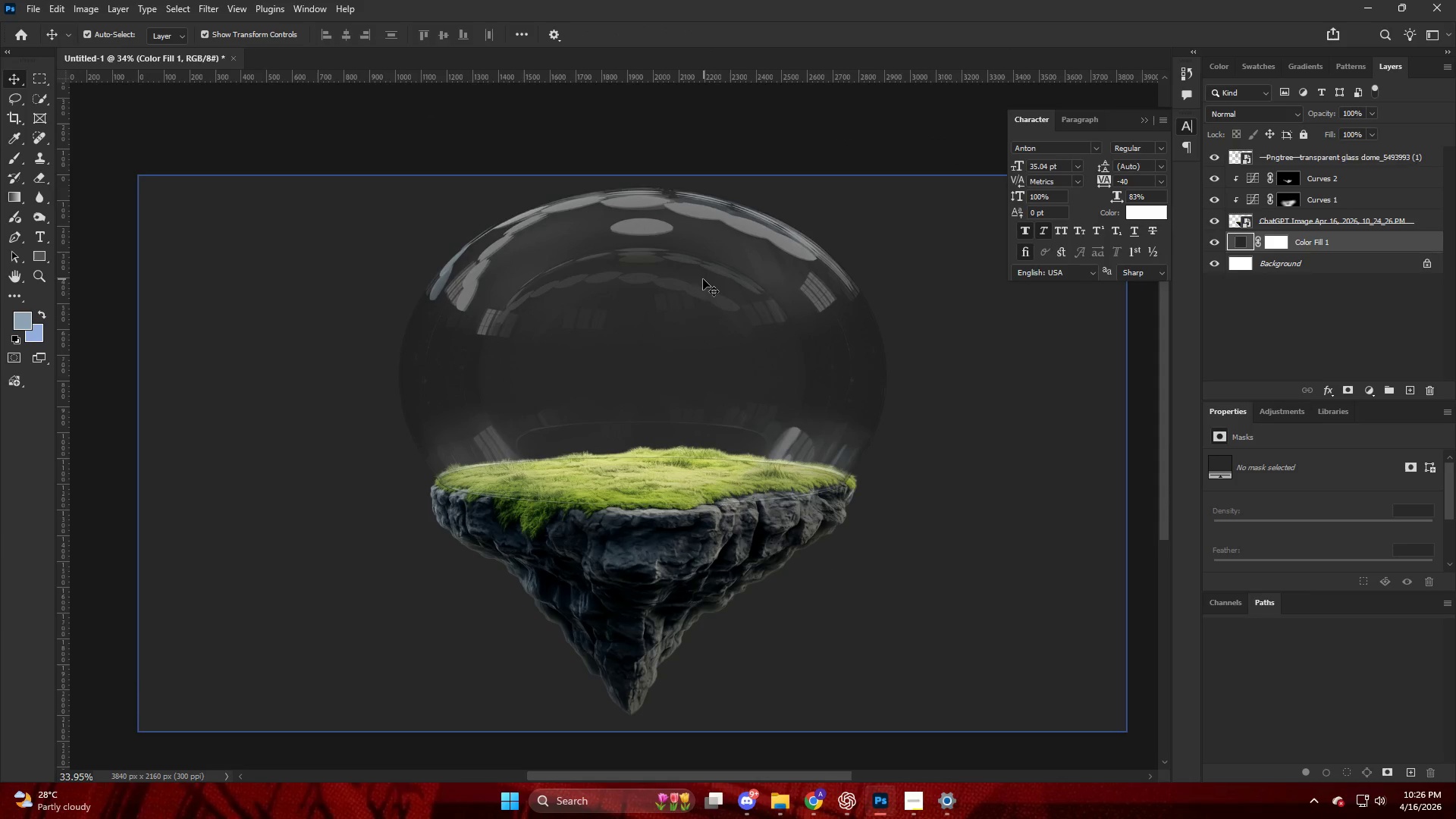 
key(Control+T)
 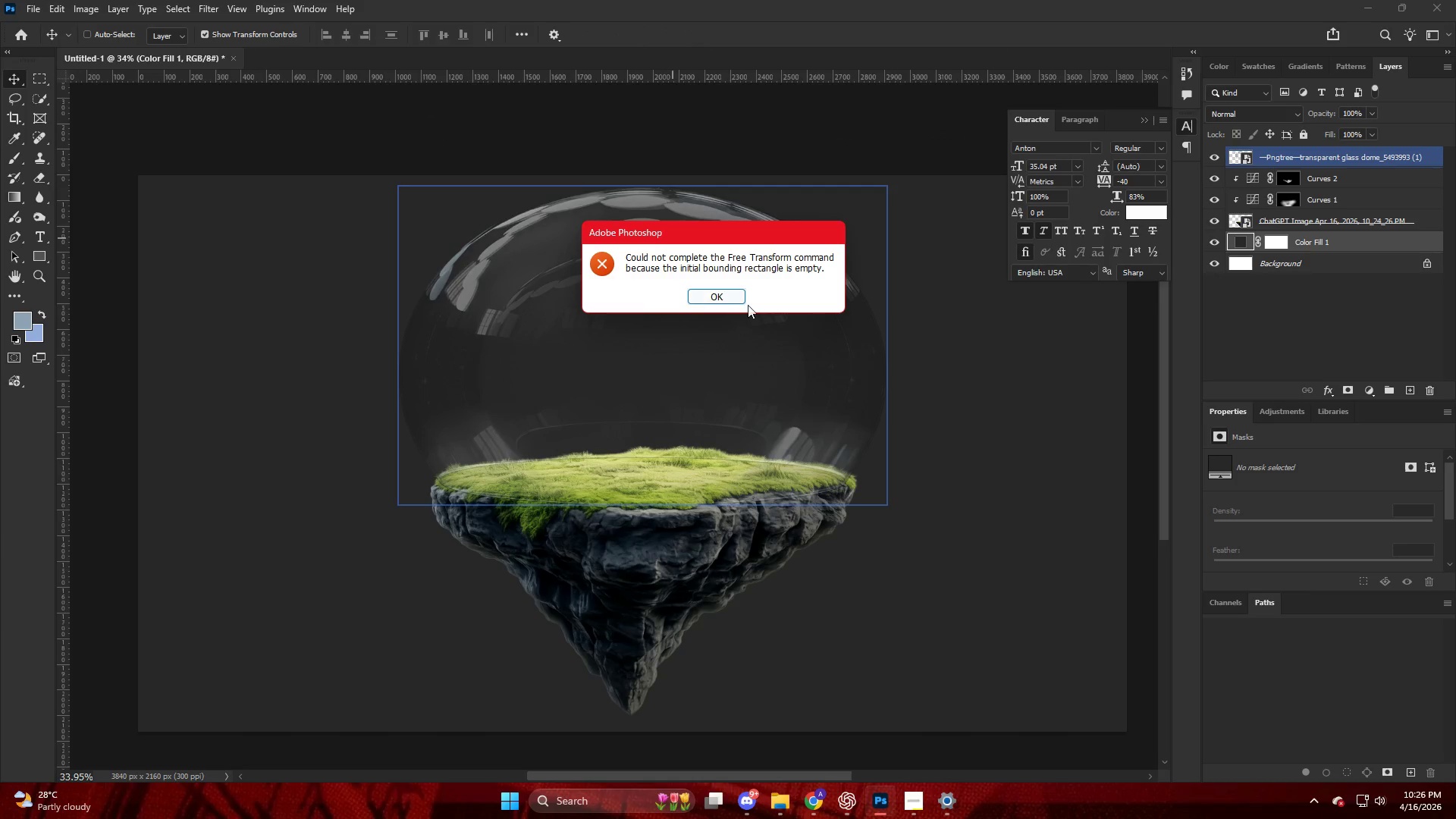 
left_click([734, 293])
 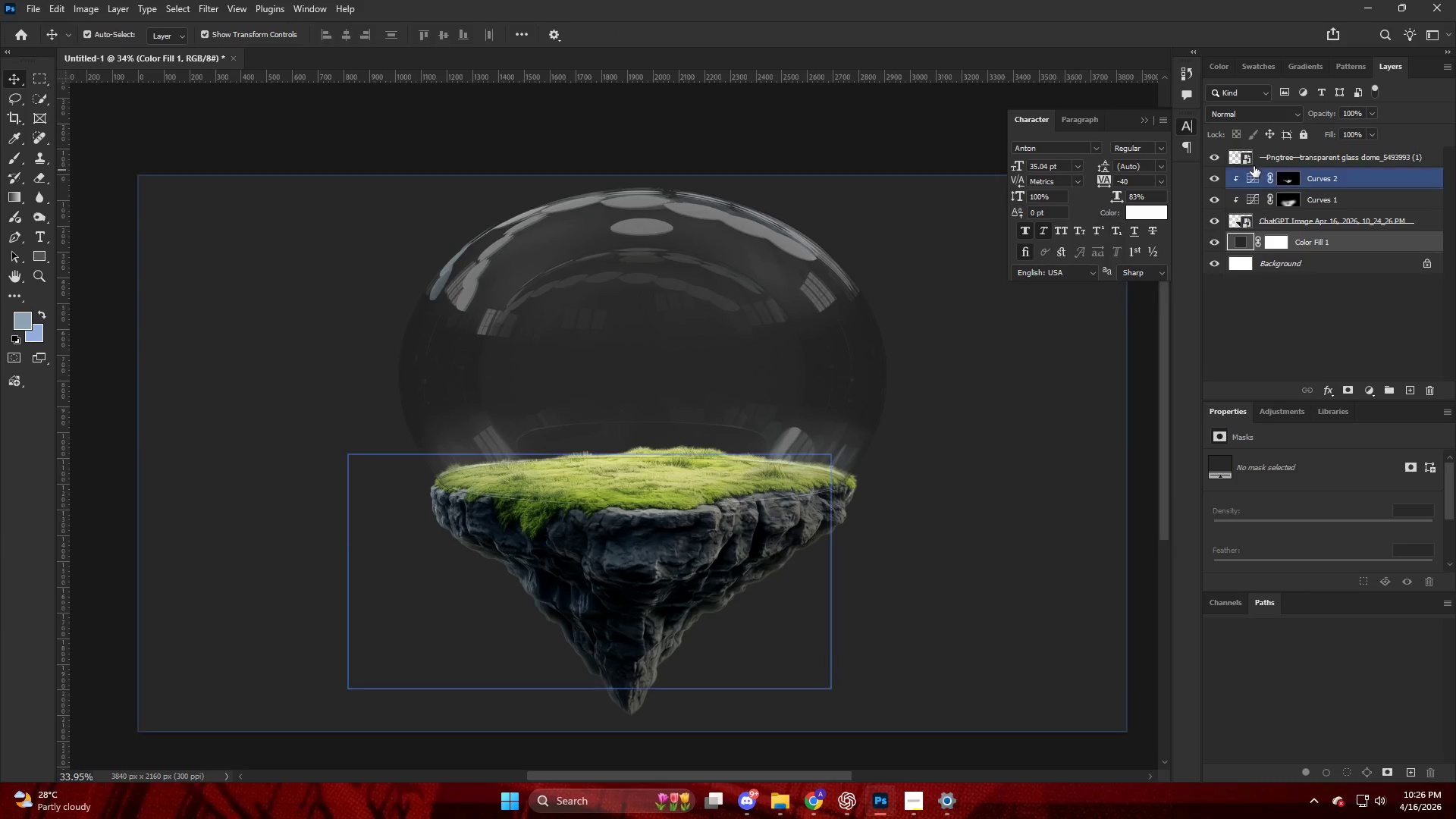 
left_click([1264, 155])
 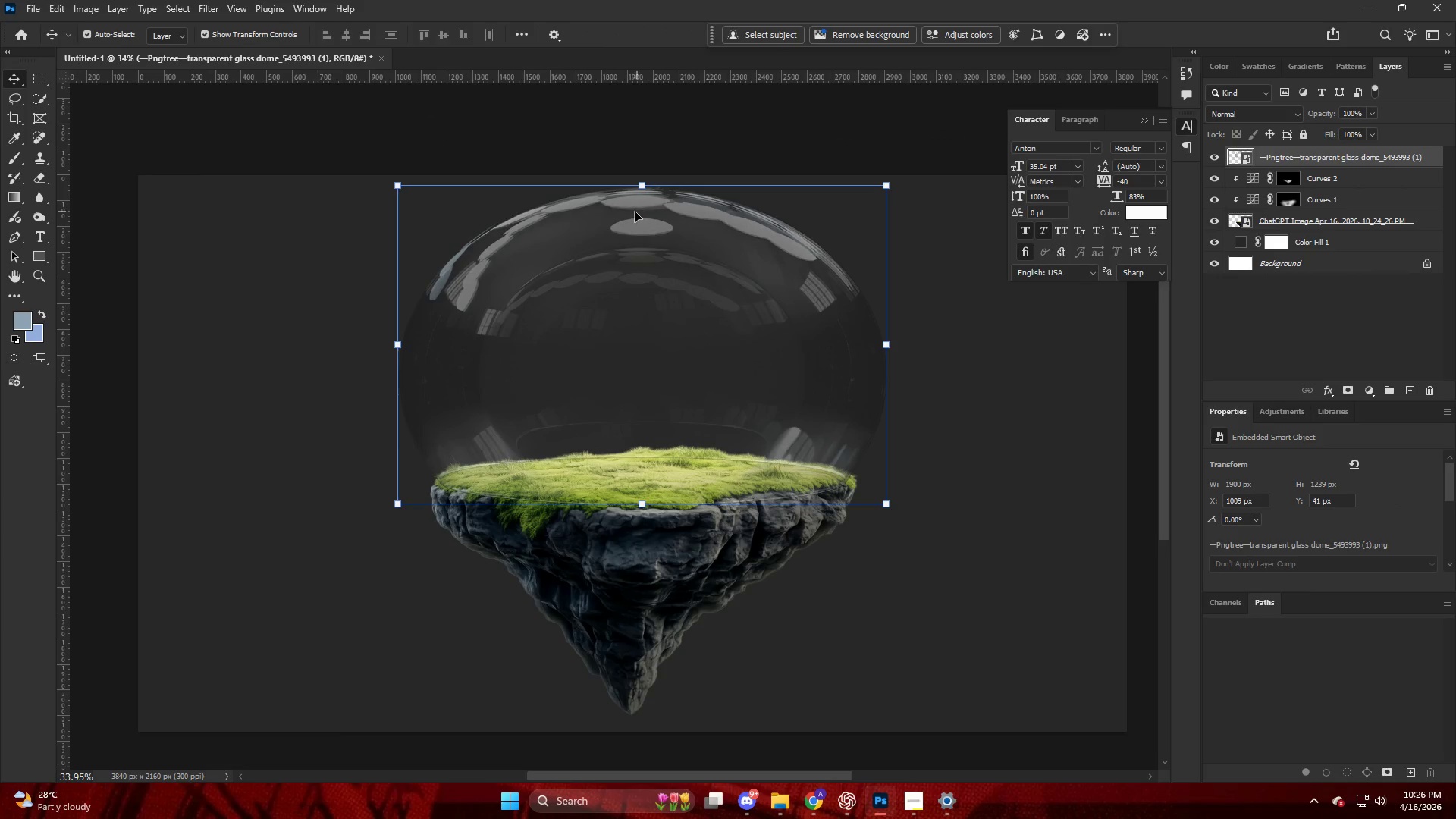 
hold_key(key=ShiftLeft, duration=1.16)
left_click_drag(start_coordinate=[646, 180], to_coordinate=[646, 154])
 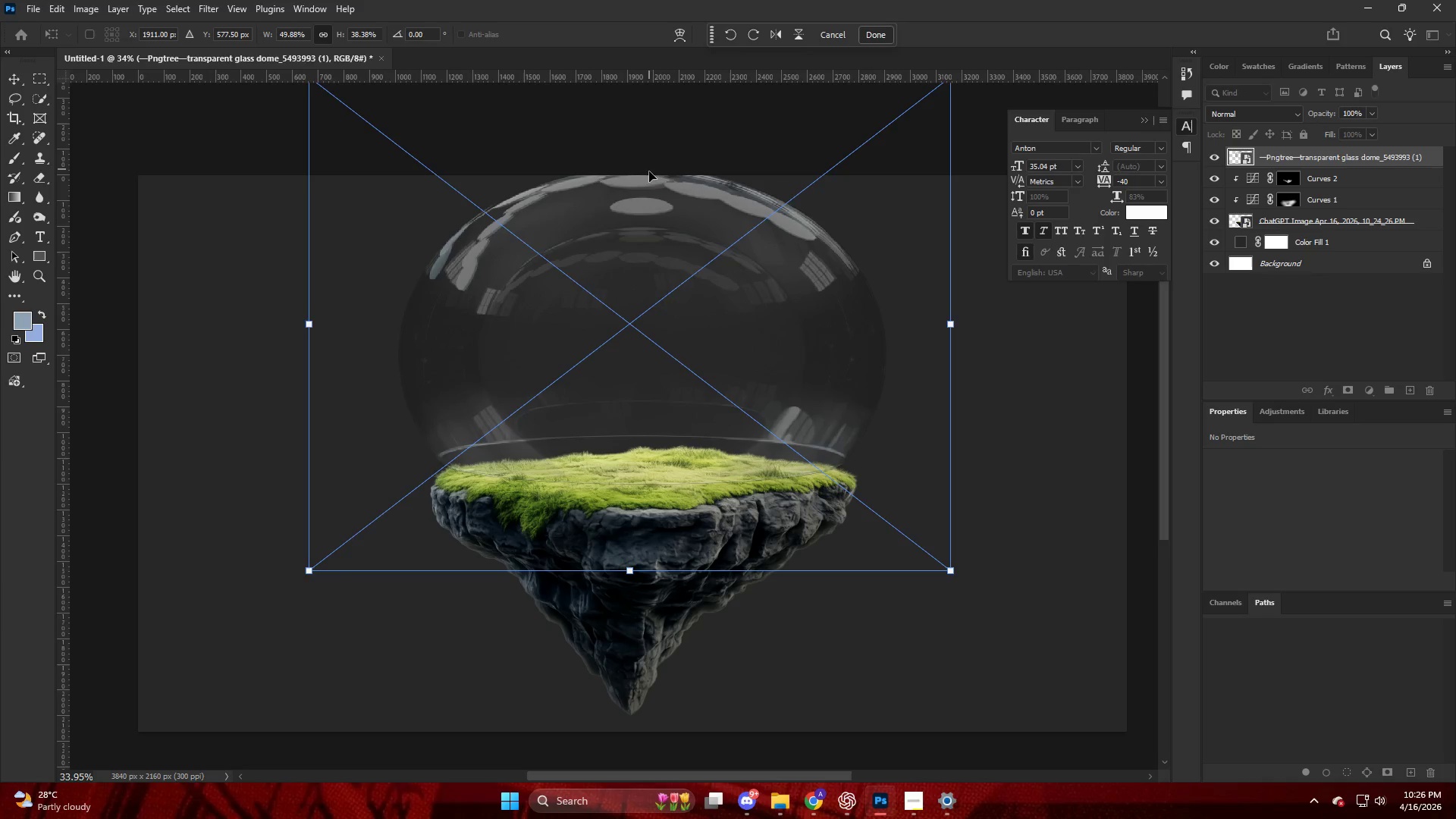 
key(Control+ControlLeft)
 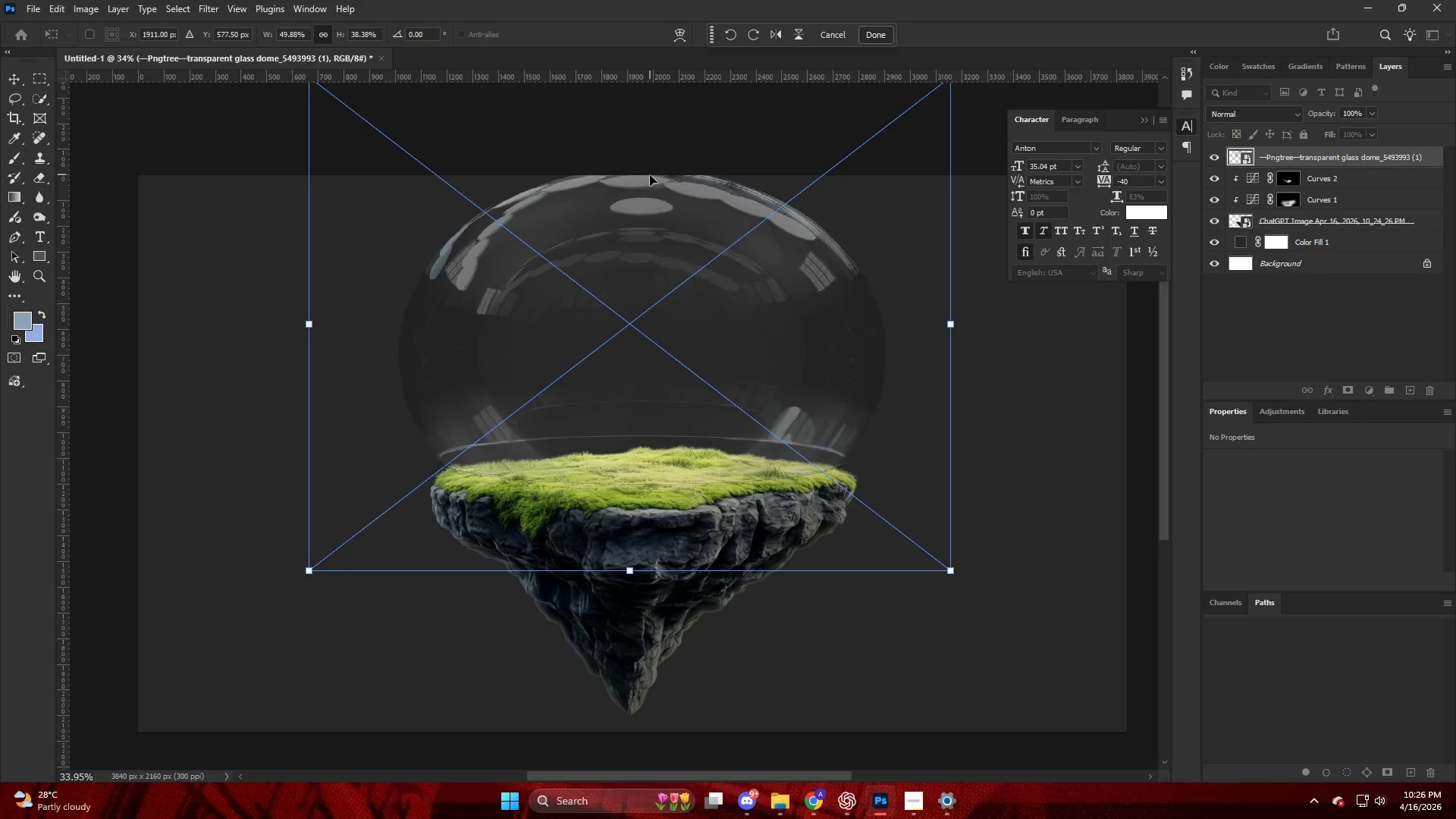 
key(Control+Z)
 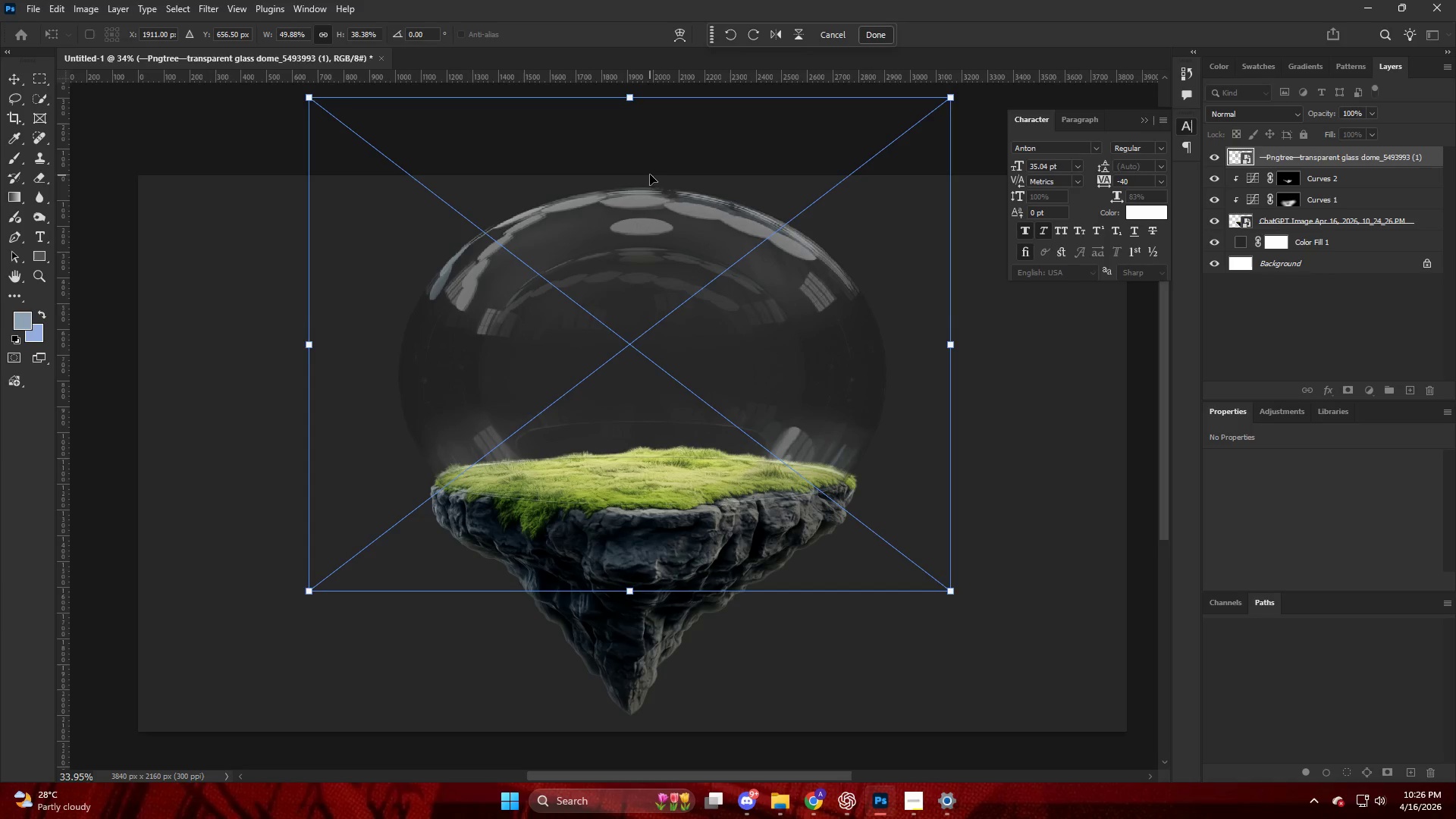 
hold_key(key=ShiftLeft, duration=2.78)
left_click_drag(start_coordinate=[629, 99], to_coordinate=[626, 456])
 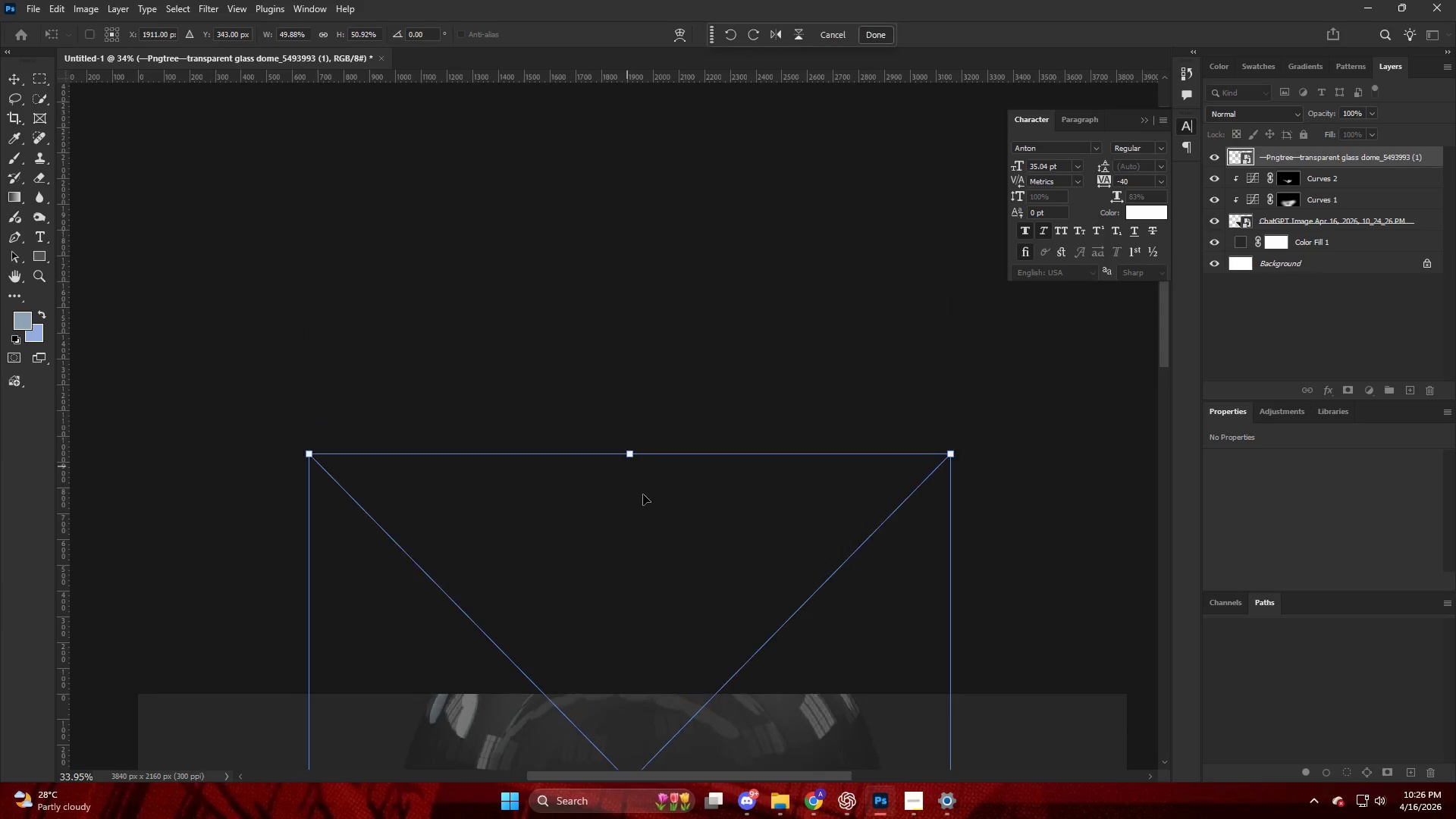 
left_click_drag(start_coordinate=[648, 448], to_coordinate=[646, 488])
 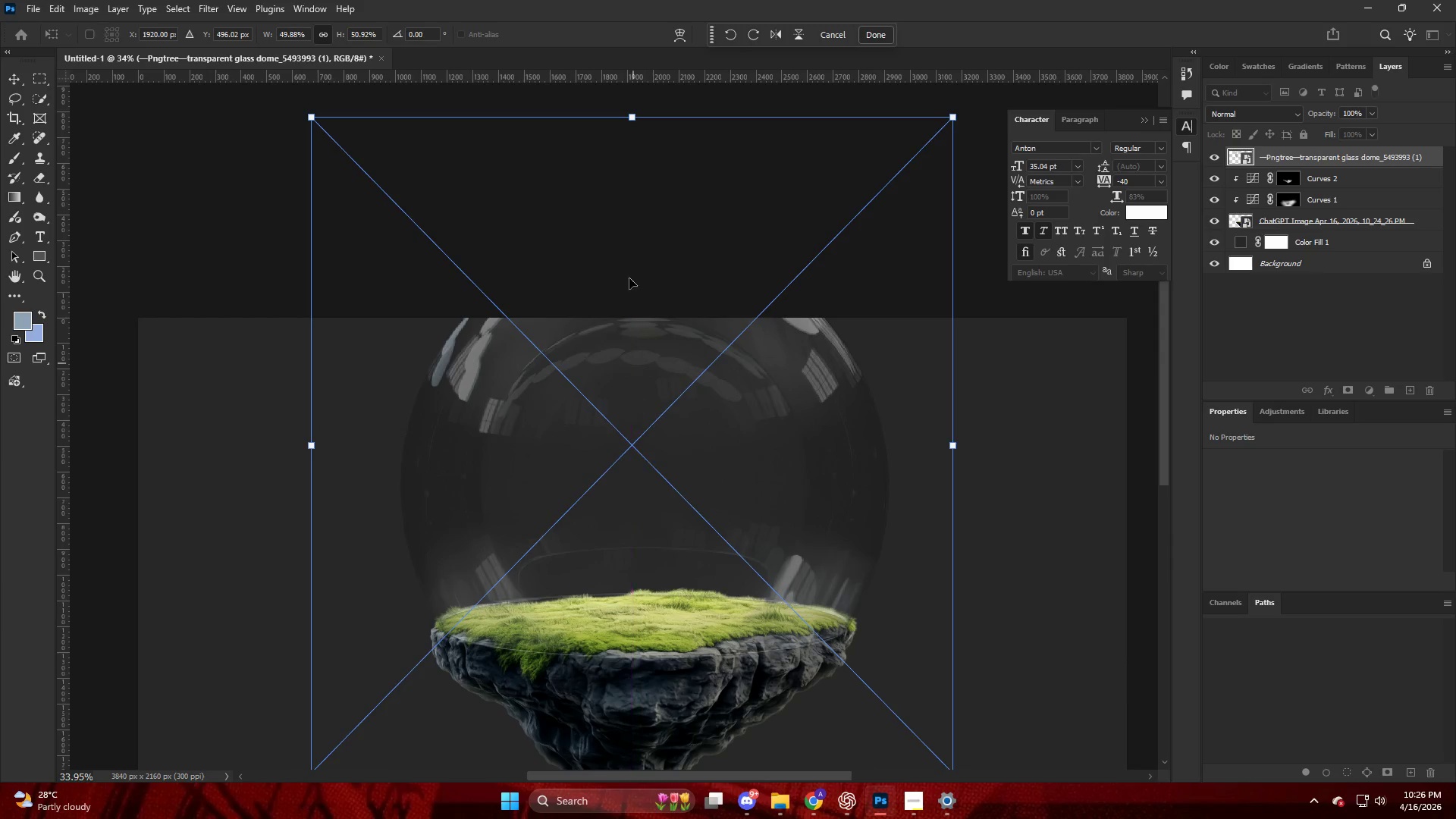 
scroll: coordinate [626, 462], scroll_direction: down, amount: 31.0
 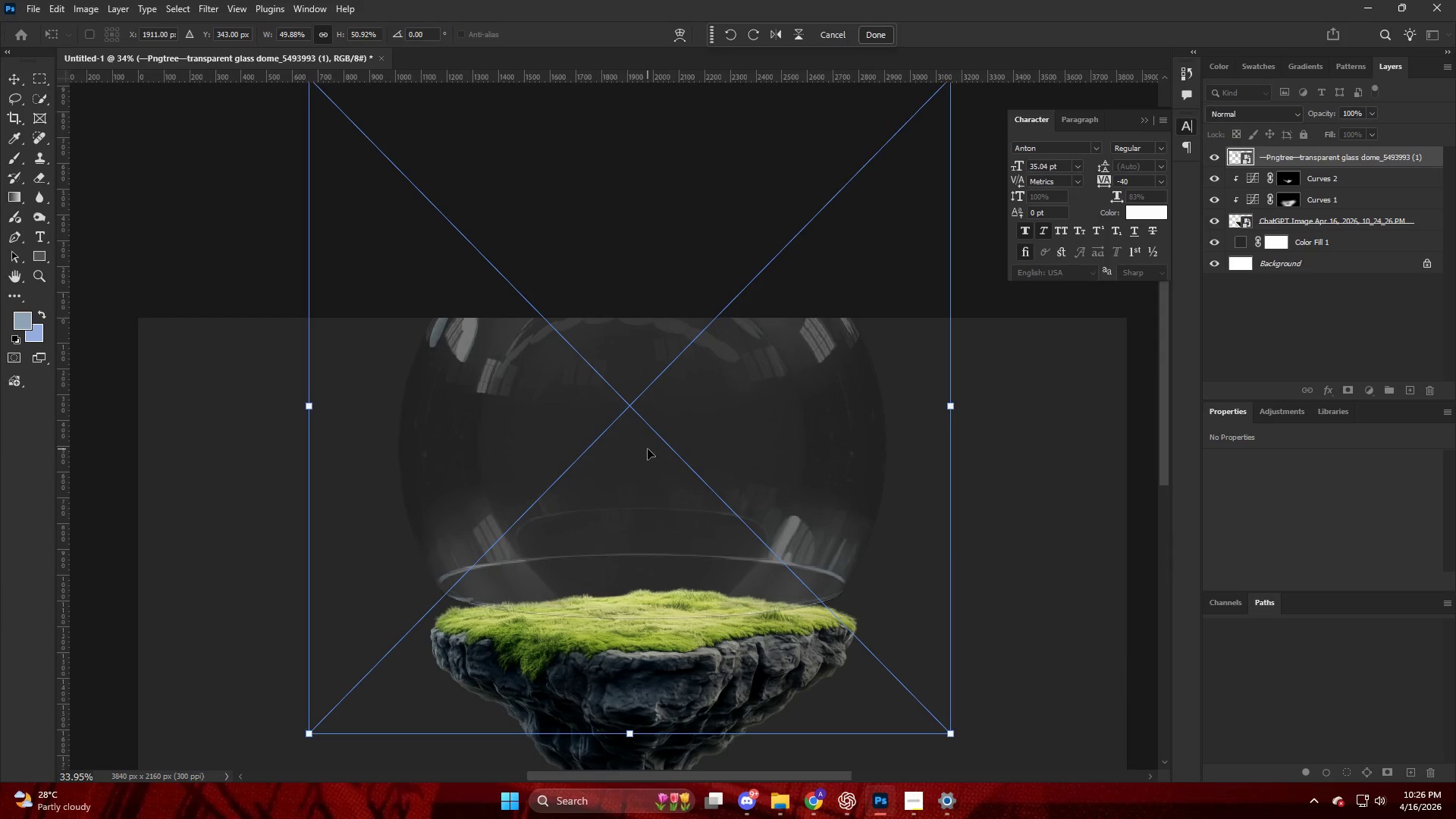 
hold_key(key=ShiftLeft, duration=1.69)
left_click_drag(start_coordinate=[632, 118], to_coordinate=[638, 201])
 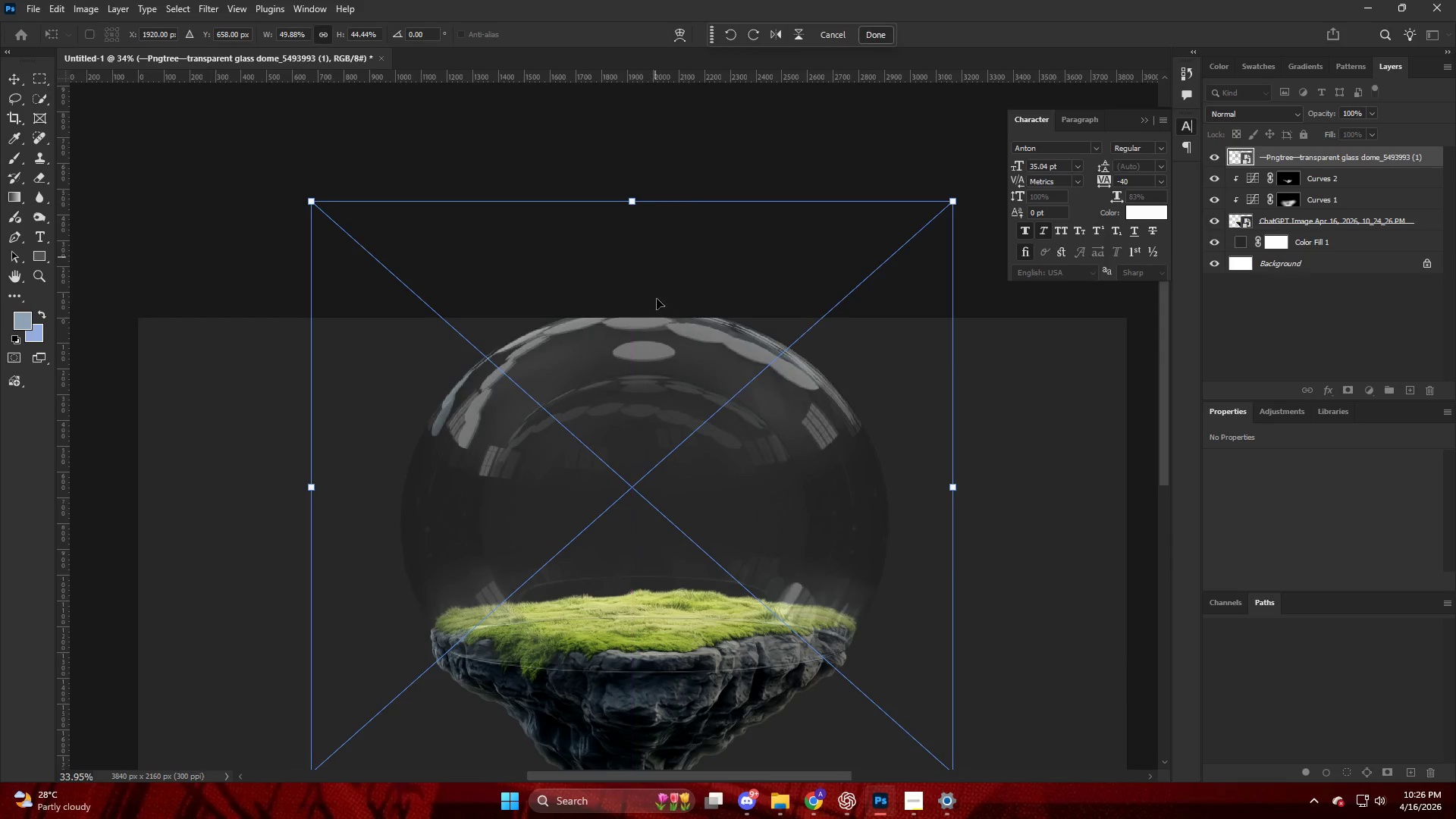 
left_click_drag(start_coordinate=[657, 304], to_coordinate=[650, 279])
 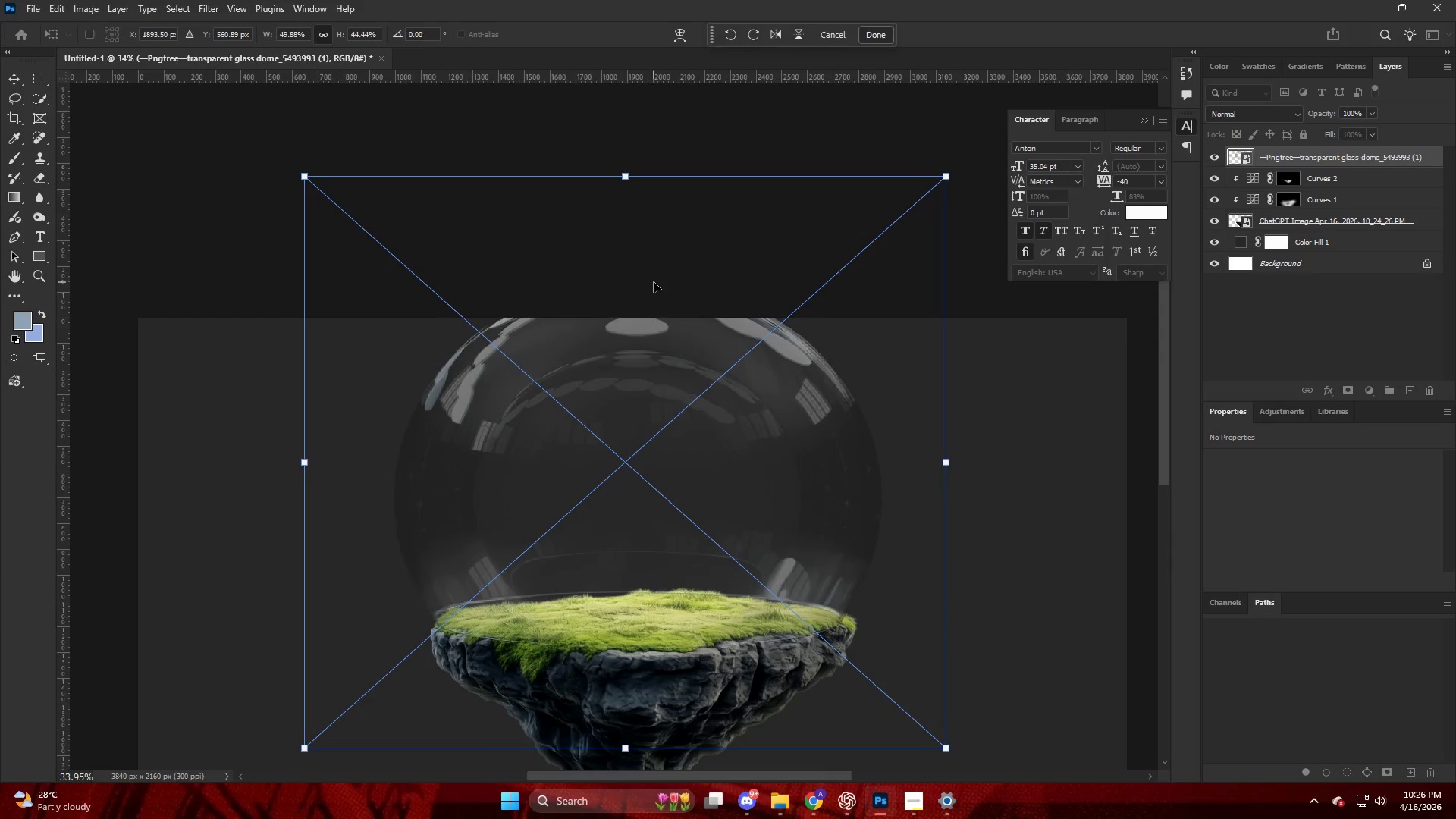 
scroll: coordinate [678, 325], scroll_direction: down, amount: 13.0
 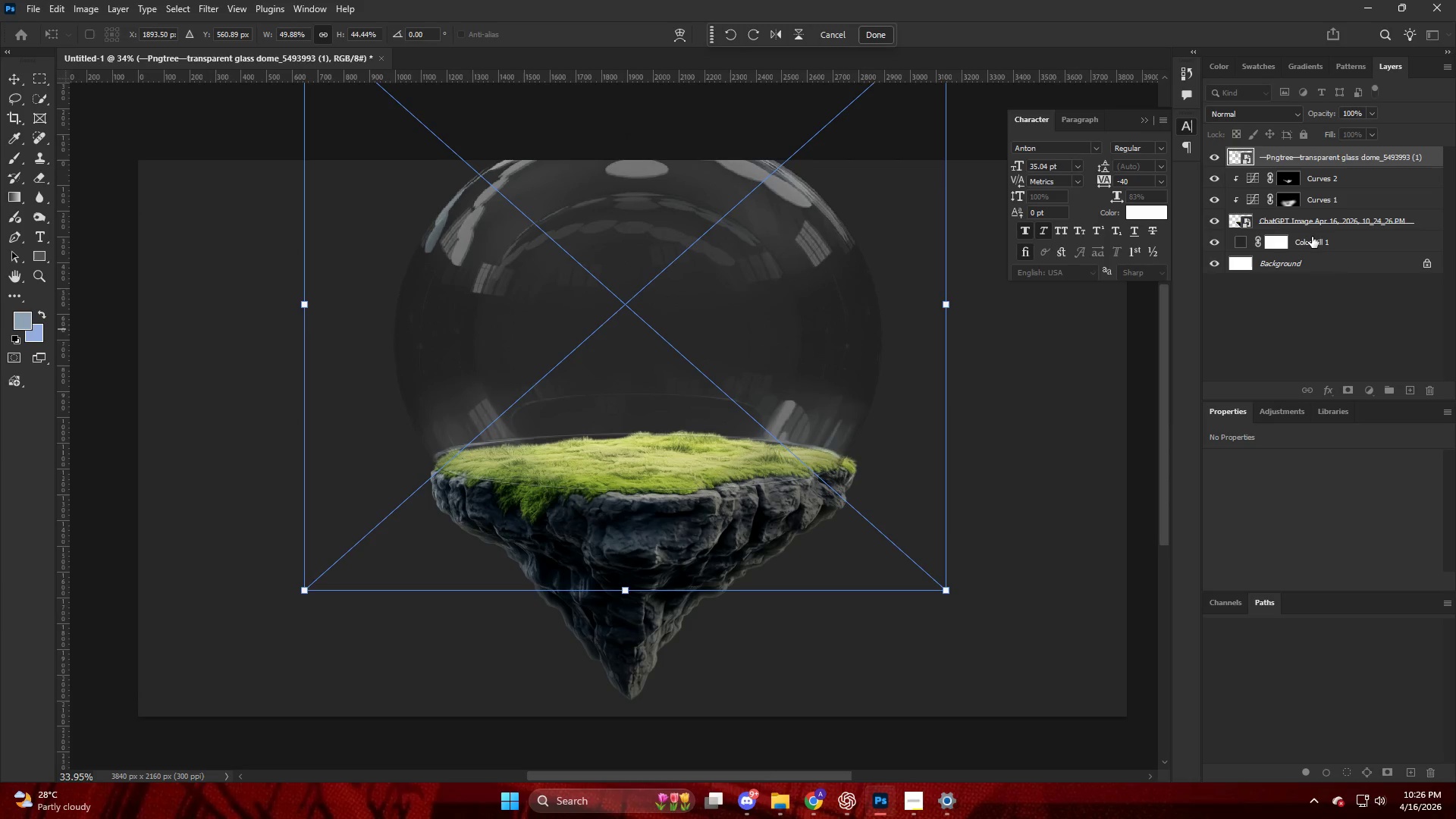 
left_click([1295, 214])
 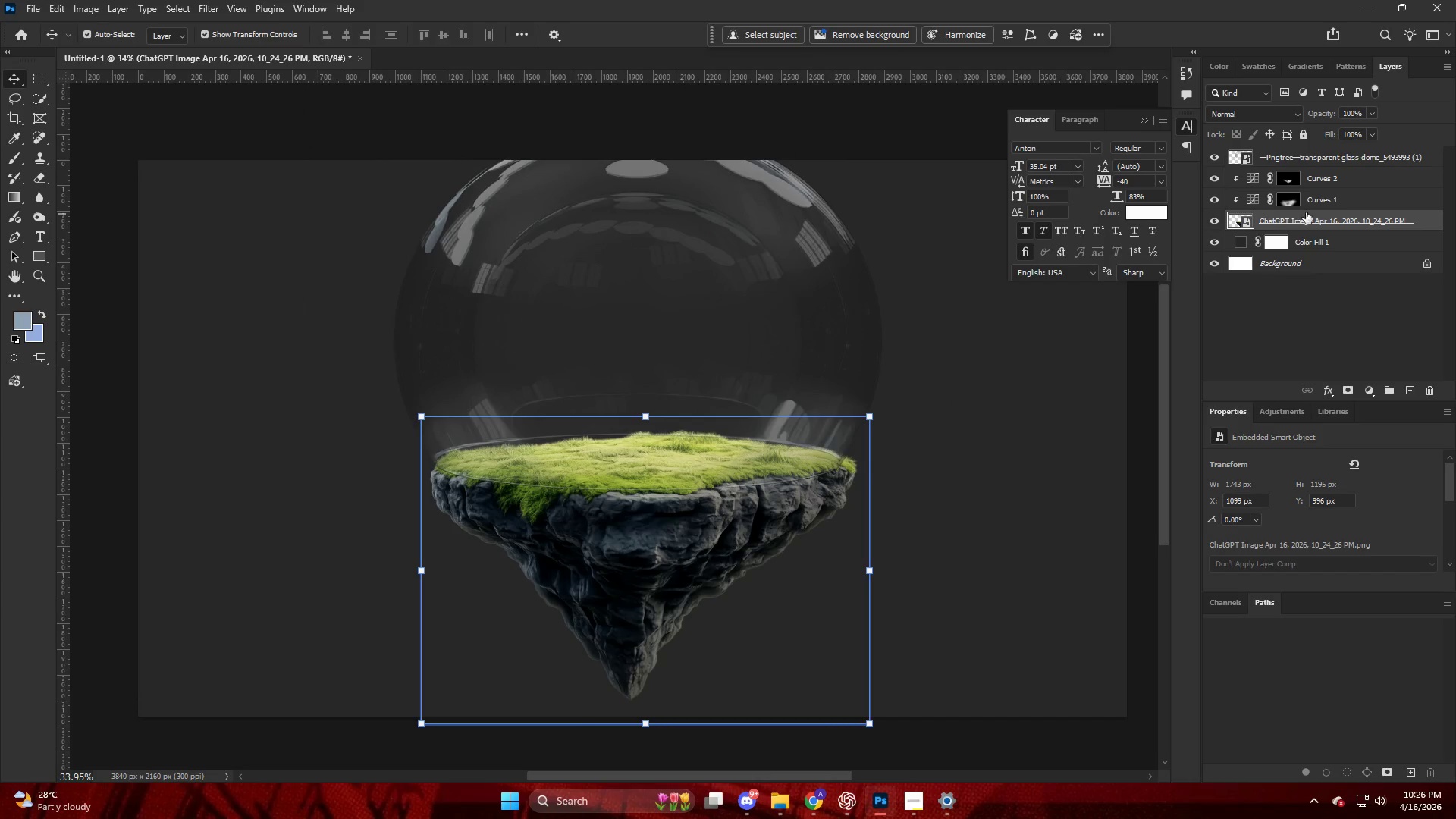 
hold_key(key=ShiftLeft, duration=0.34)
 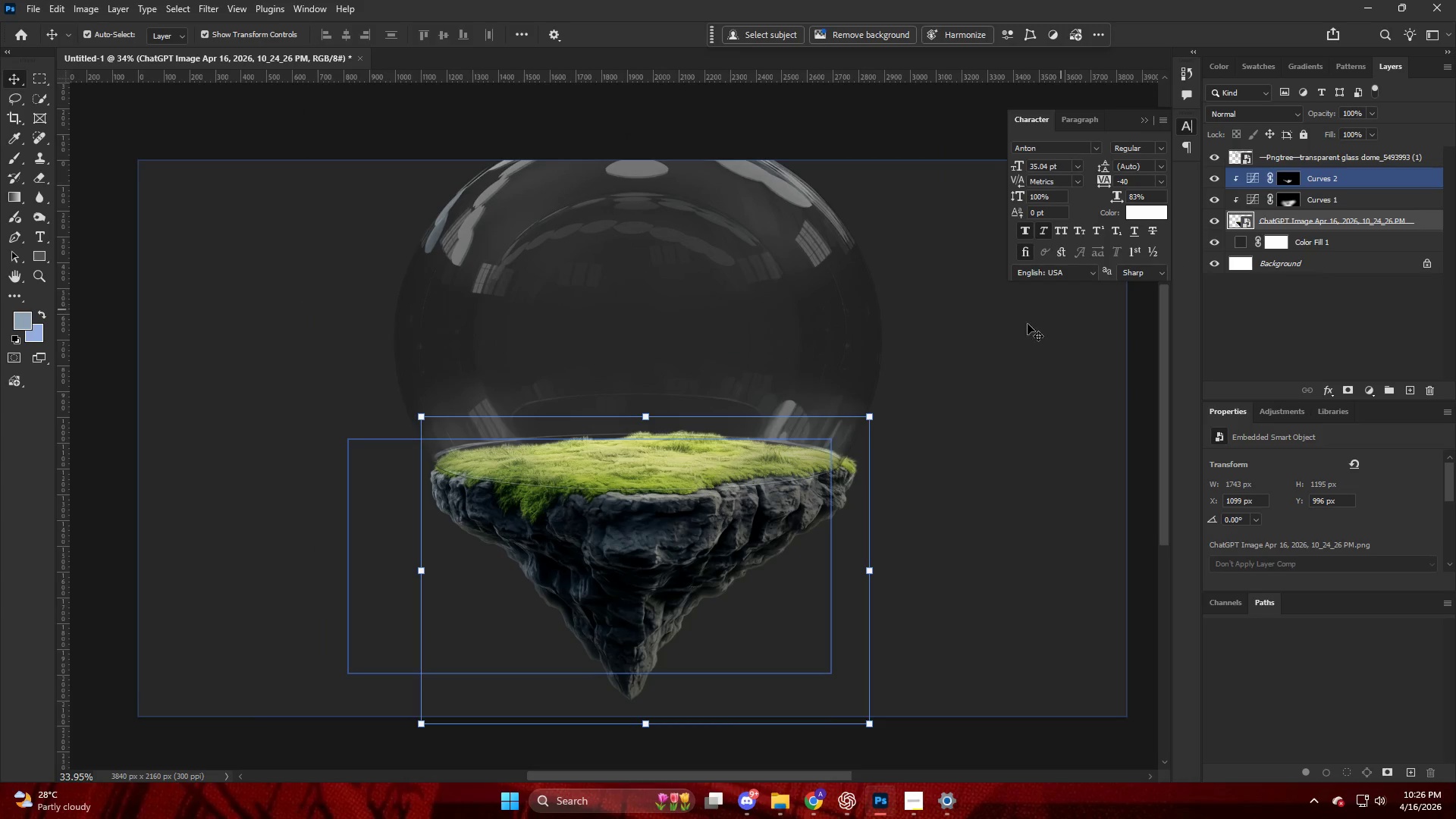 
scroll: coordinate [974, 352], scroll_direction: down, amount: 3.0
 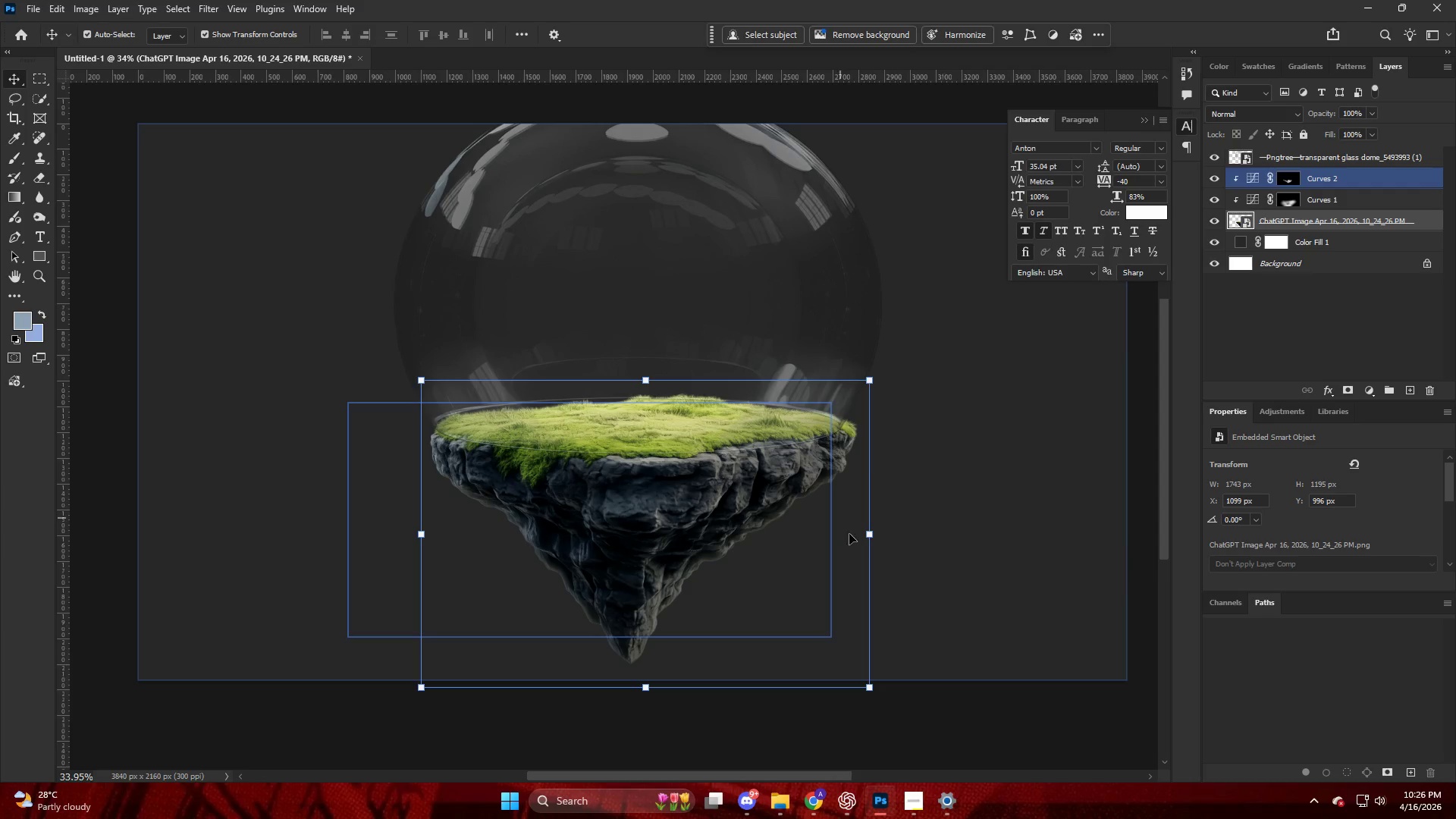 
hold_key(key=ShiftLeft, duration=1.03)
left_click_drag(start_coordinate=[875, 536], to_coordinate=[893, 541])
 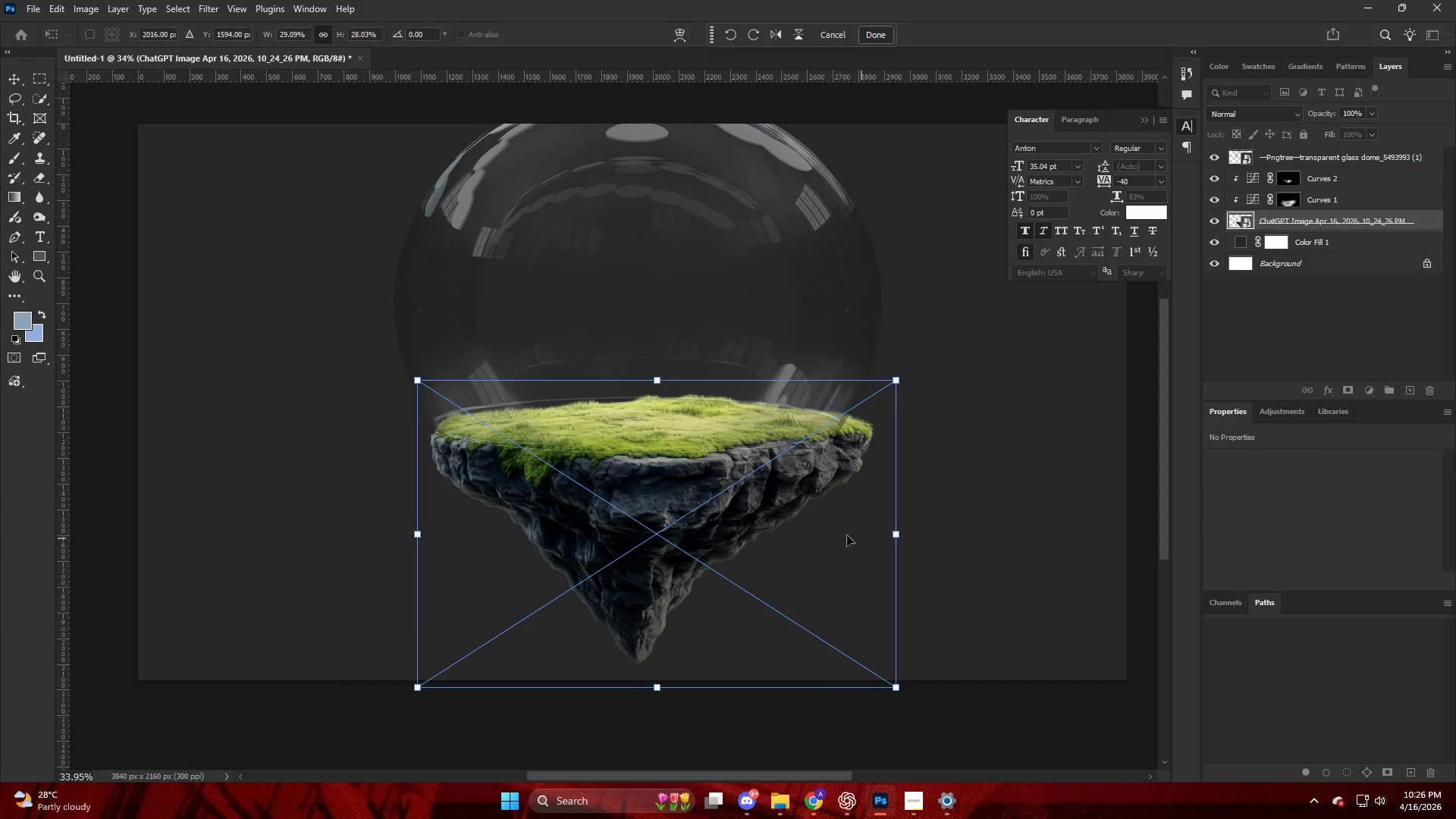 
left_click_drag(start_coordinate=[845, 535], to_coordinate=[836, 534])
 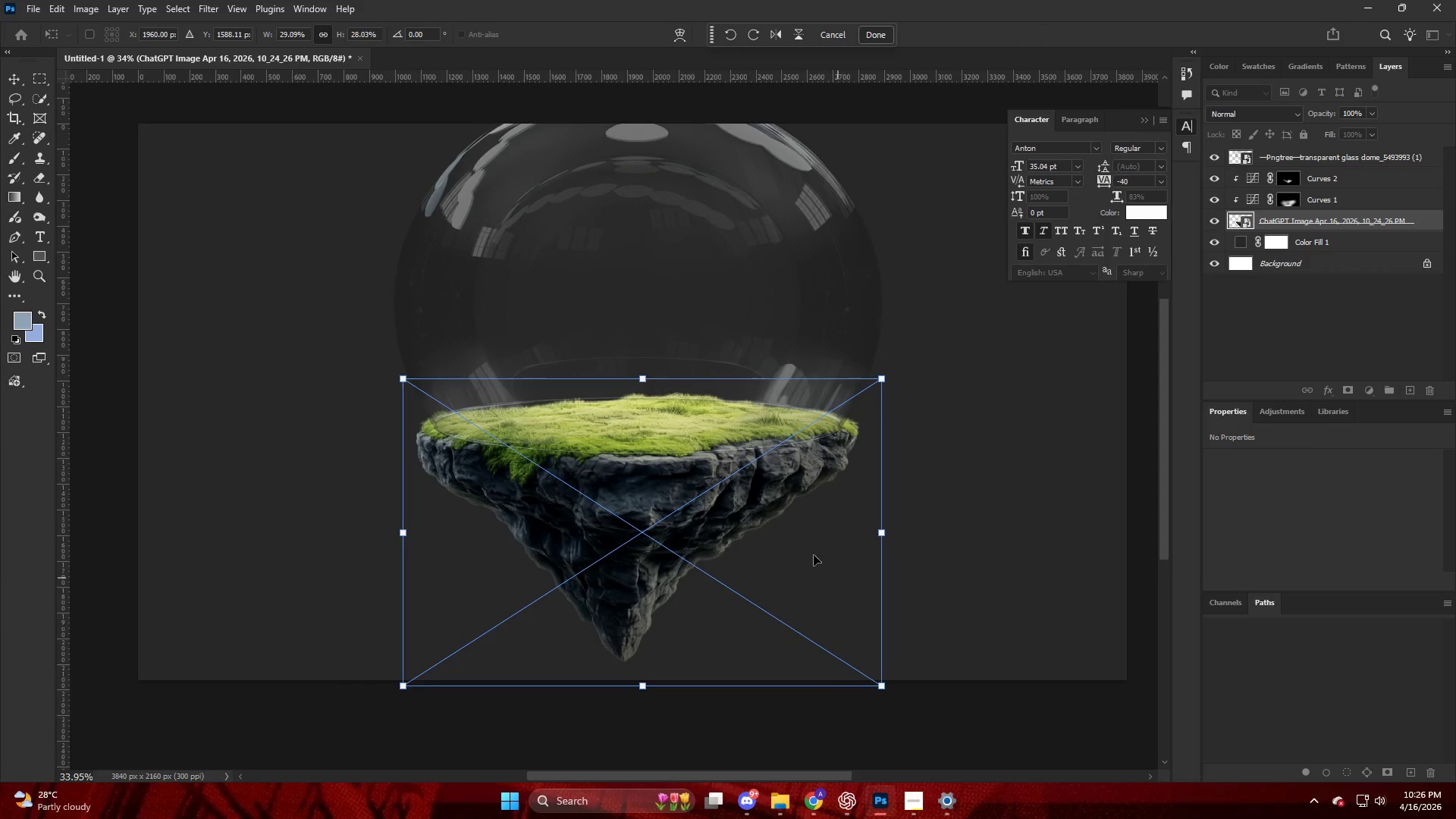 
left_click_drag(start_coordinate=[774, 559], to_coordinate=[777, 570])
 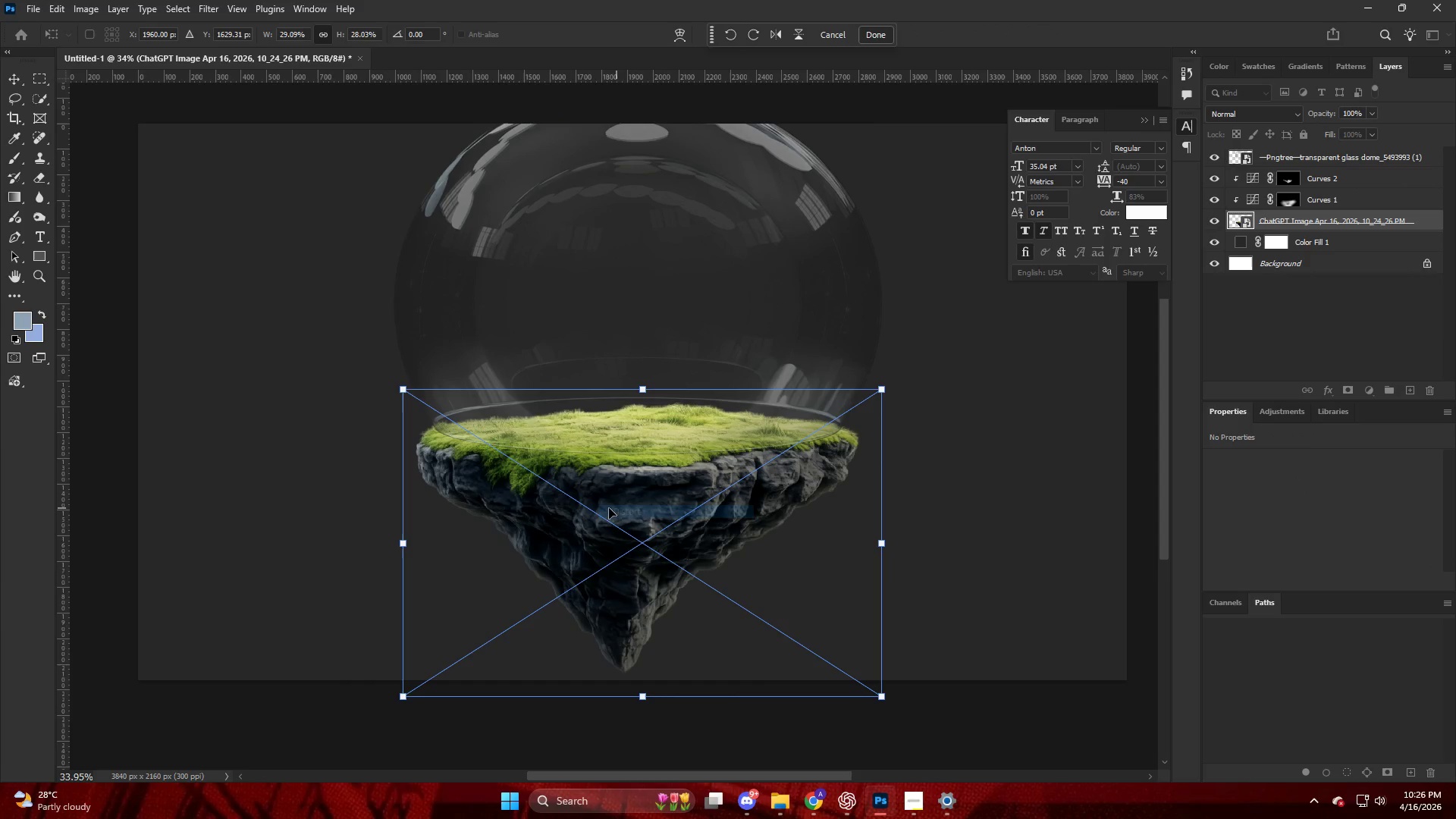 
left_click_drag(start_coordinate=[403, 392], to_coordinate=[403, 386])
 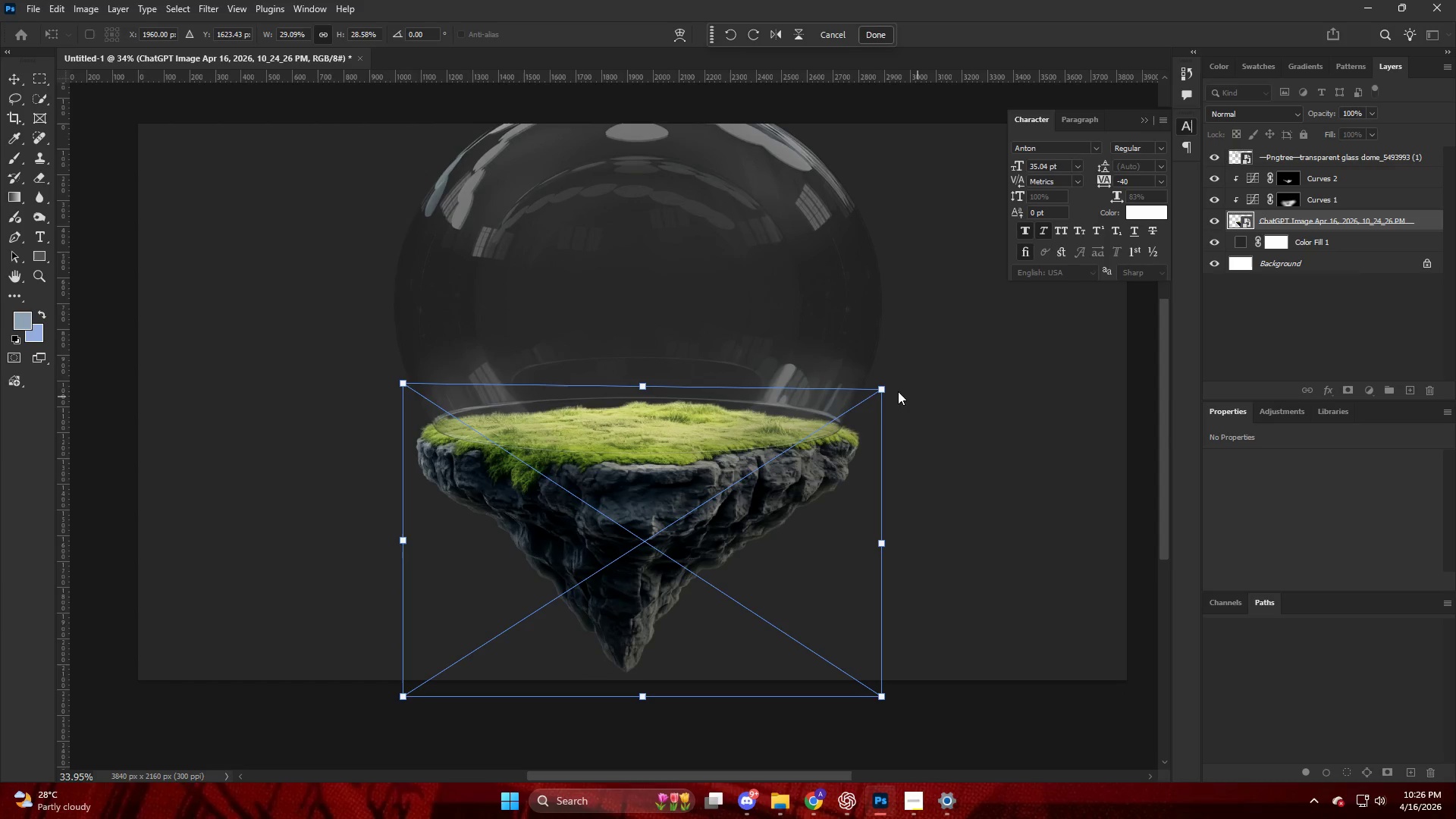 
left_click_drag(start_coordinate=[888, 388], to_coordinate=[871, 376])
 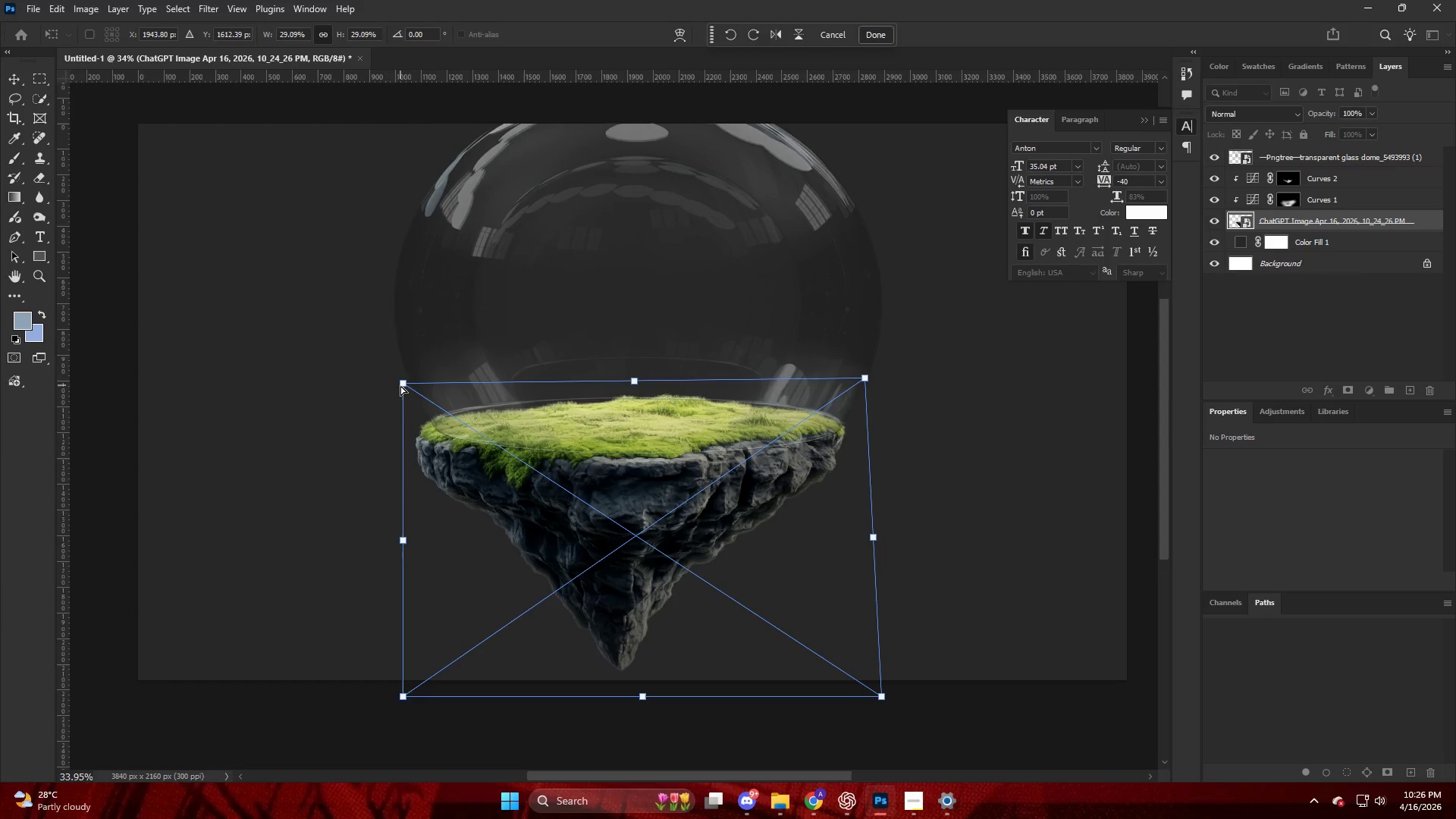 
left_click_drag(start_coordinate=[400, 385], to_coordinate=[412, 377])
 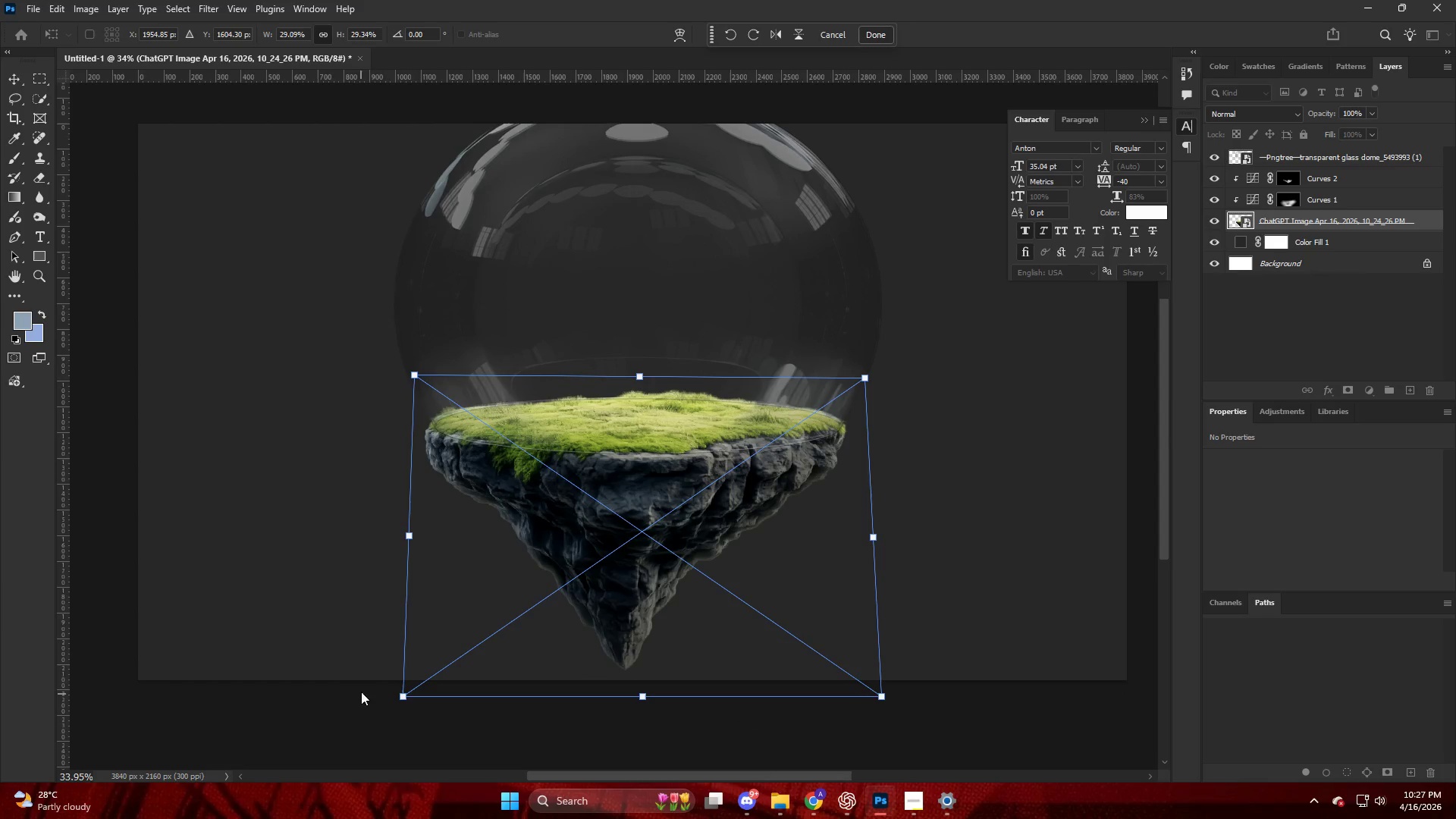 
left_click_drag(start_coordinate=[397, 694], to_coordinate=[378, 694])
 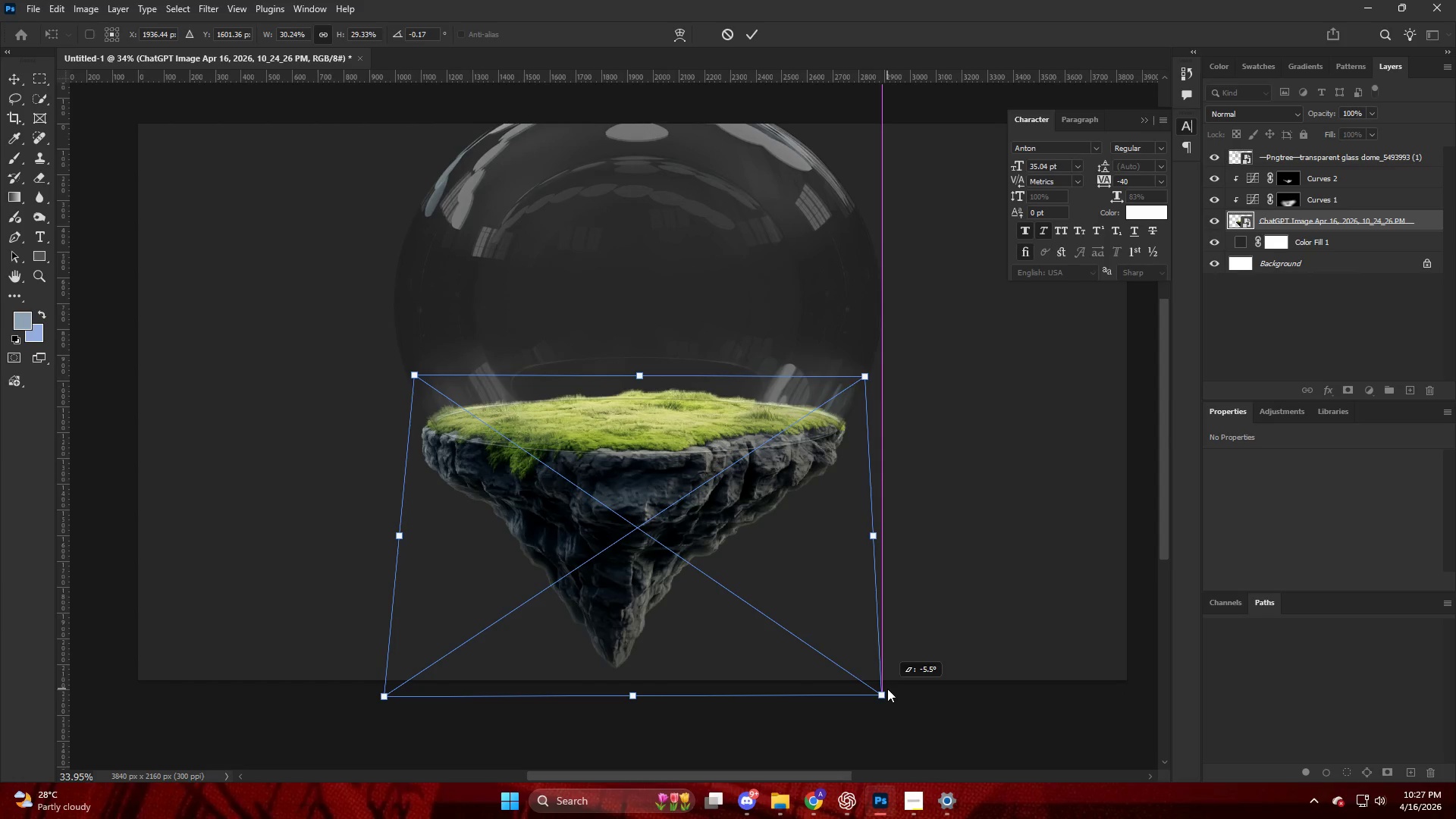 
key(NumpadEnter)
 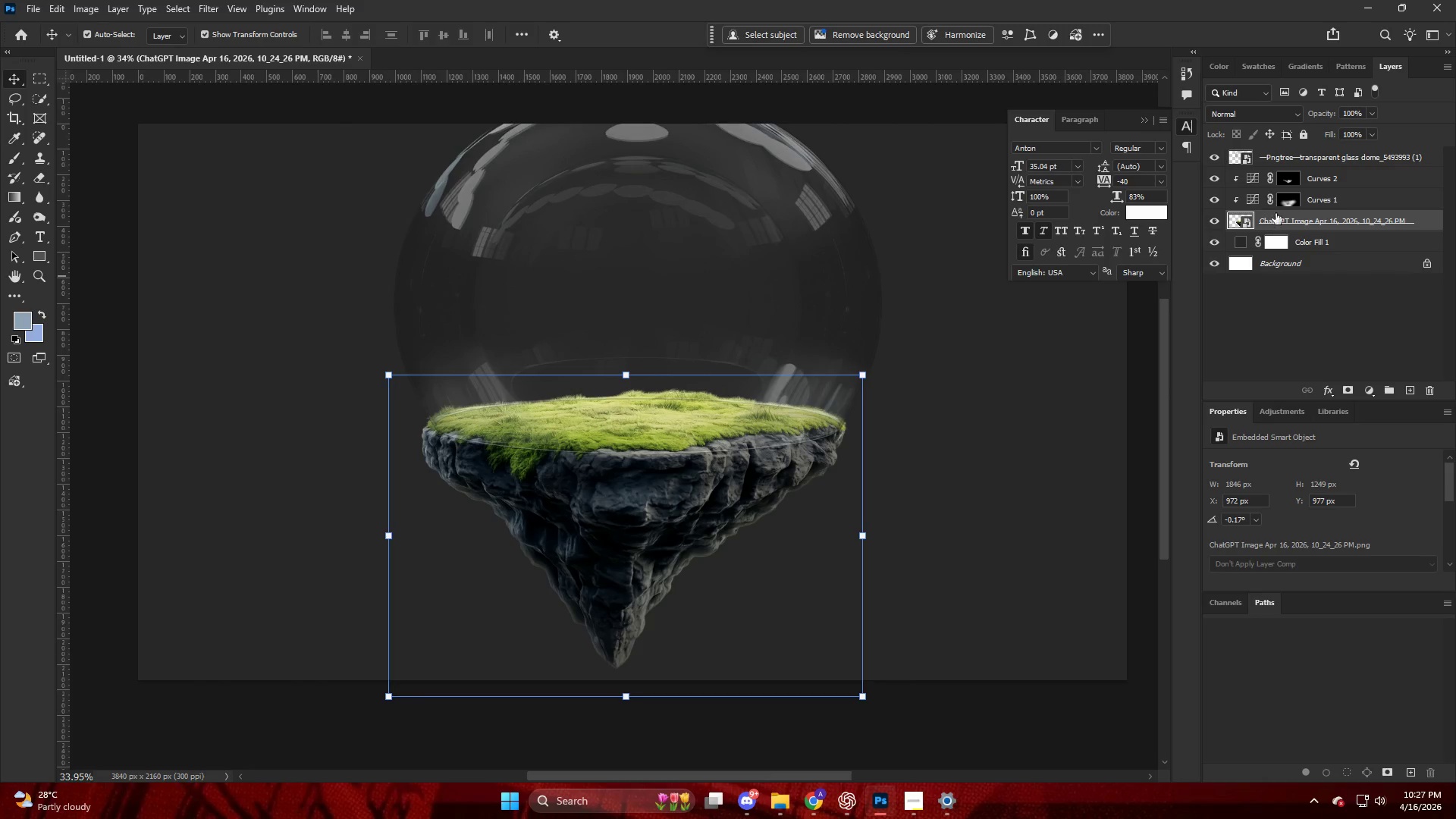 
hold_key(key=ShiftLeft, duration=0.41)
left_click([1307, 159])
 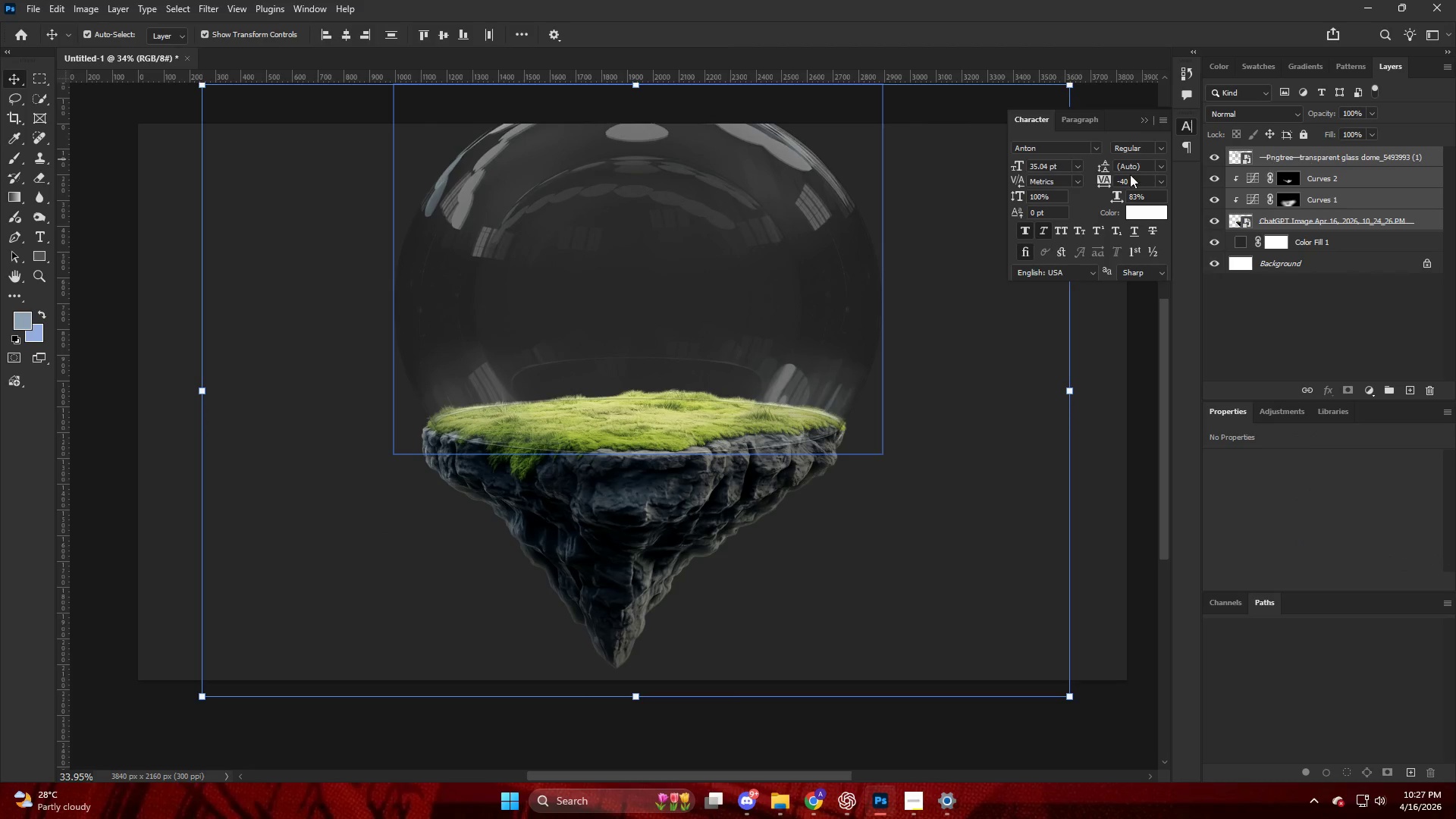 
key(Control+T)
 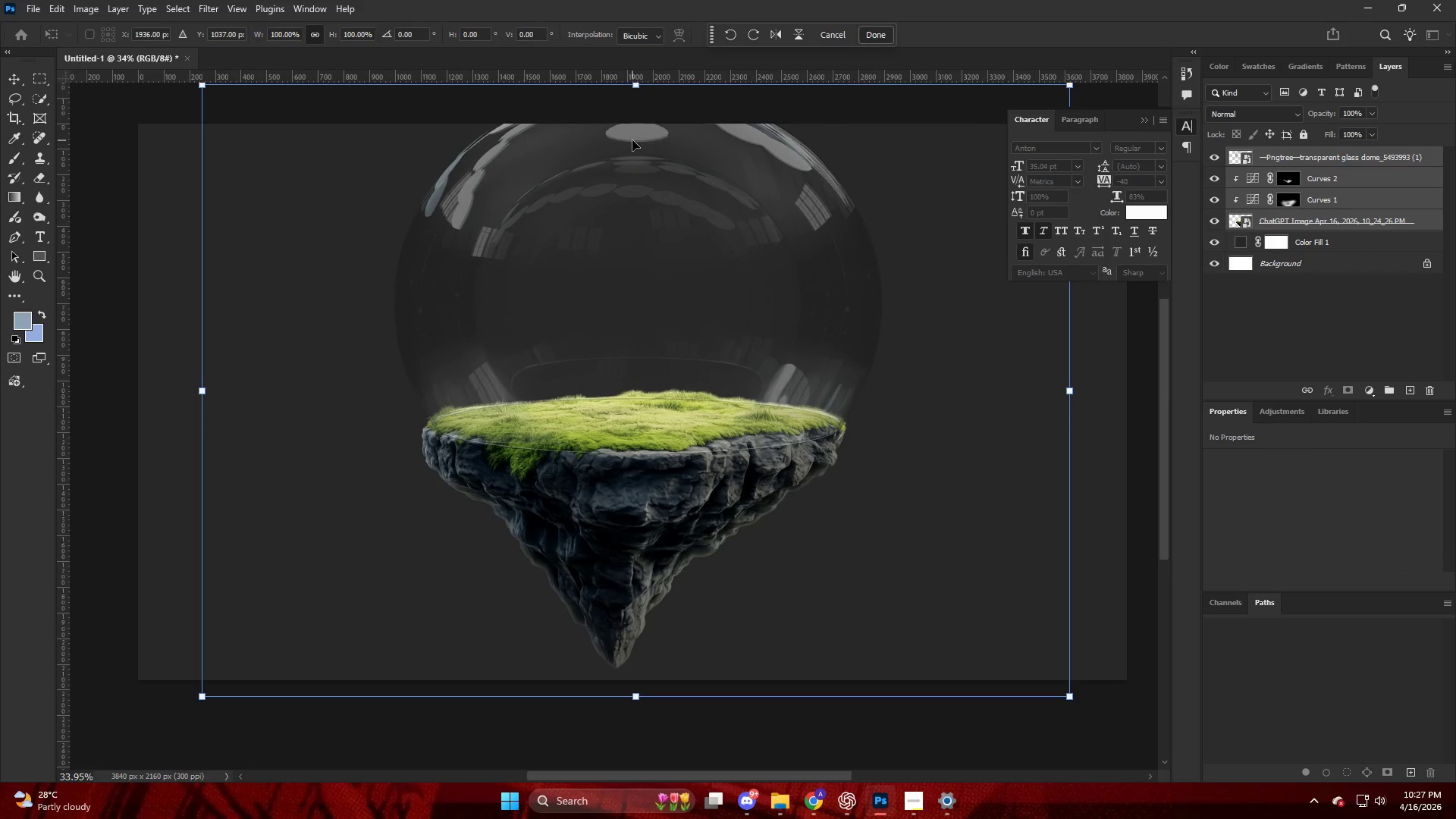 
hold_key(key=AltLeft, duration=1.22)
left_click_drag(start_coordinate=[634, 89], to_coordinate=[637, 130])
 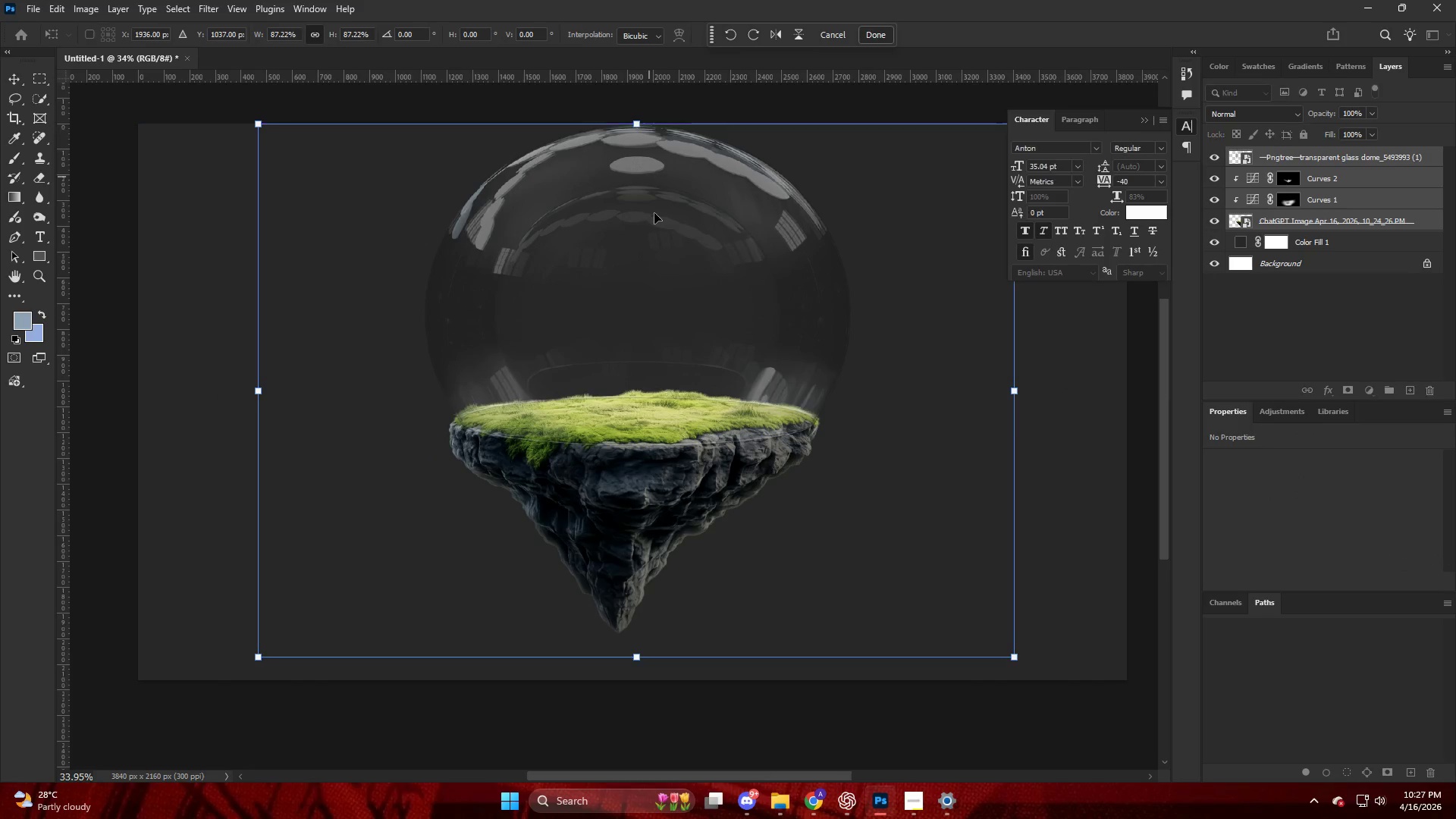 
left_click_drag(start_coordinate=[657, 226], to_coordinate=[657, 244])
 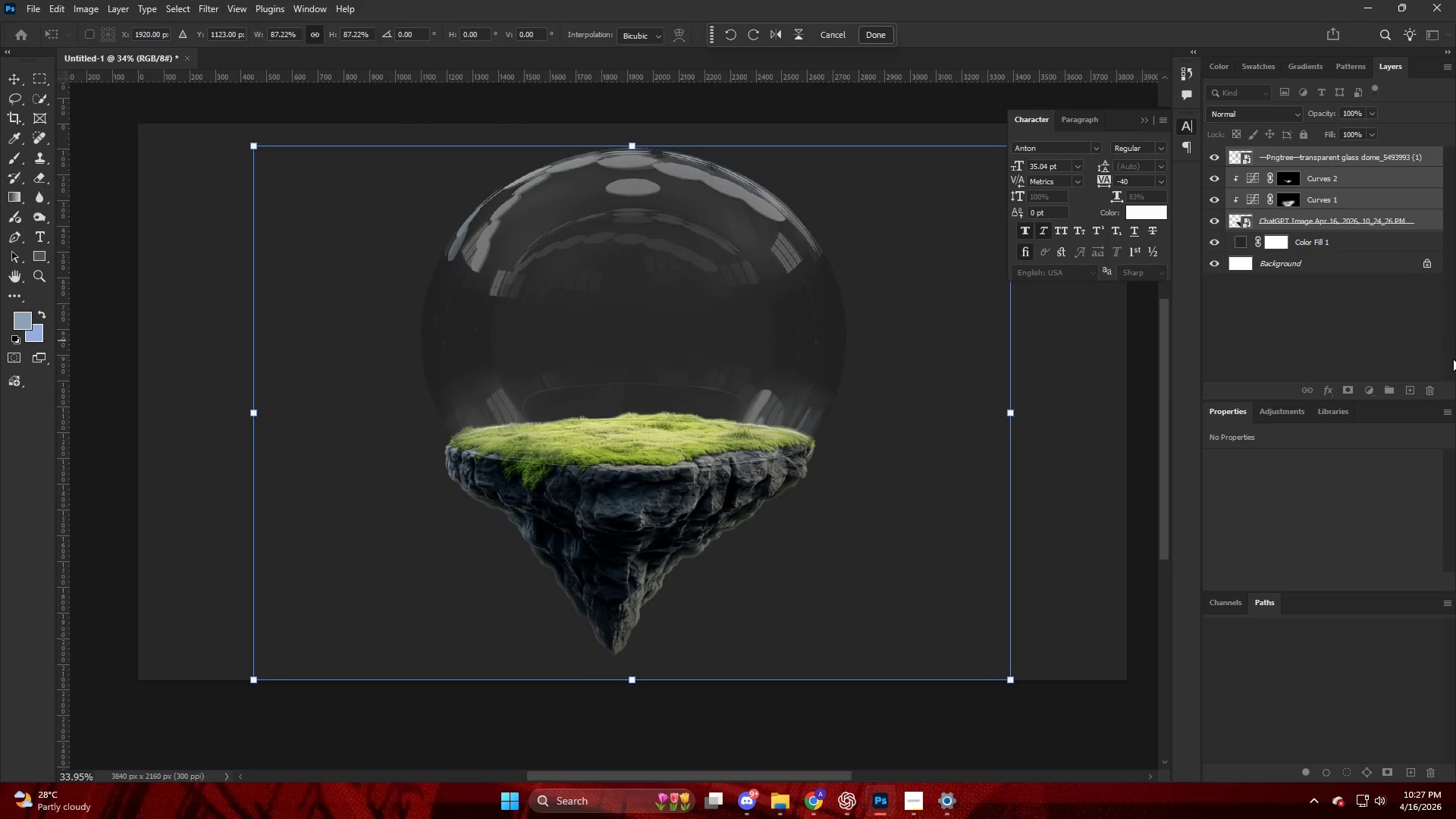 
left_click([1429, 363])
 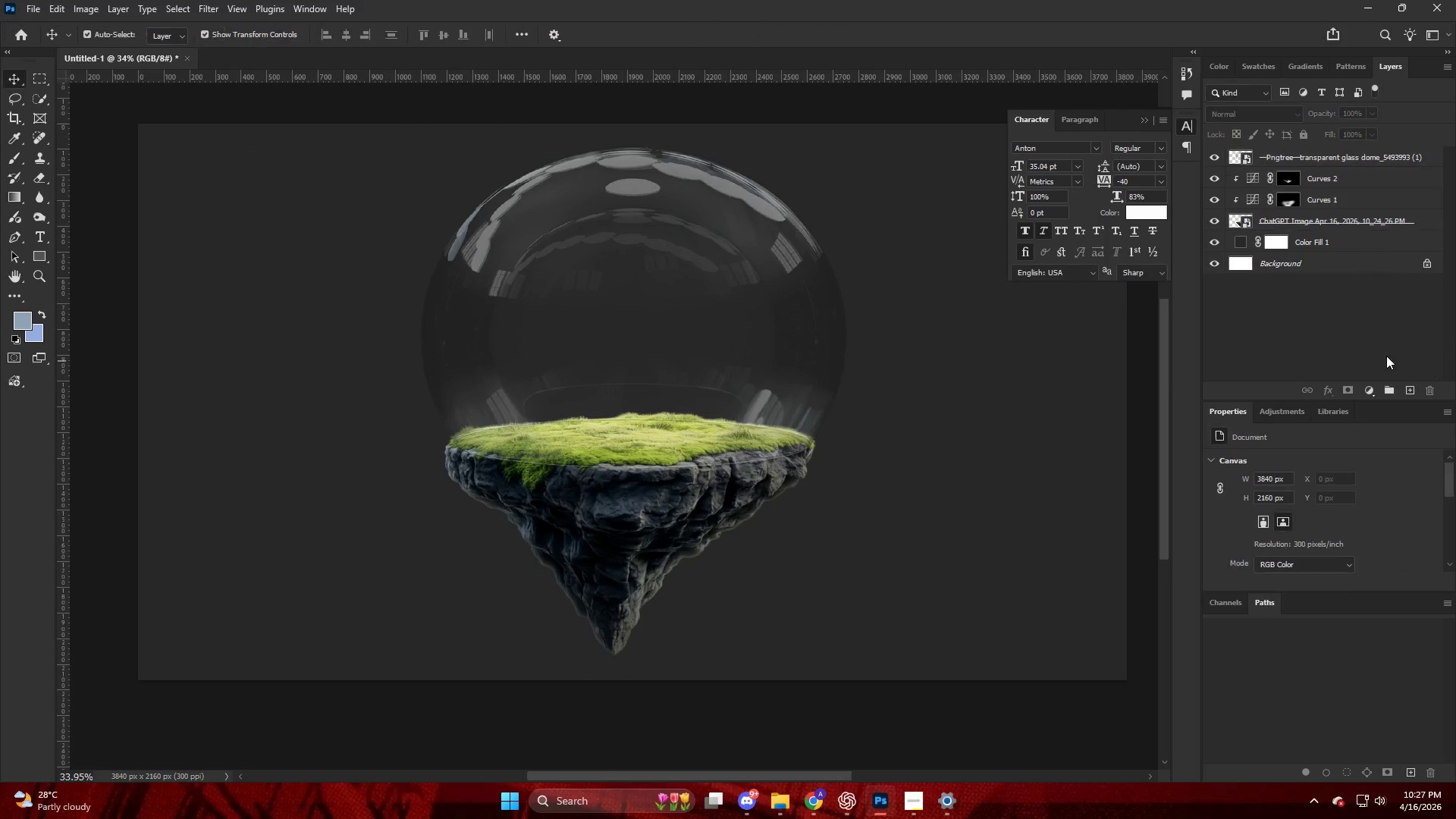 
key(Alt+AltLeft)
 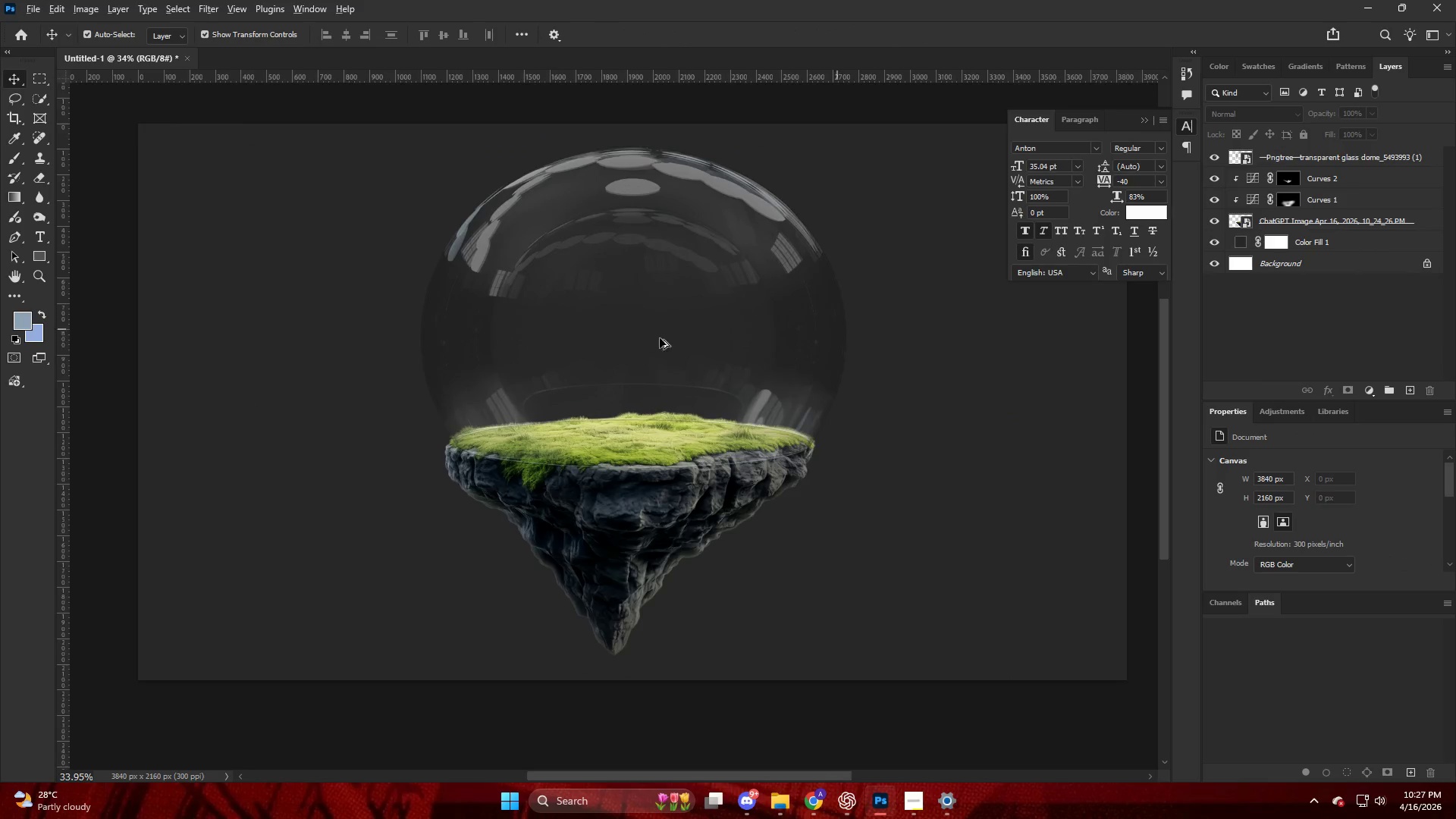 
key(Alt+AltLeft)
 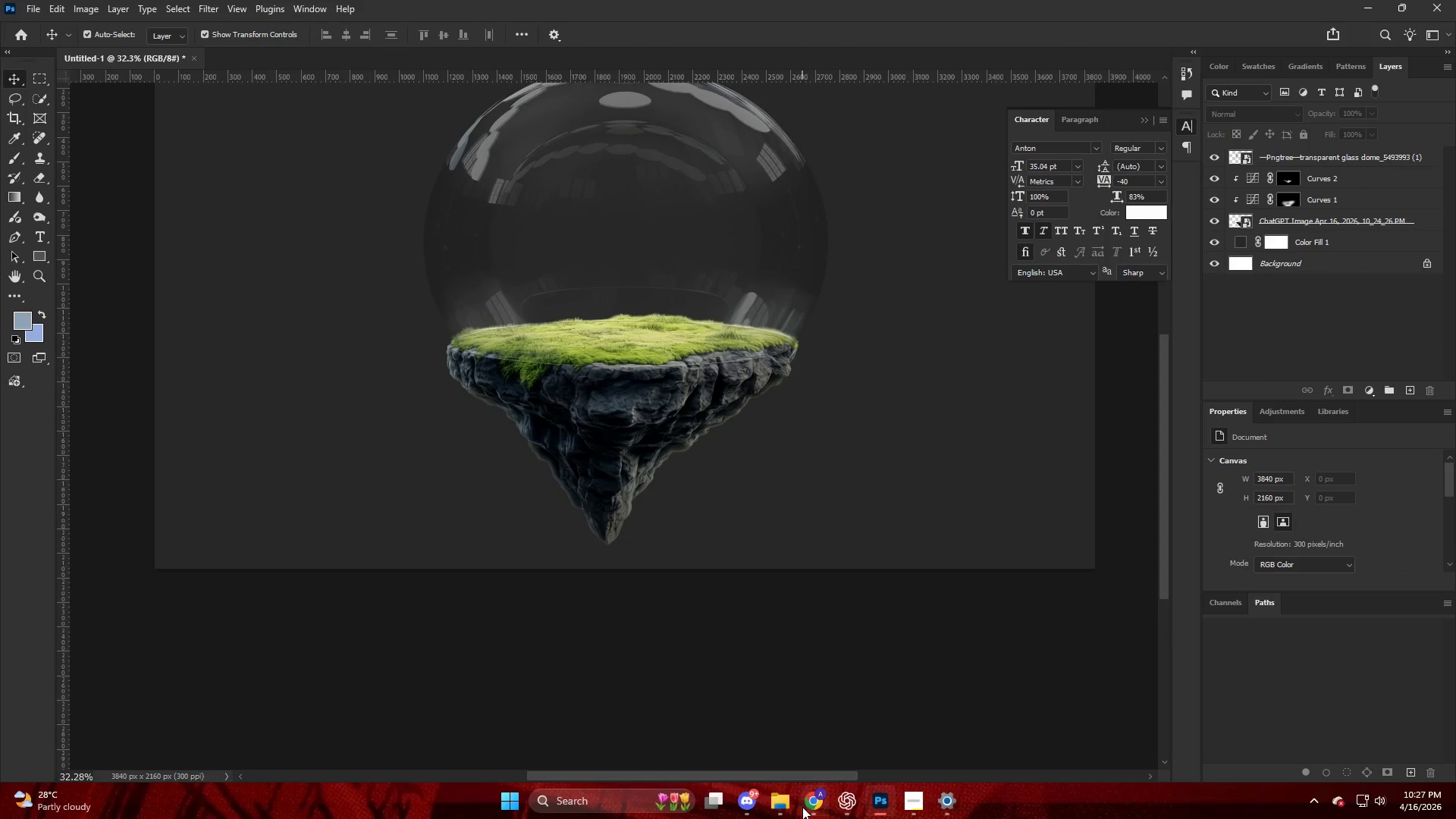 
scroll: coordinate [665, 354], scroll_direction: down, amount: 6.0
 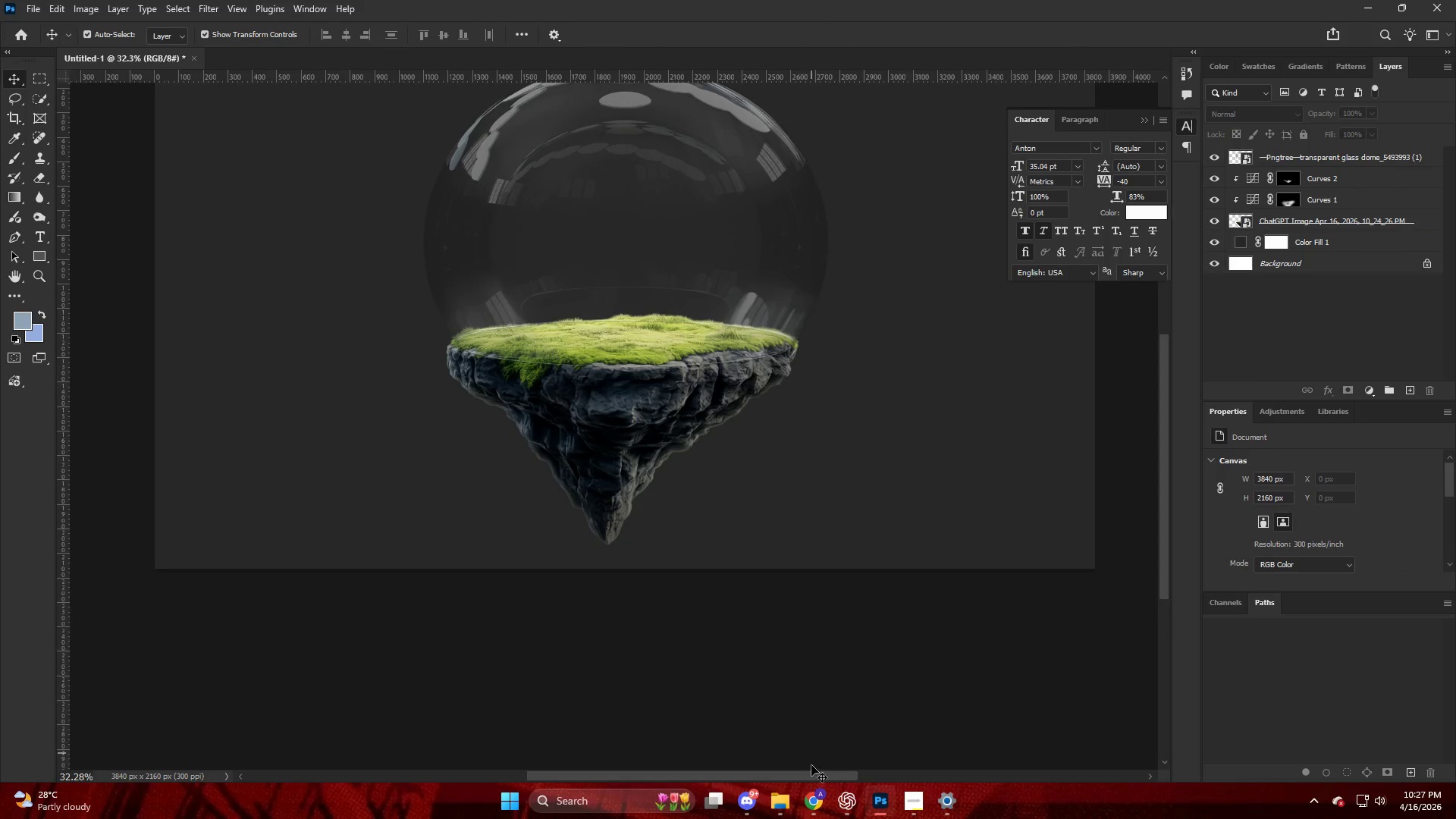 
left_click([817, 808])
 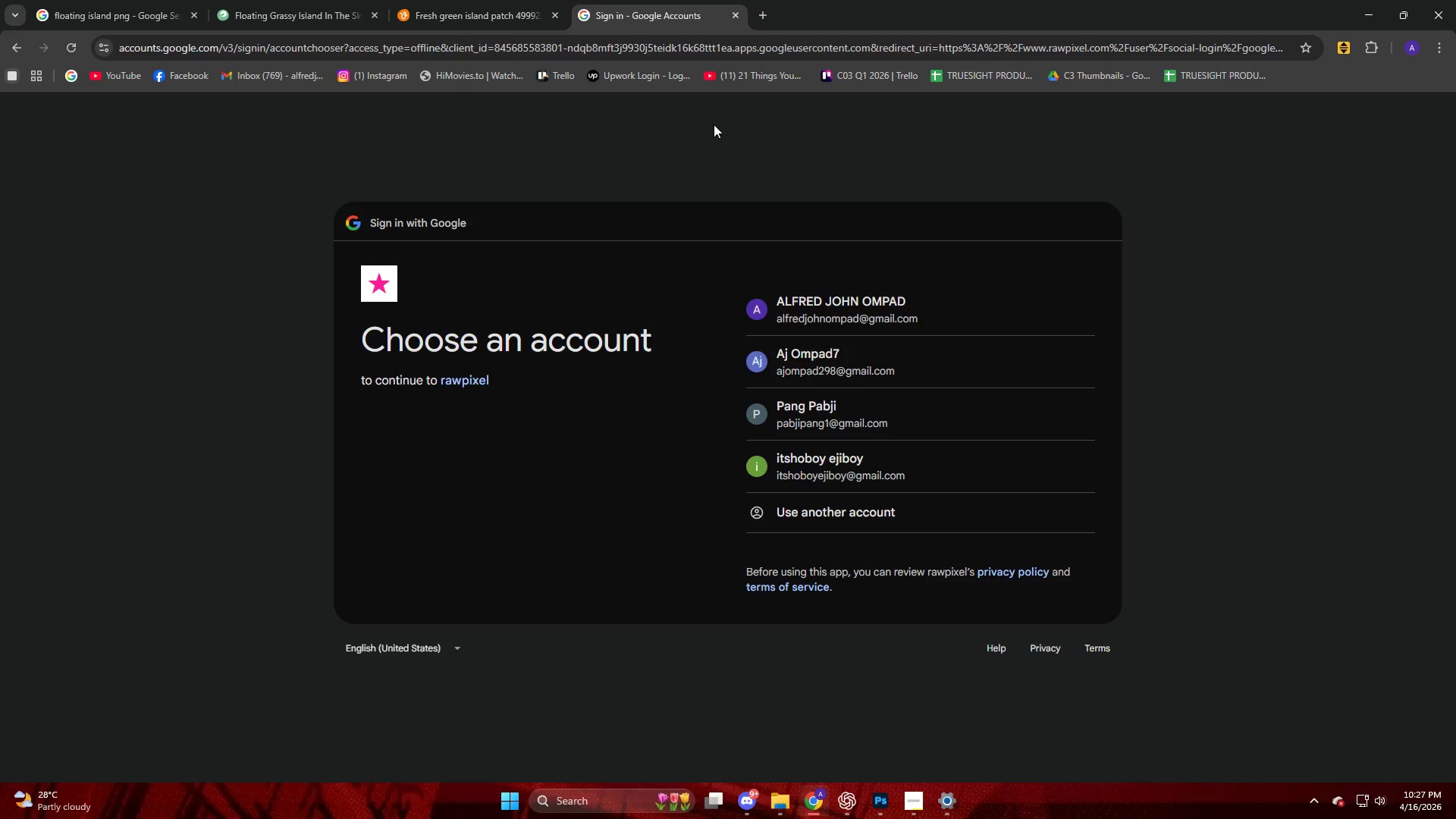 
left_click([622, 42])
 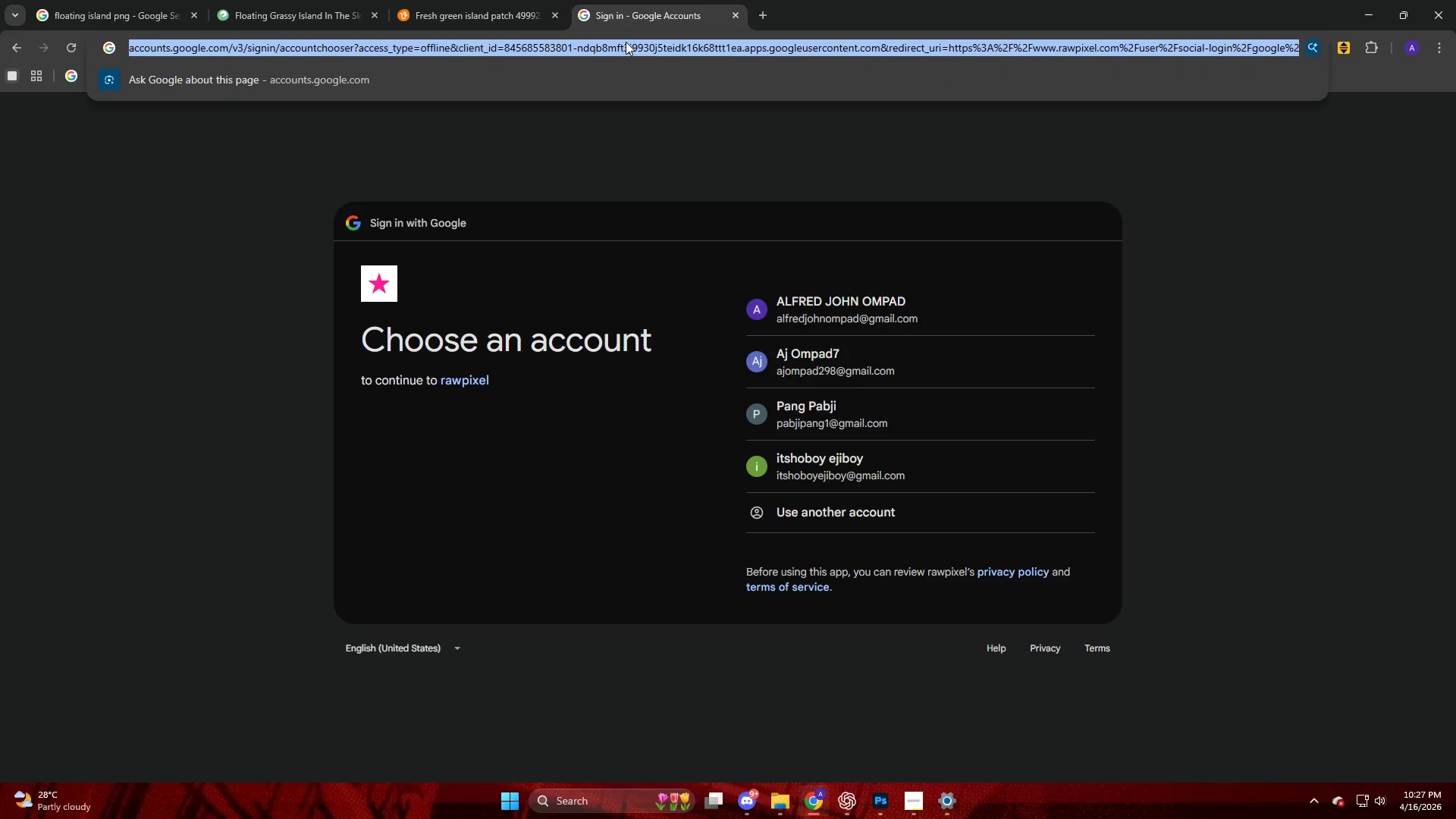 
type([redacted])
 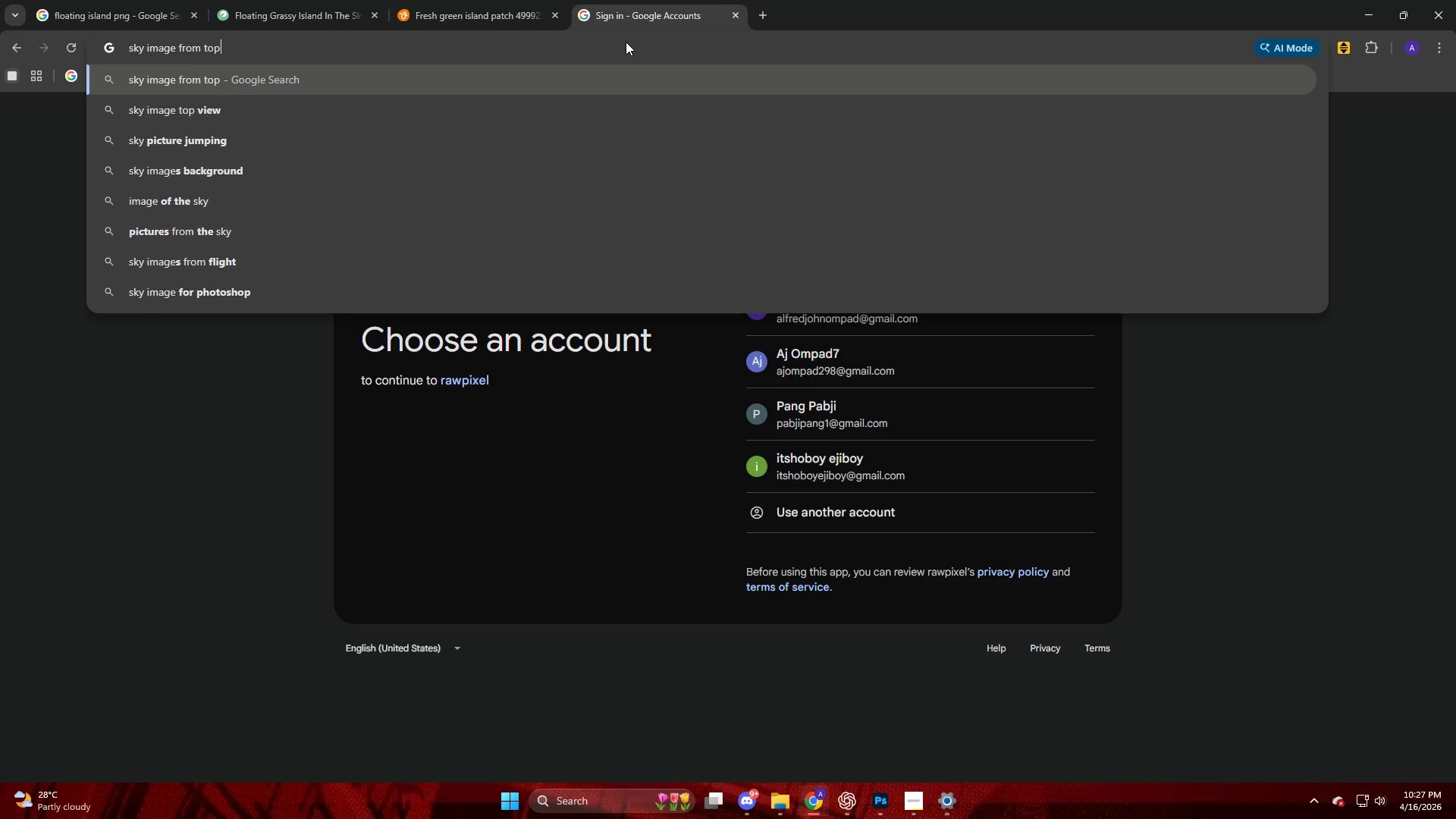 
key(Enter)
 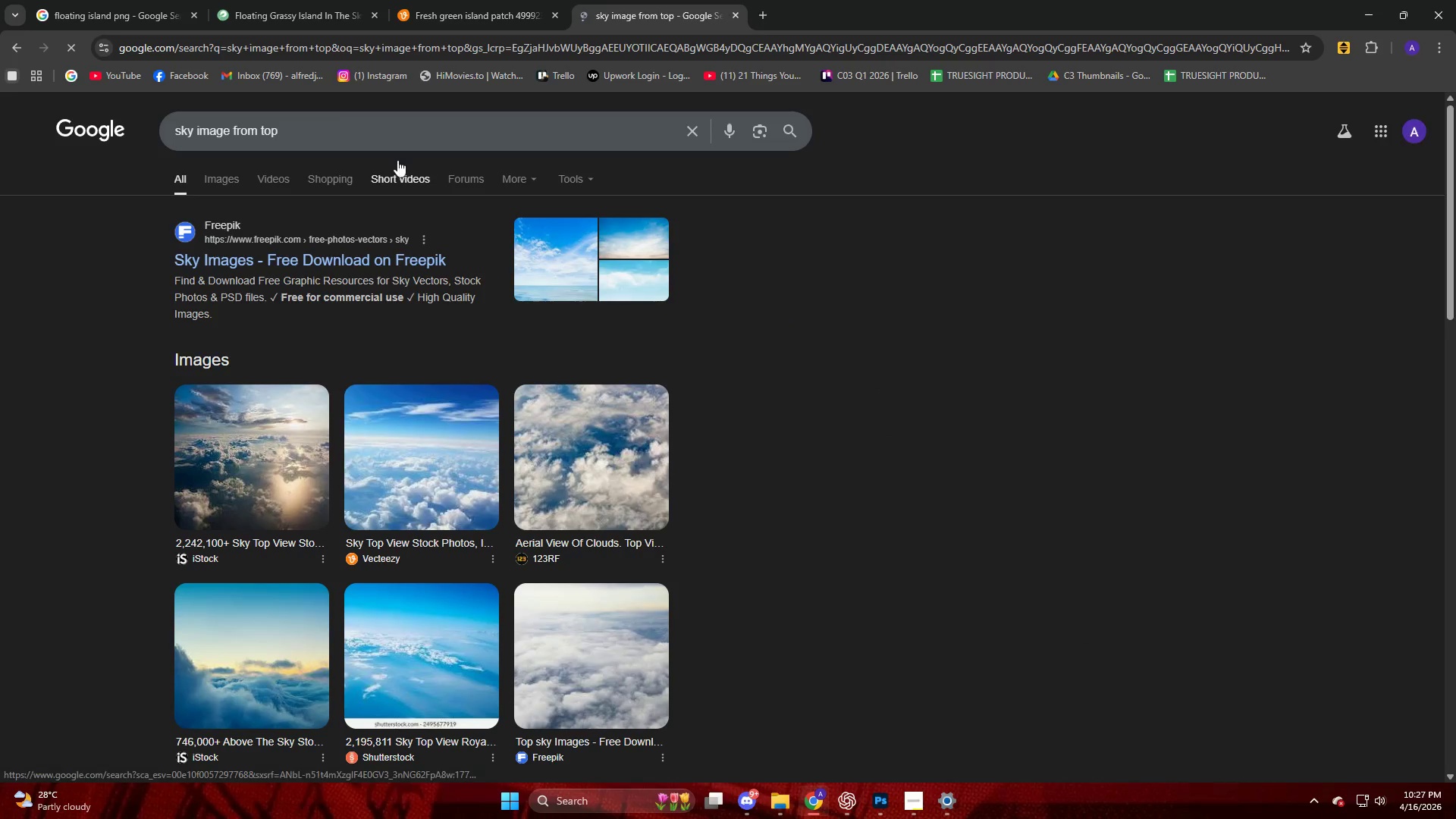 
left_click([226, 177])
 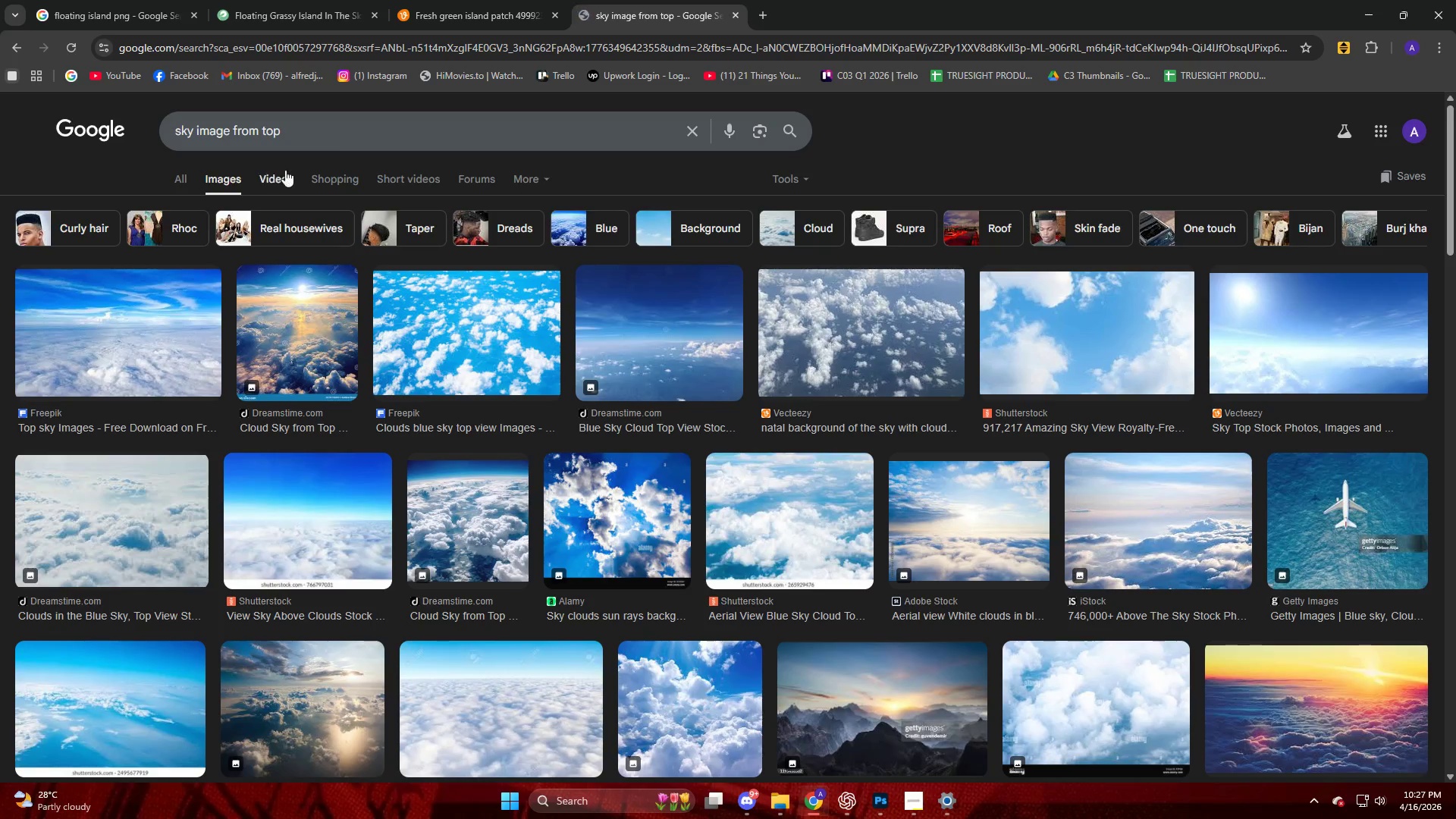 
scroll: coordinate [1116, 516], scroll_direction: down, amount: 3.0
 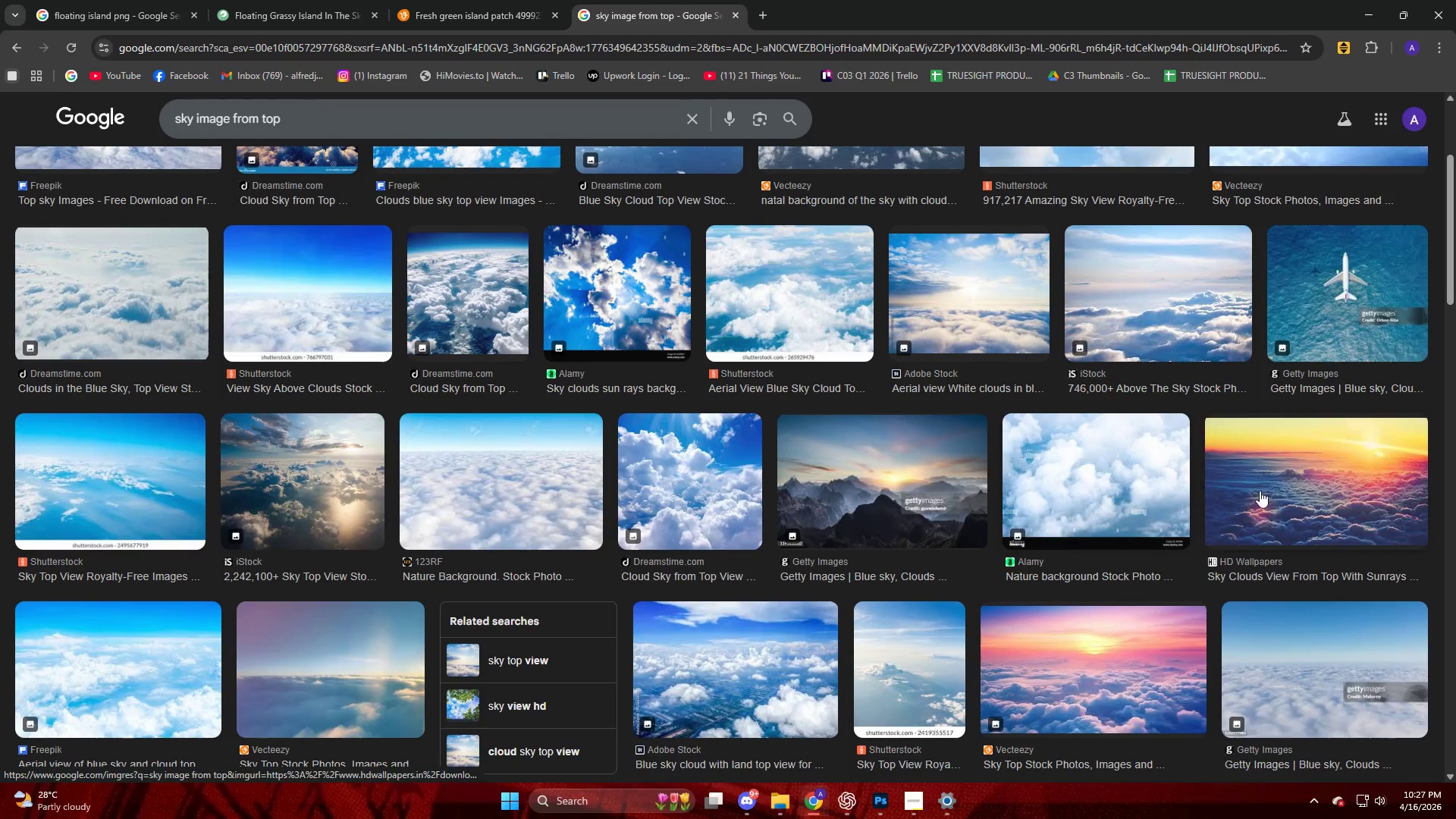 
left_click([1260, 491])
 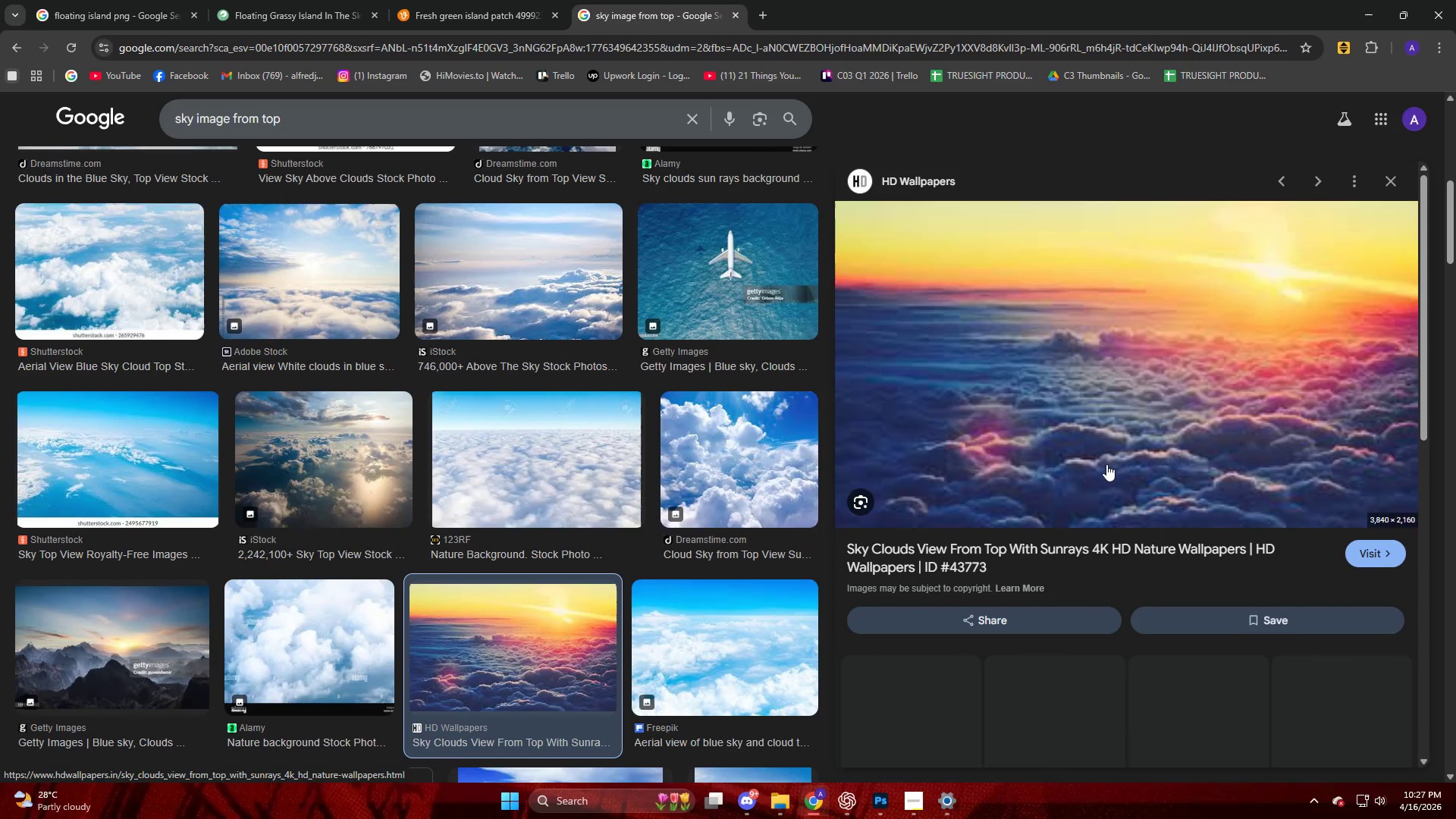 
scroll: coordinate [1181, 526], scroll_direction: down, amount: 7.0
 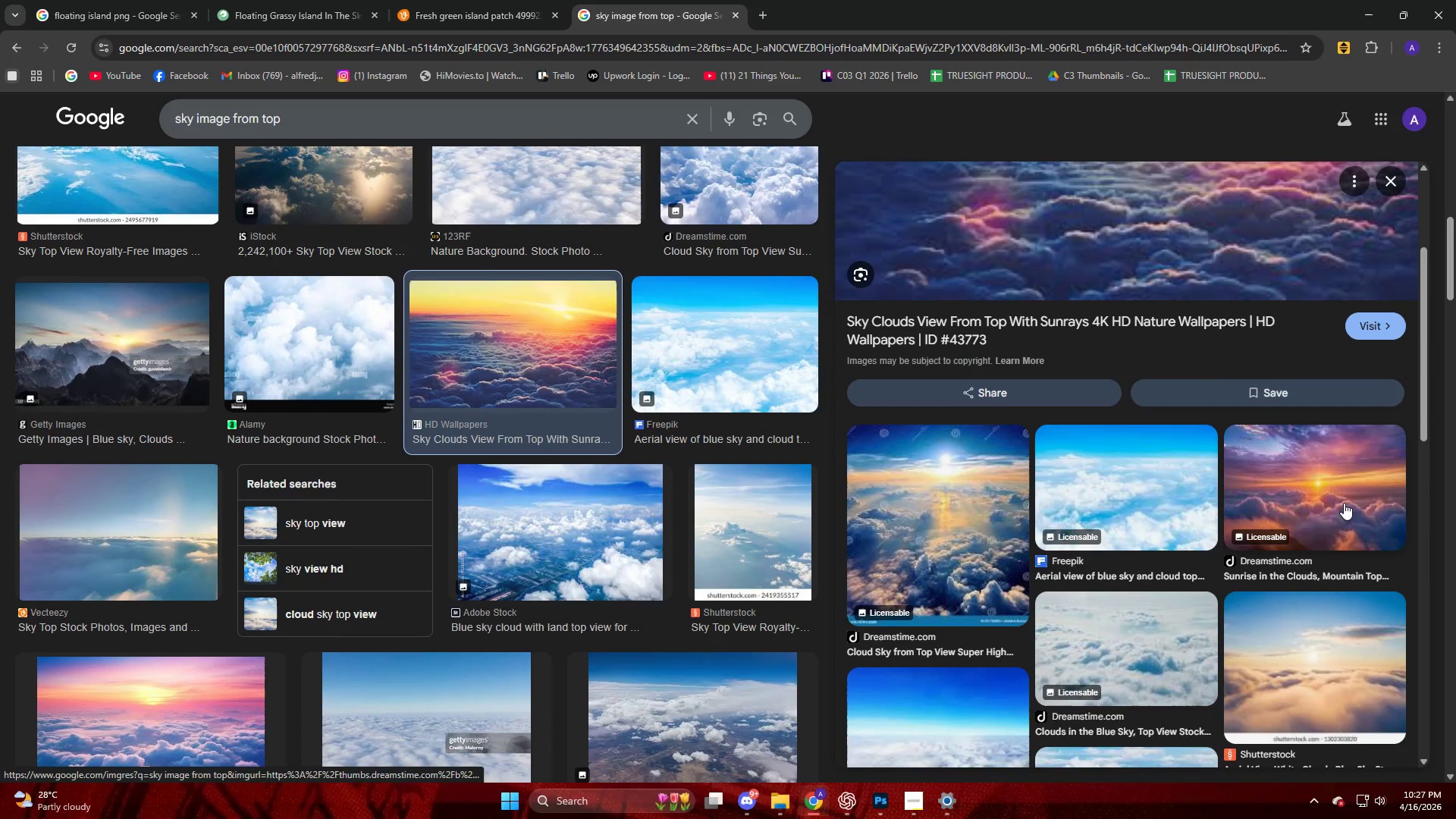 
left_click([1360, 496])
 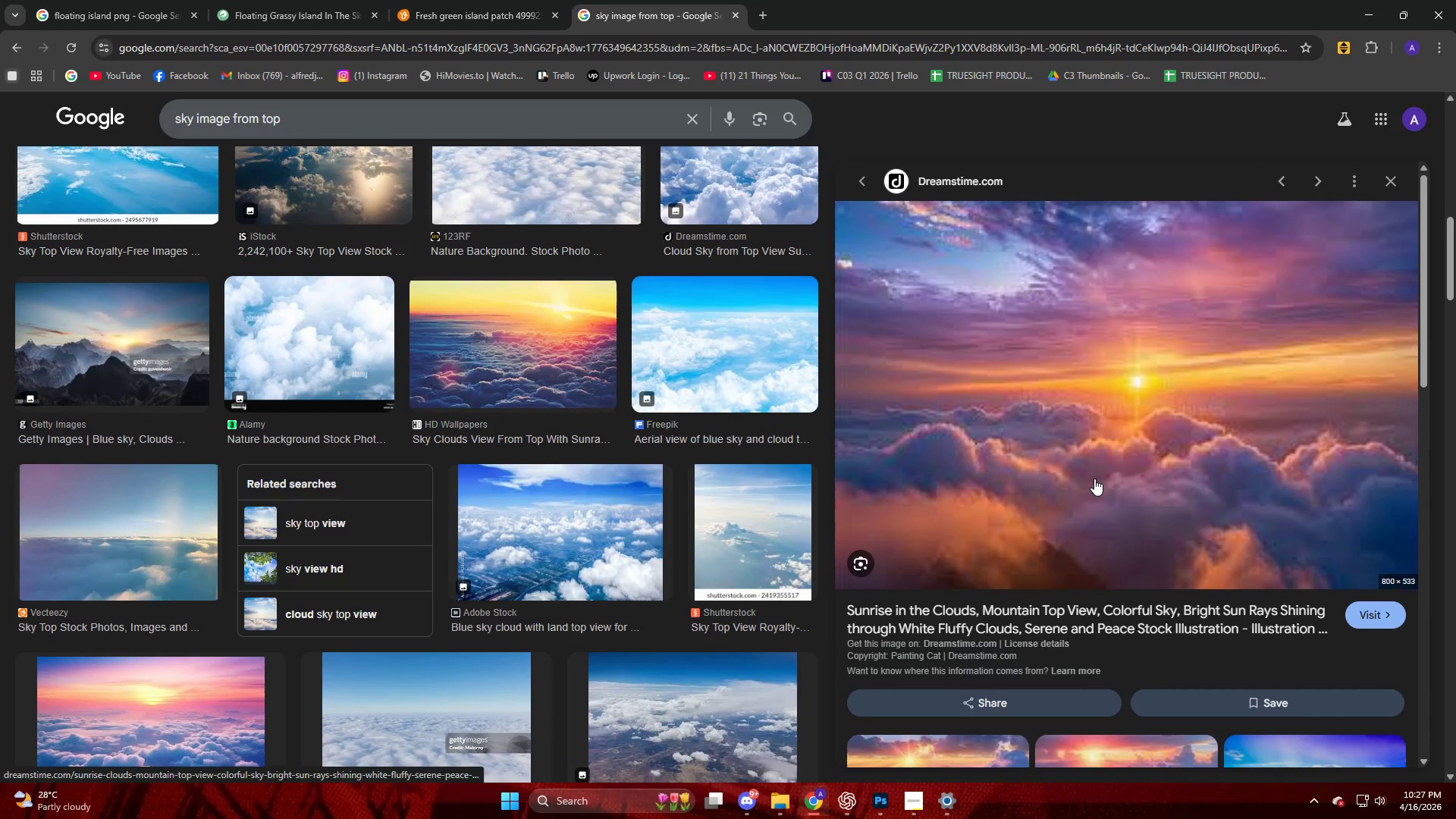 
scroll: coordinate [1082, 475], scroll_direction: down, amount: 4.0
 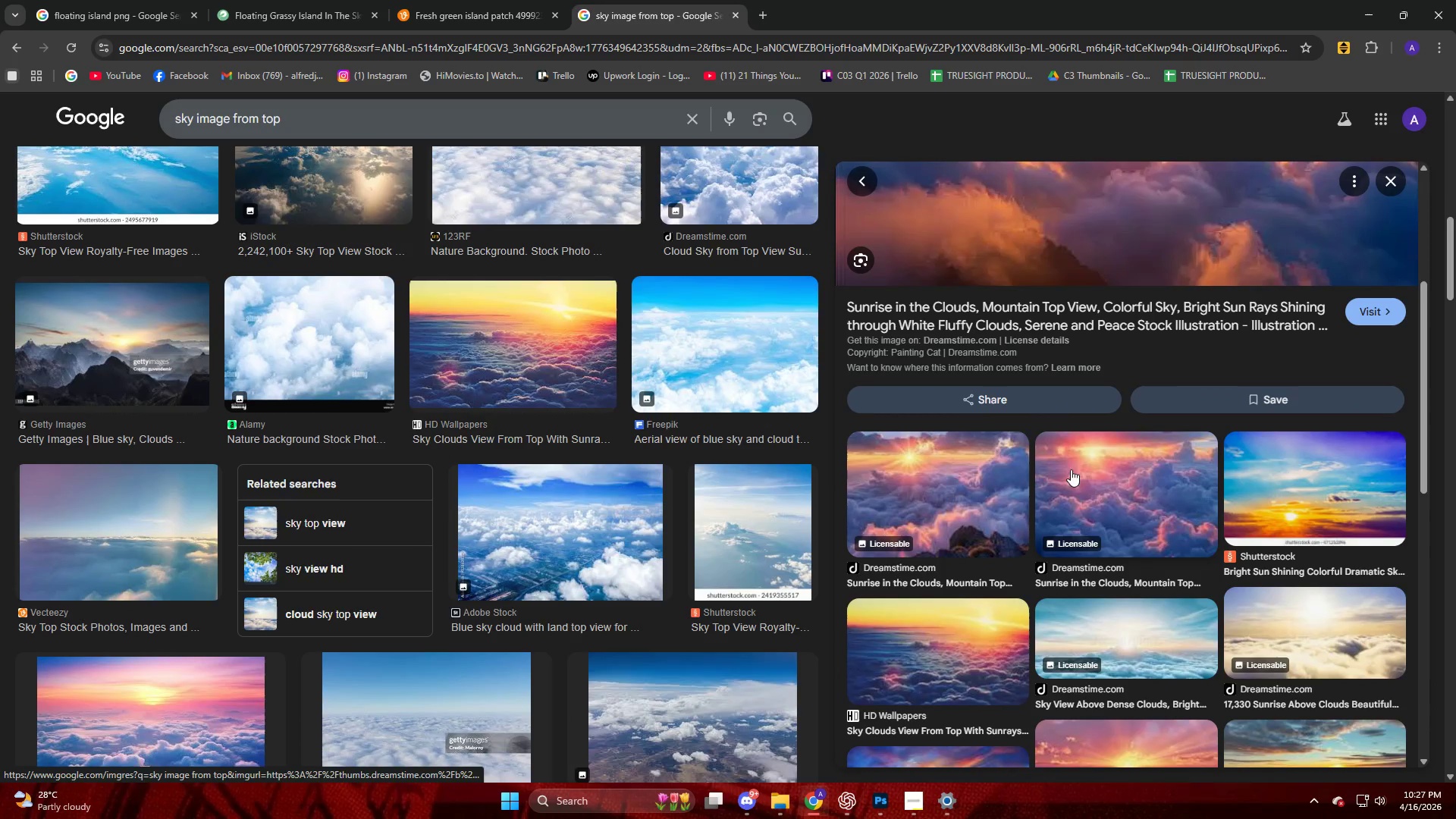 
scroll: coordinate [529, 408], scroll_direction: up, amount: 22.0
 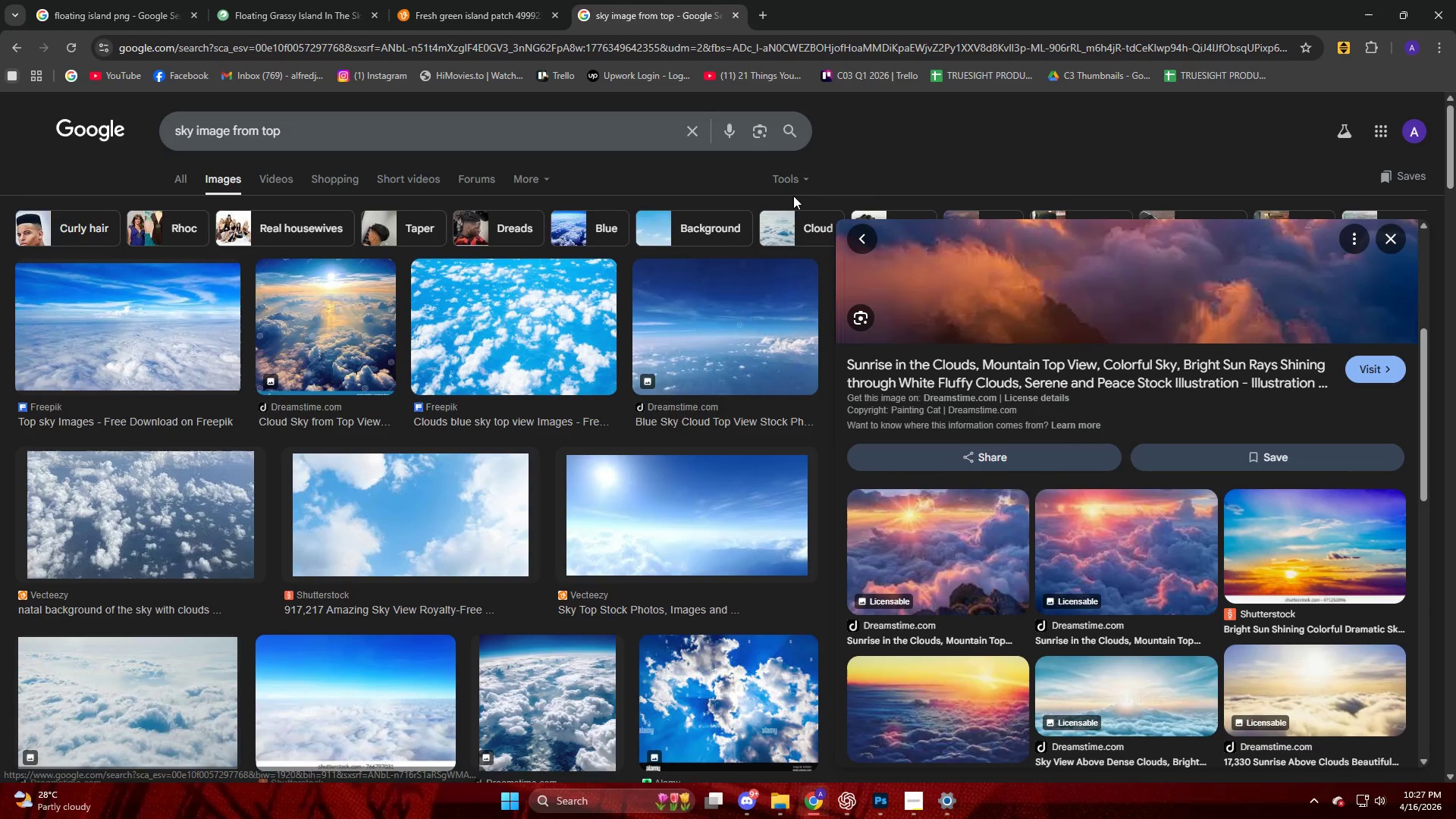 
left_click([786, 182])
 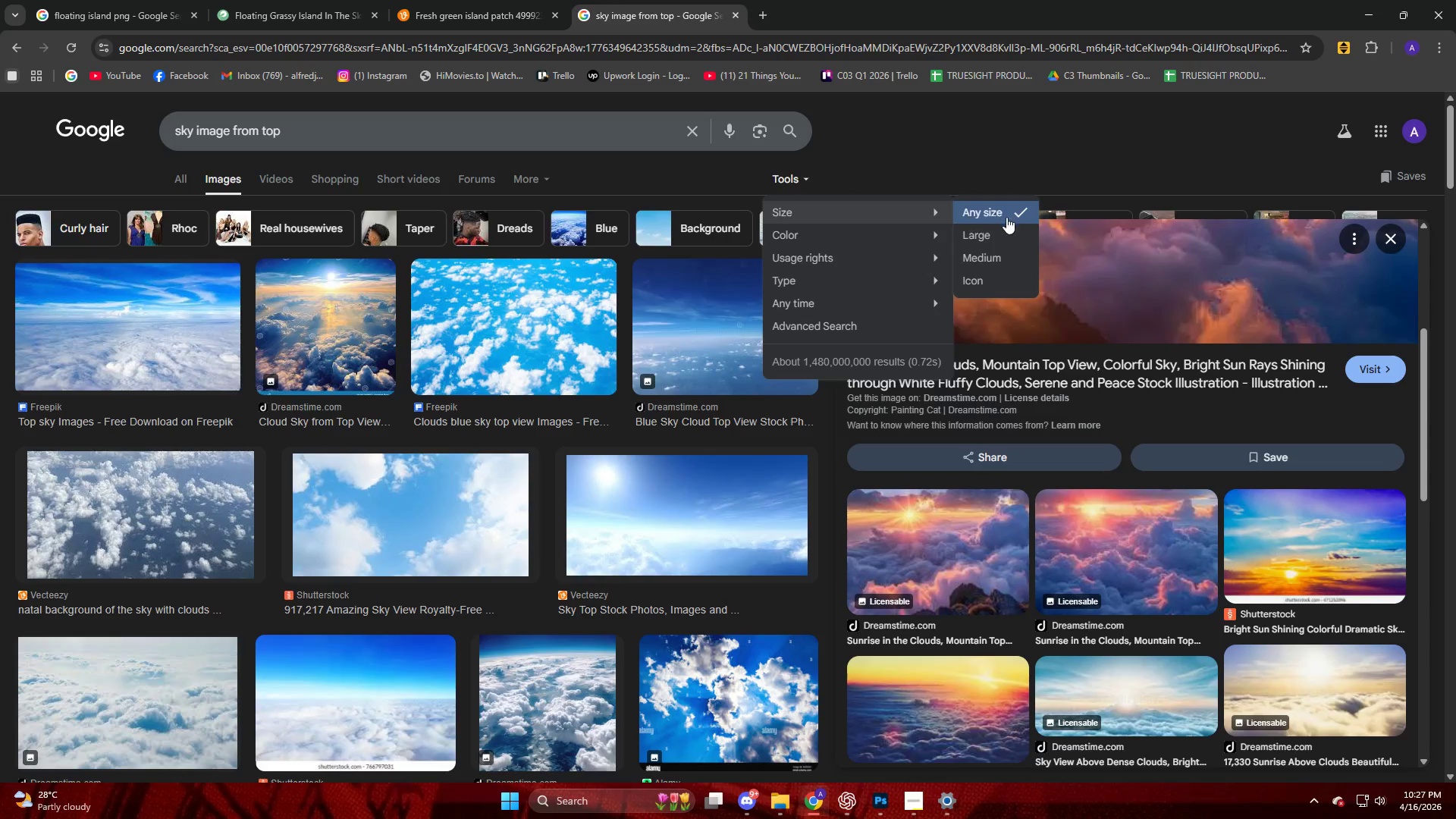 
left_click([1005, 224])
 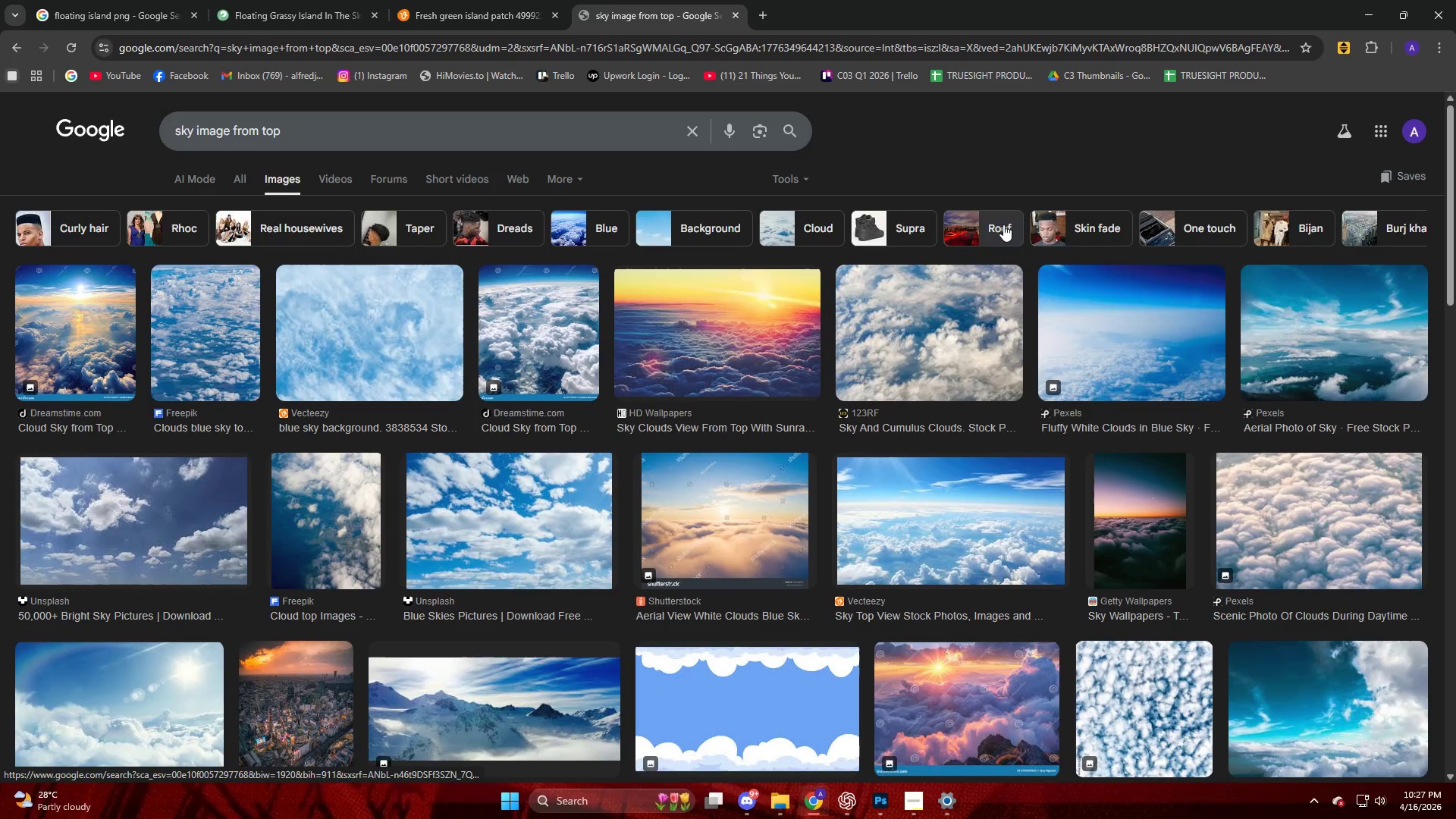 
left_click([766, 328])
 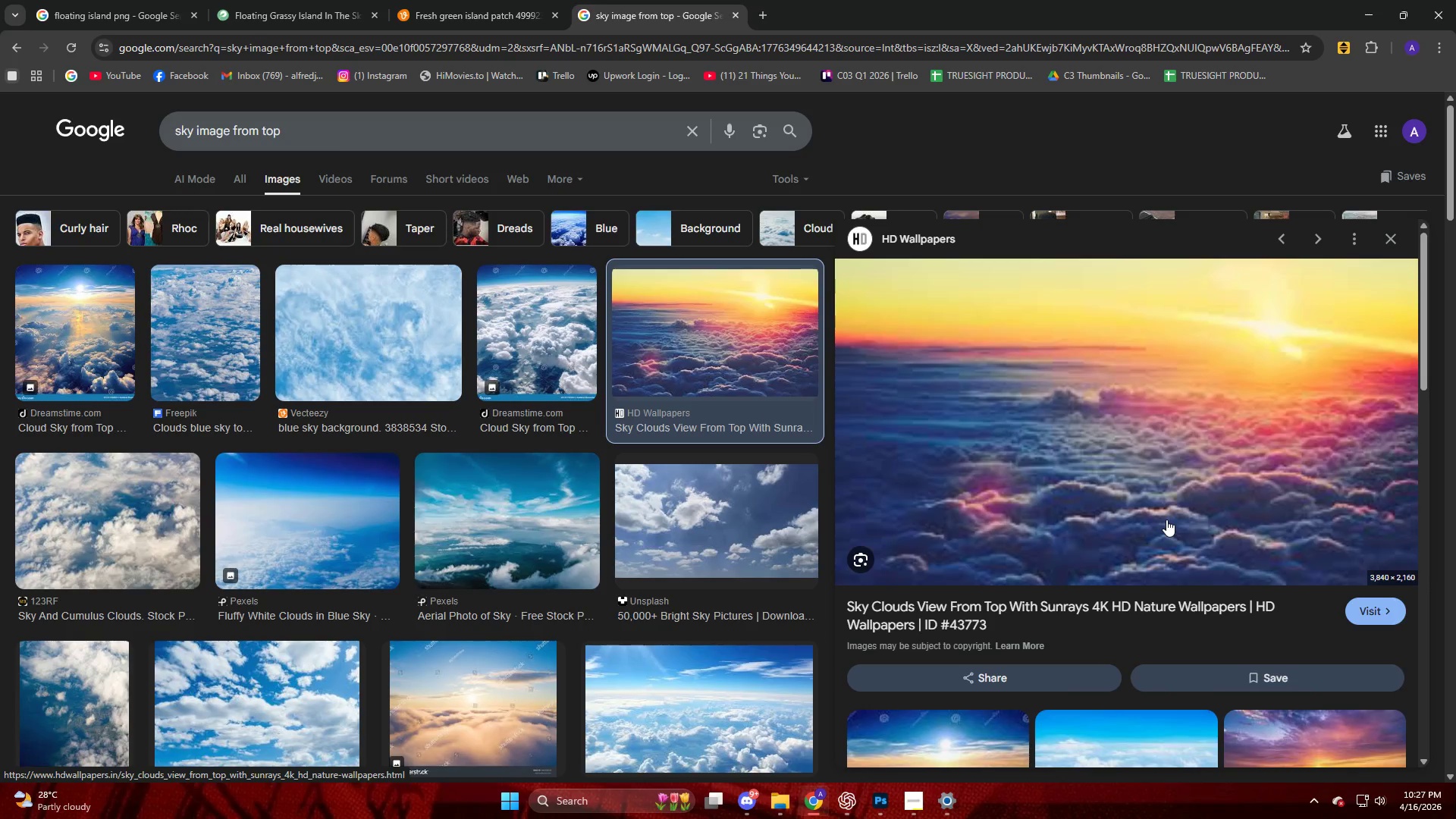 
scroll: coordinate [1147, 500], scroll_direction: down, amount: 8.0
 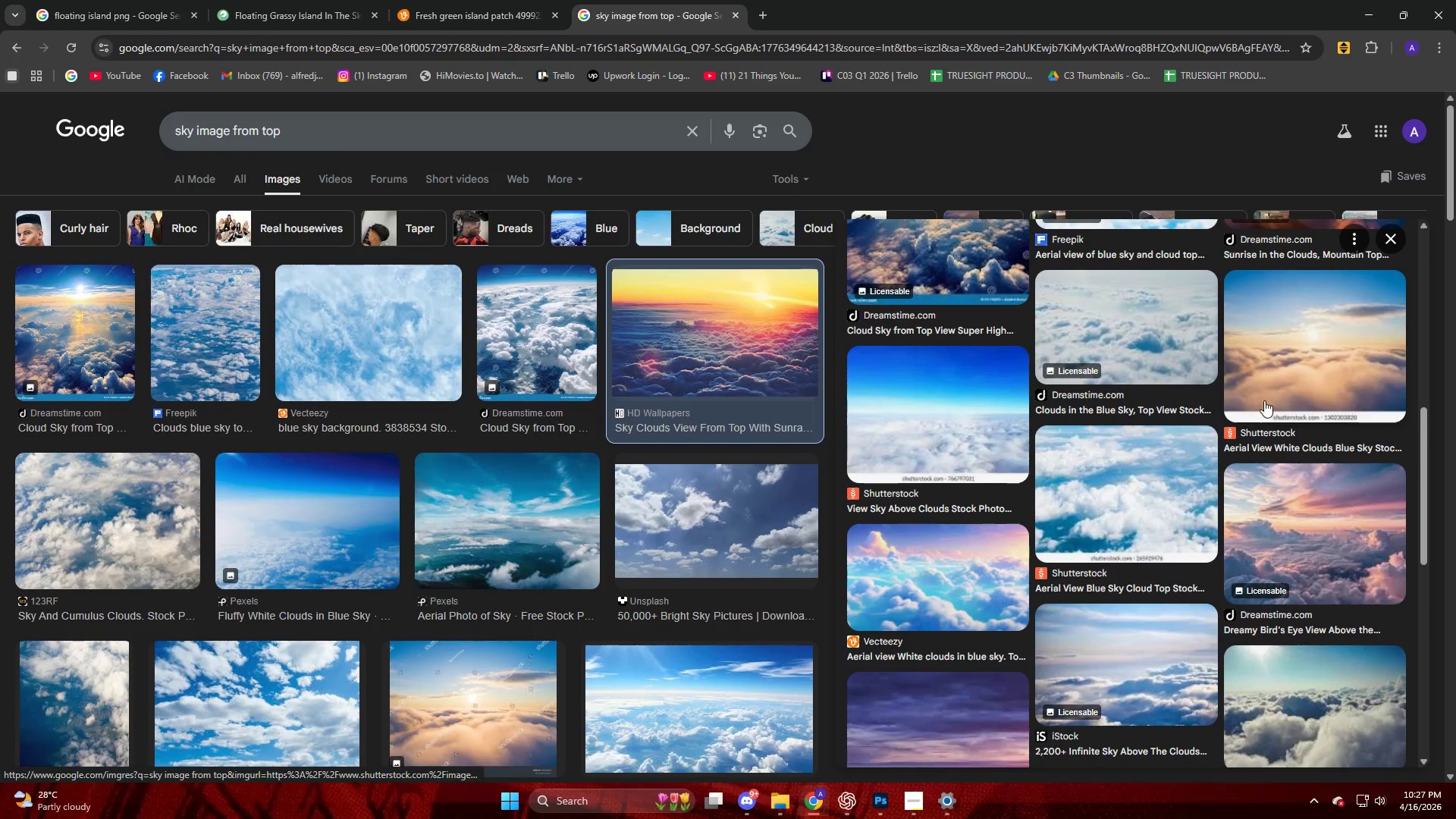 
left_click([1257, 535])
 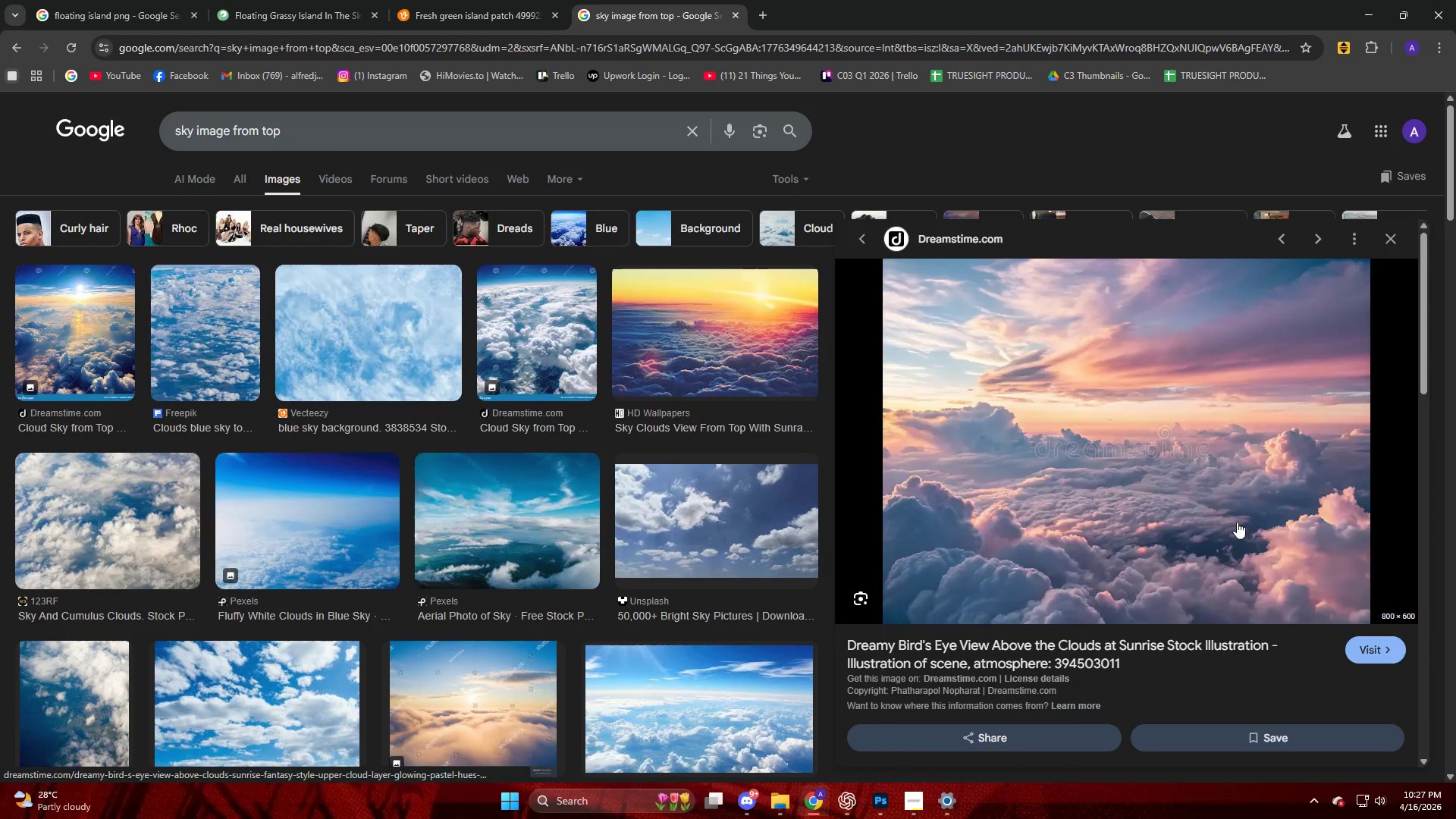 
left_click([1152, 510])
 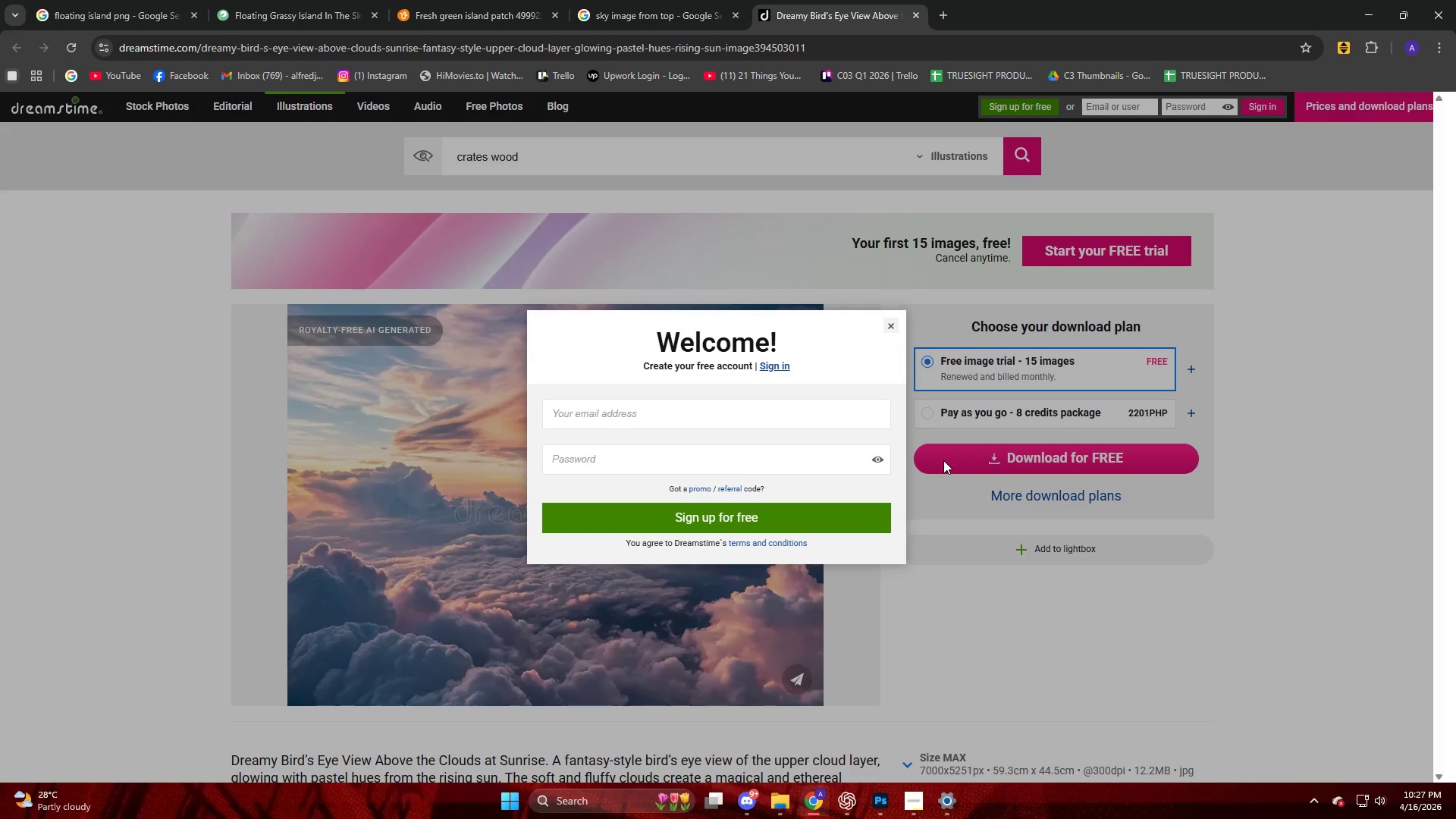 
left_click([893, 328])
 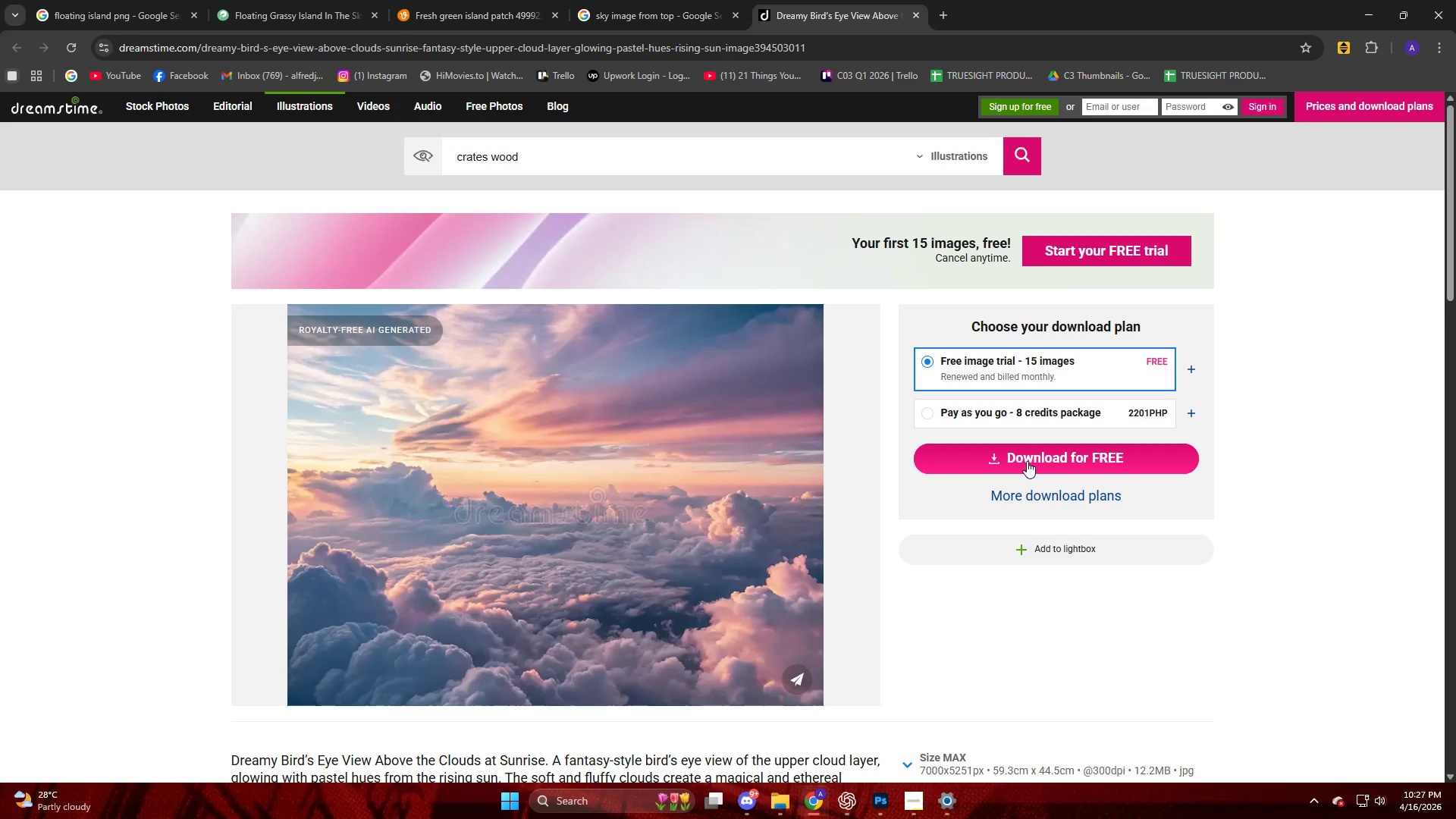 
left_click([1026, 463])
 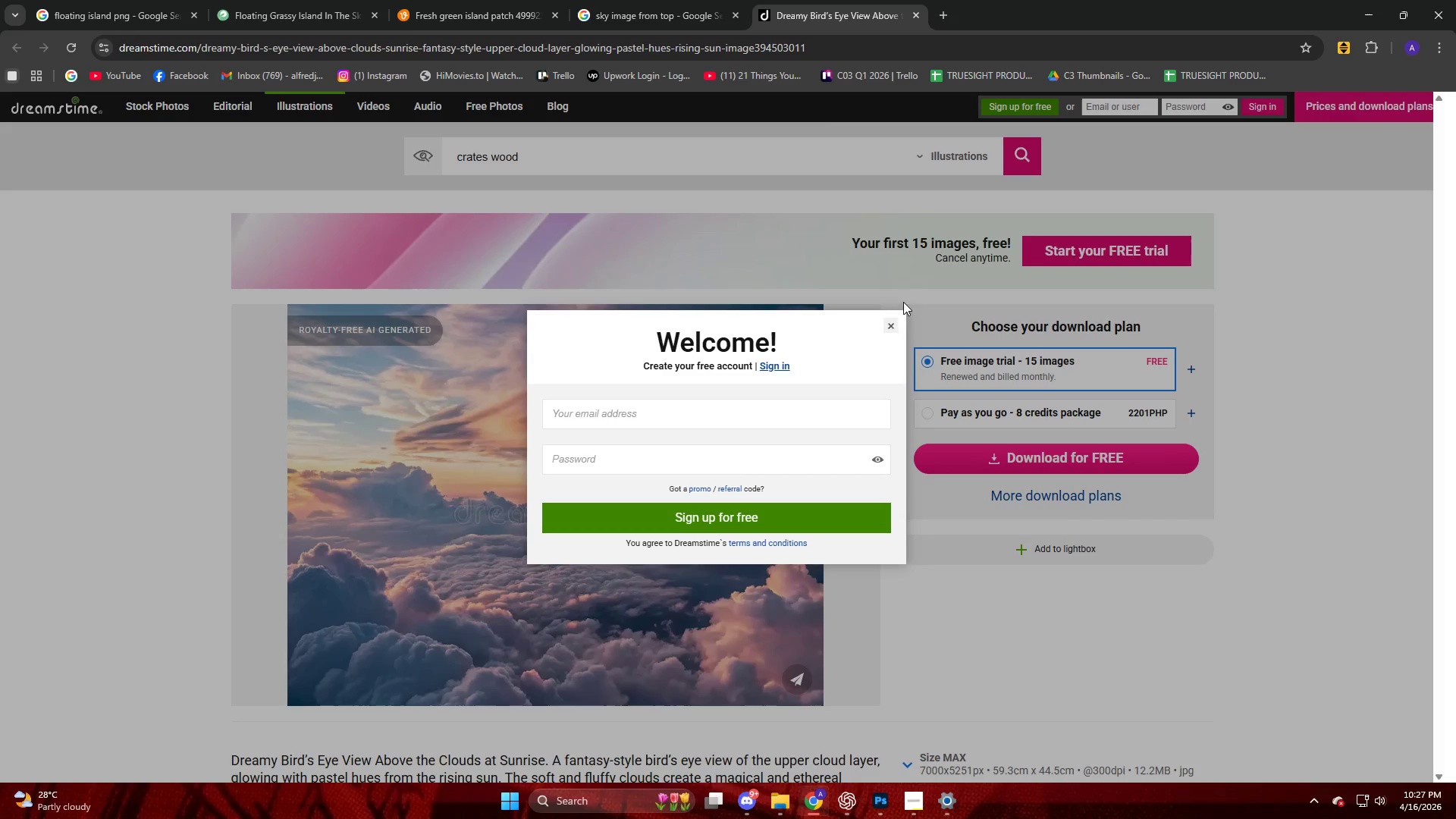 
left_click([635, 13])
 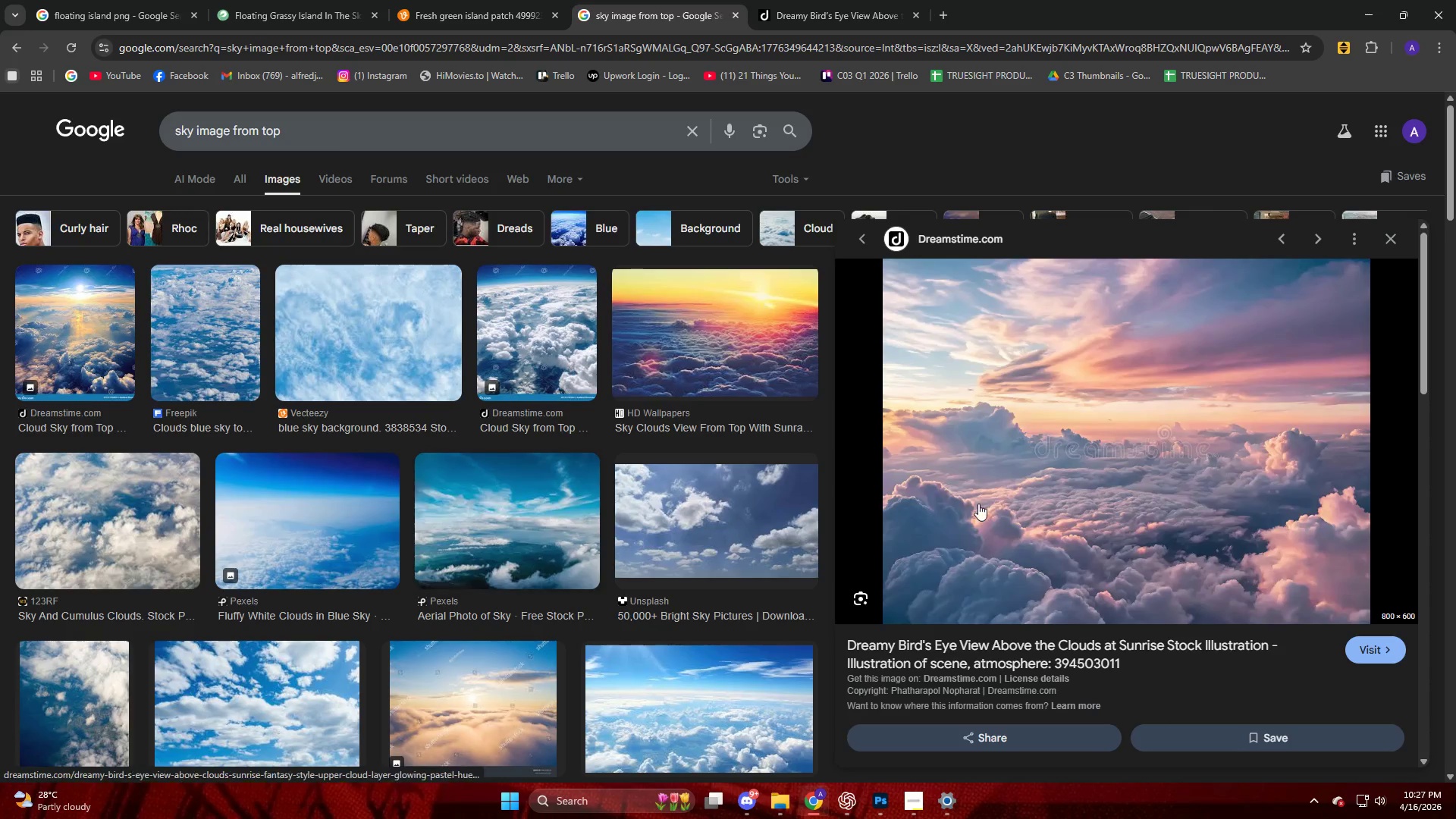 
left_click([981, 504])
 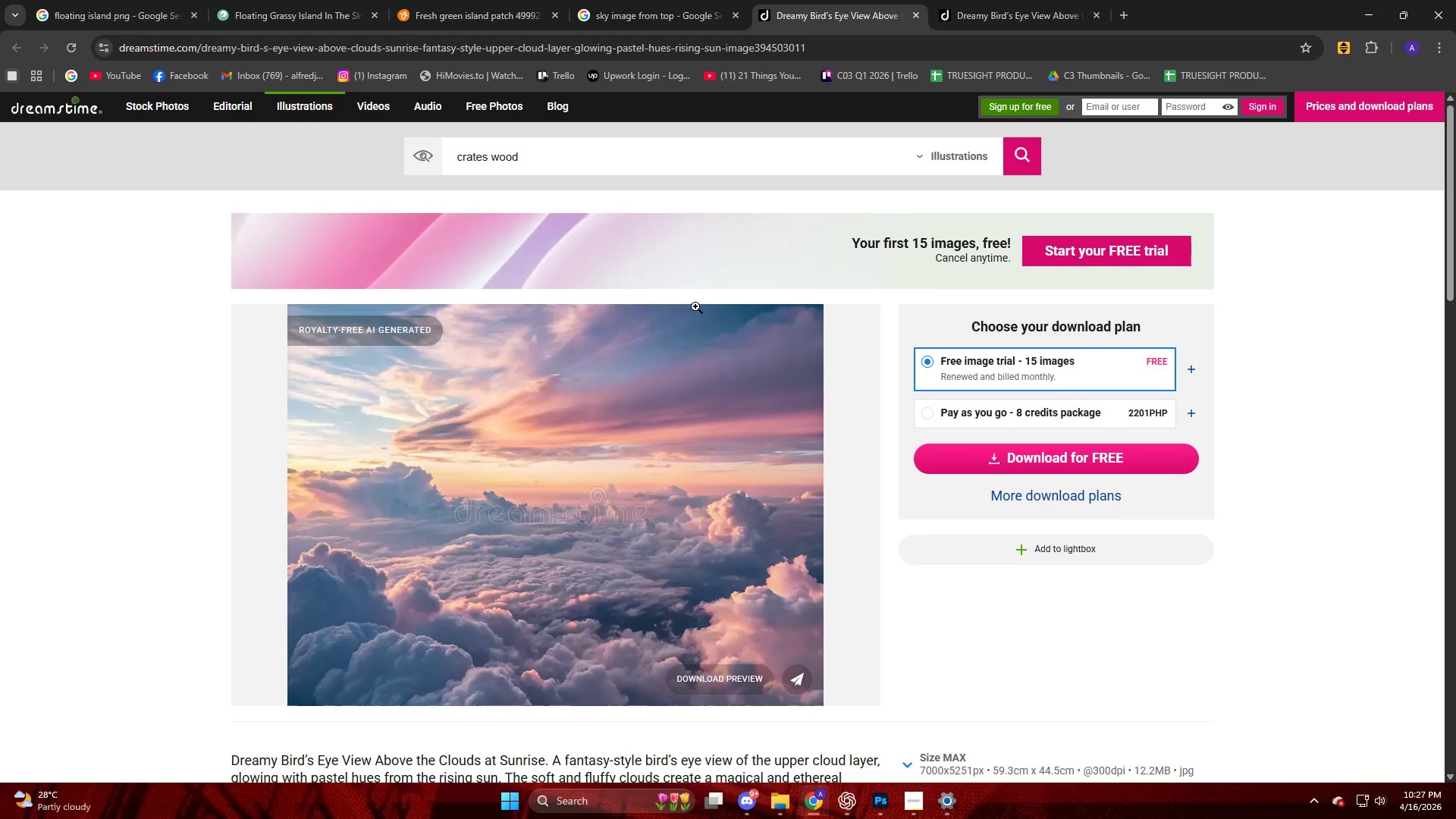 
scroll: coordinate [717, 412], scroll_direction: down, amount: 9.0
 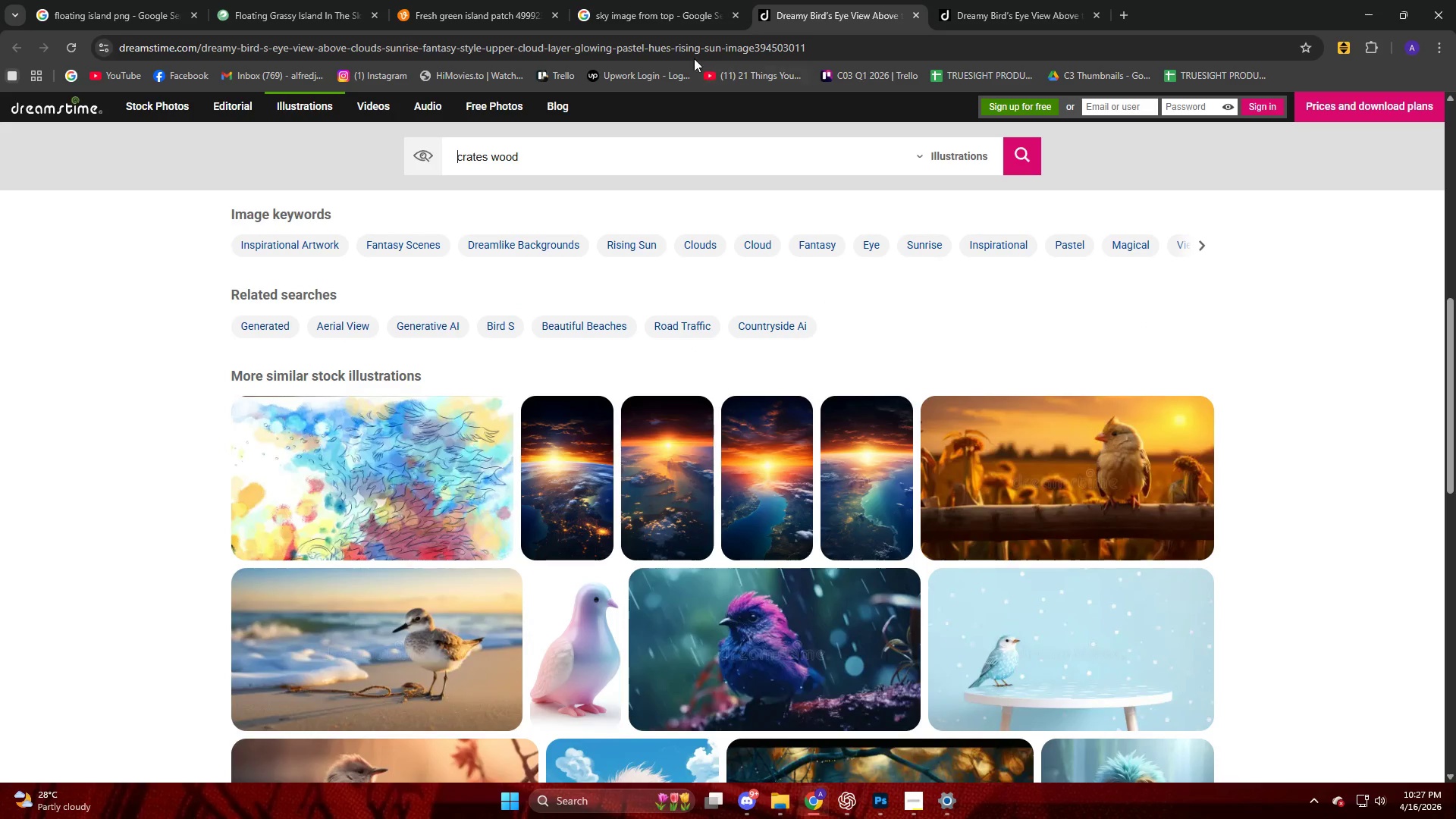 
left_click([639, 11])
 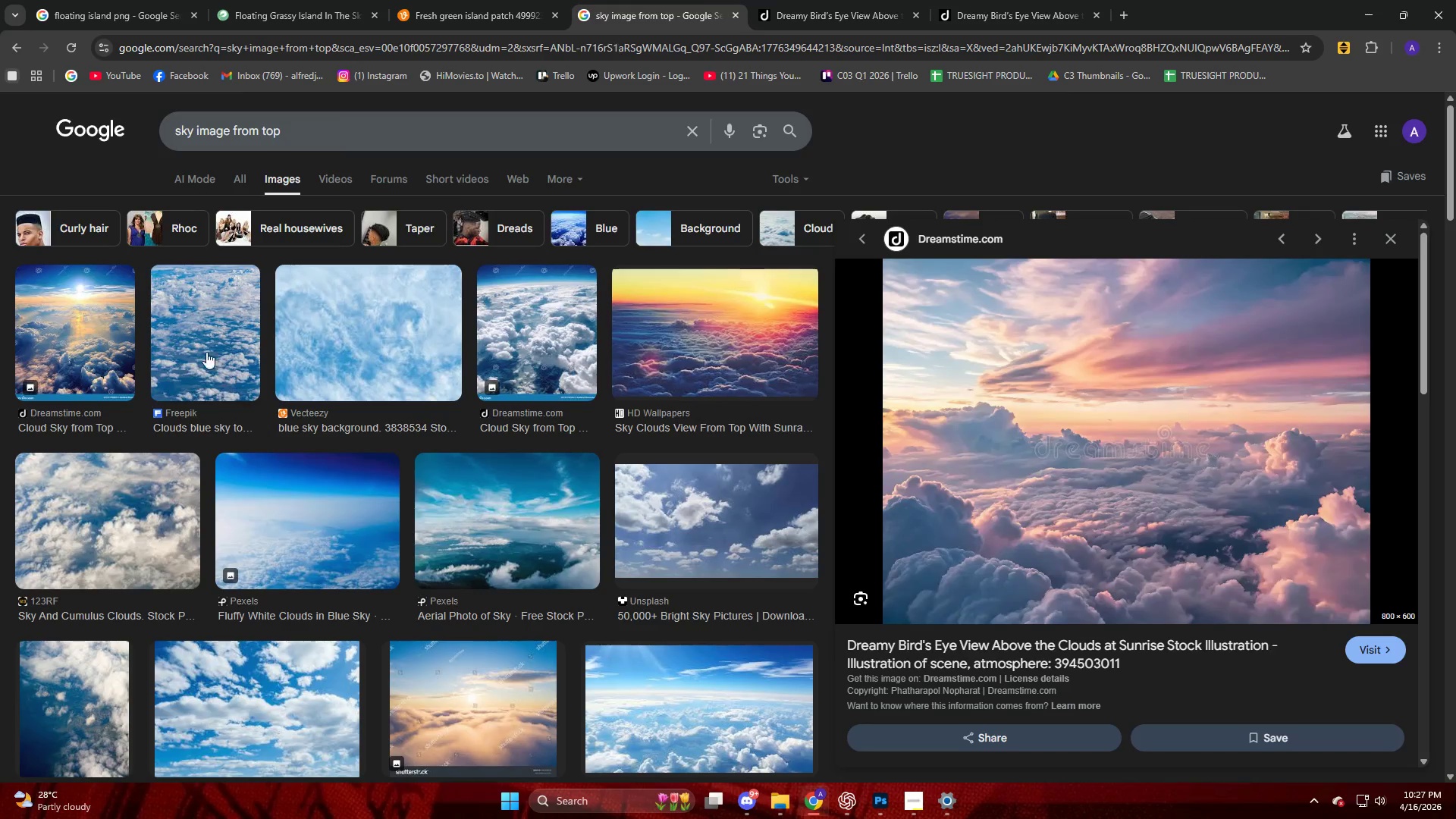 
scroll: coordinate [210, 369], scroll_direction: down, amount: 16.0
 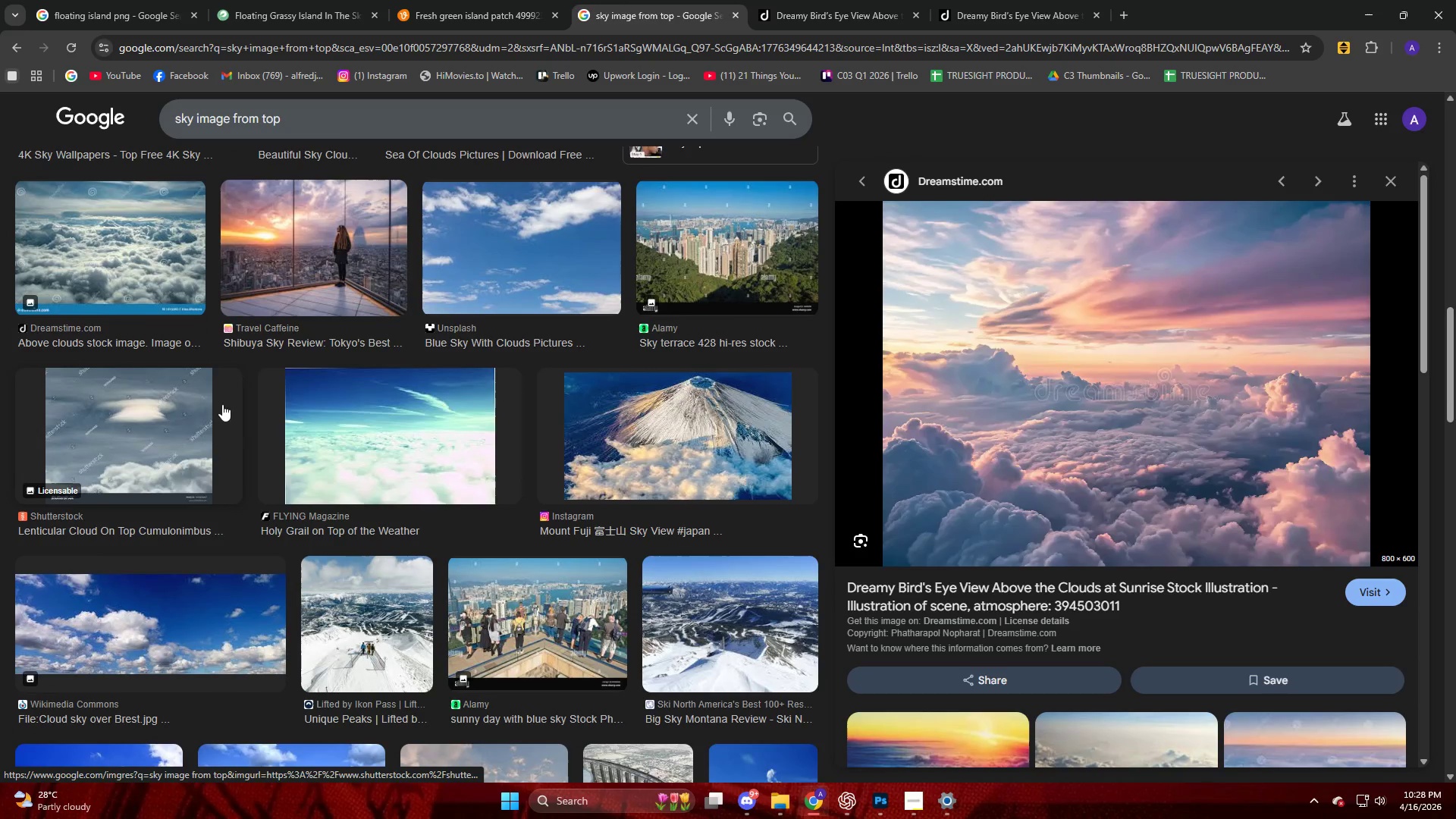 
scroll: coordinate [1224, 397], scroll_direction: down, amount: 19.0
 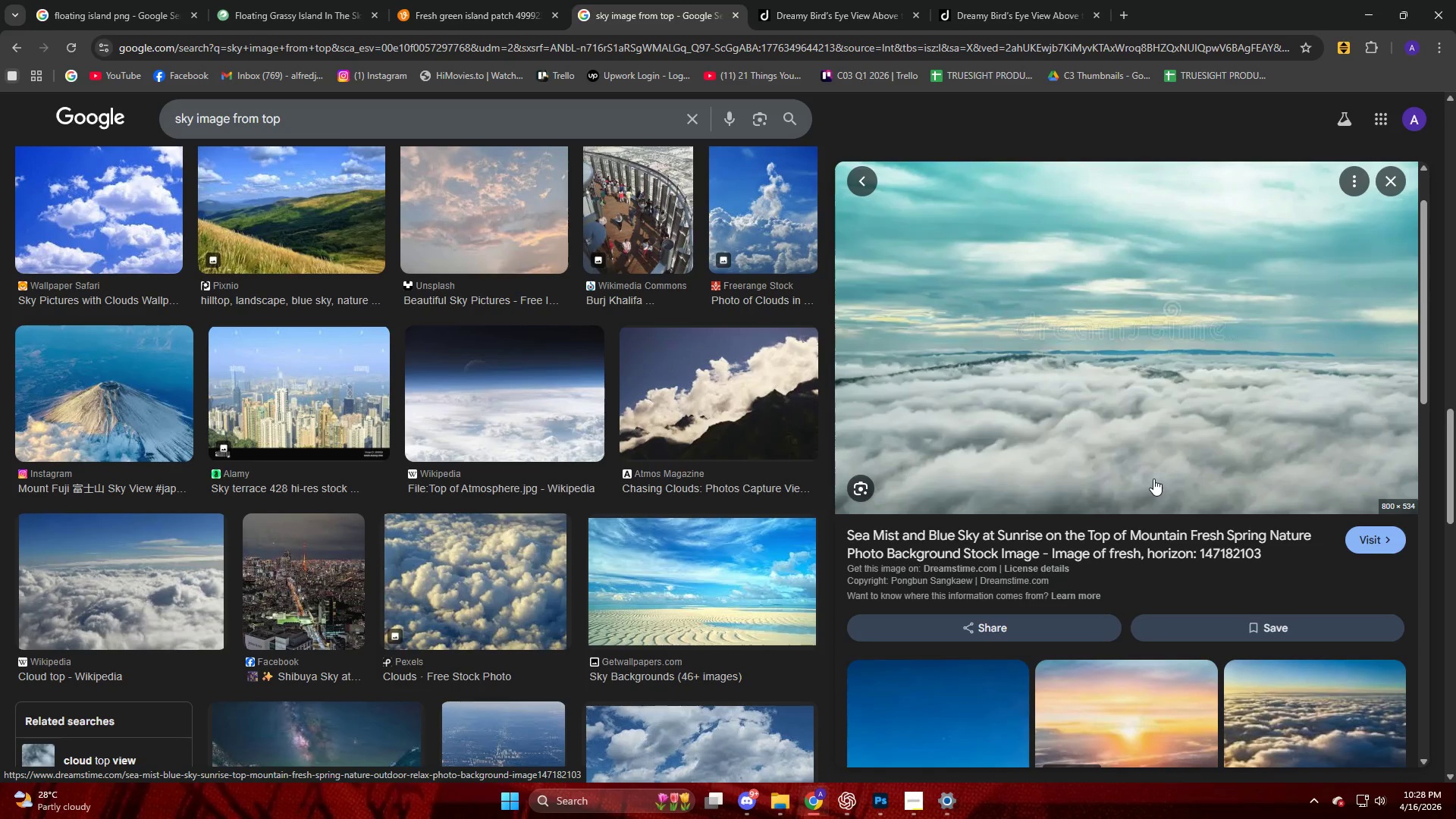 
right_click([1153, 479])
 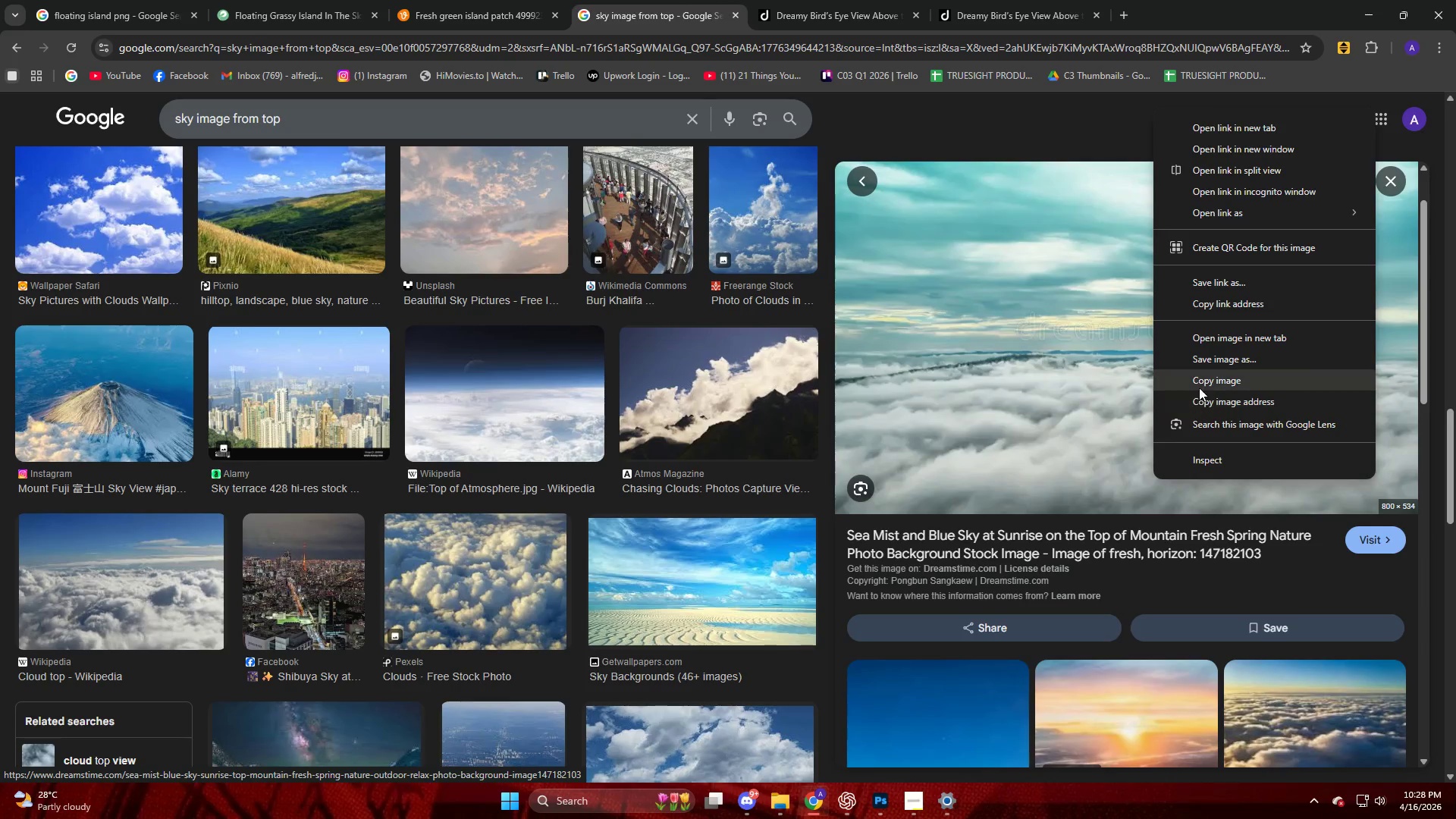 
left_click([1200, 386])
 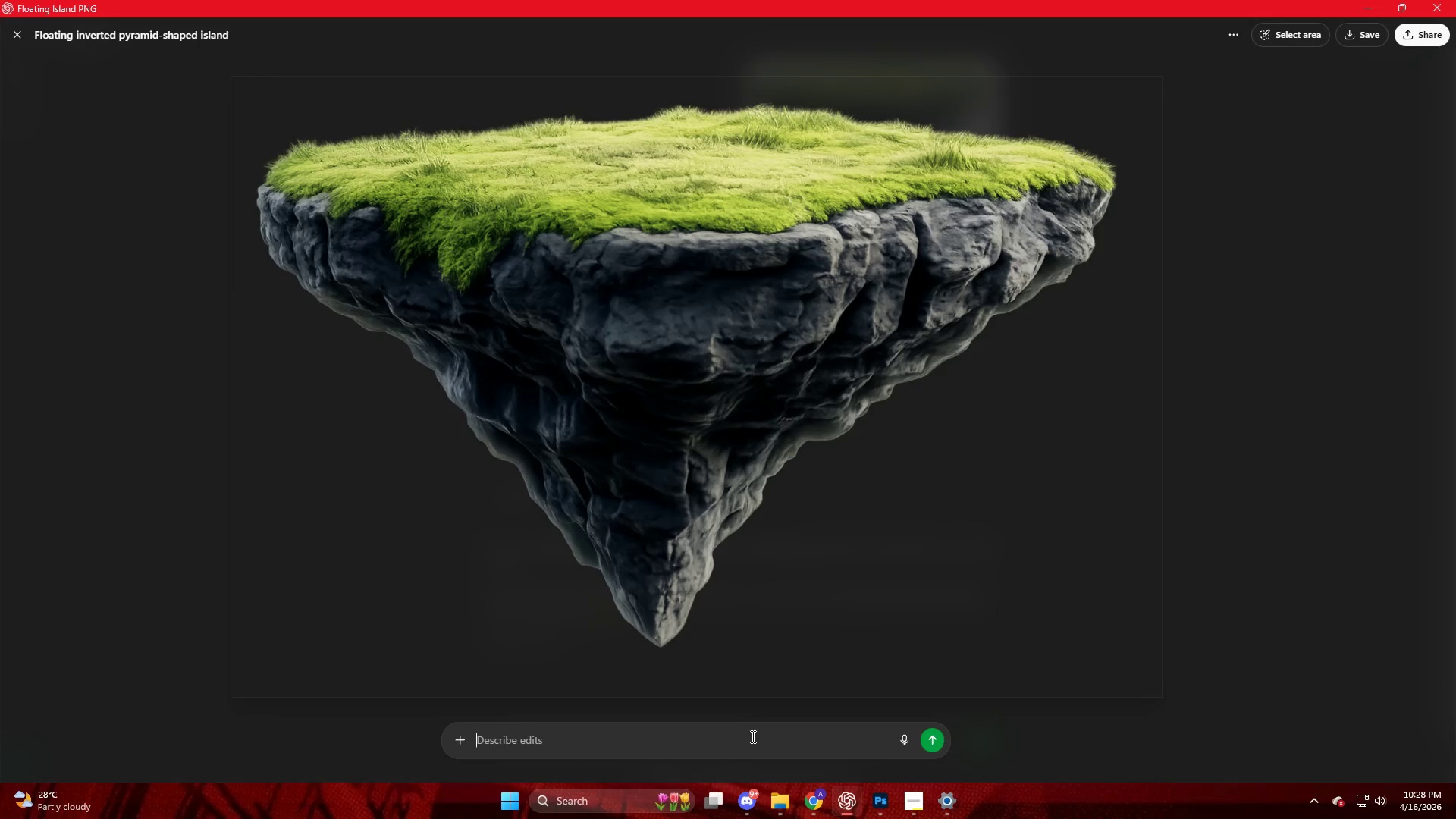 
key(Control+V)
 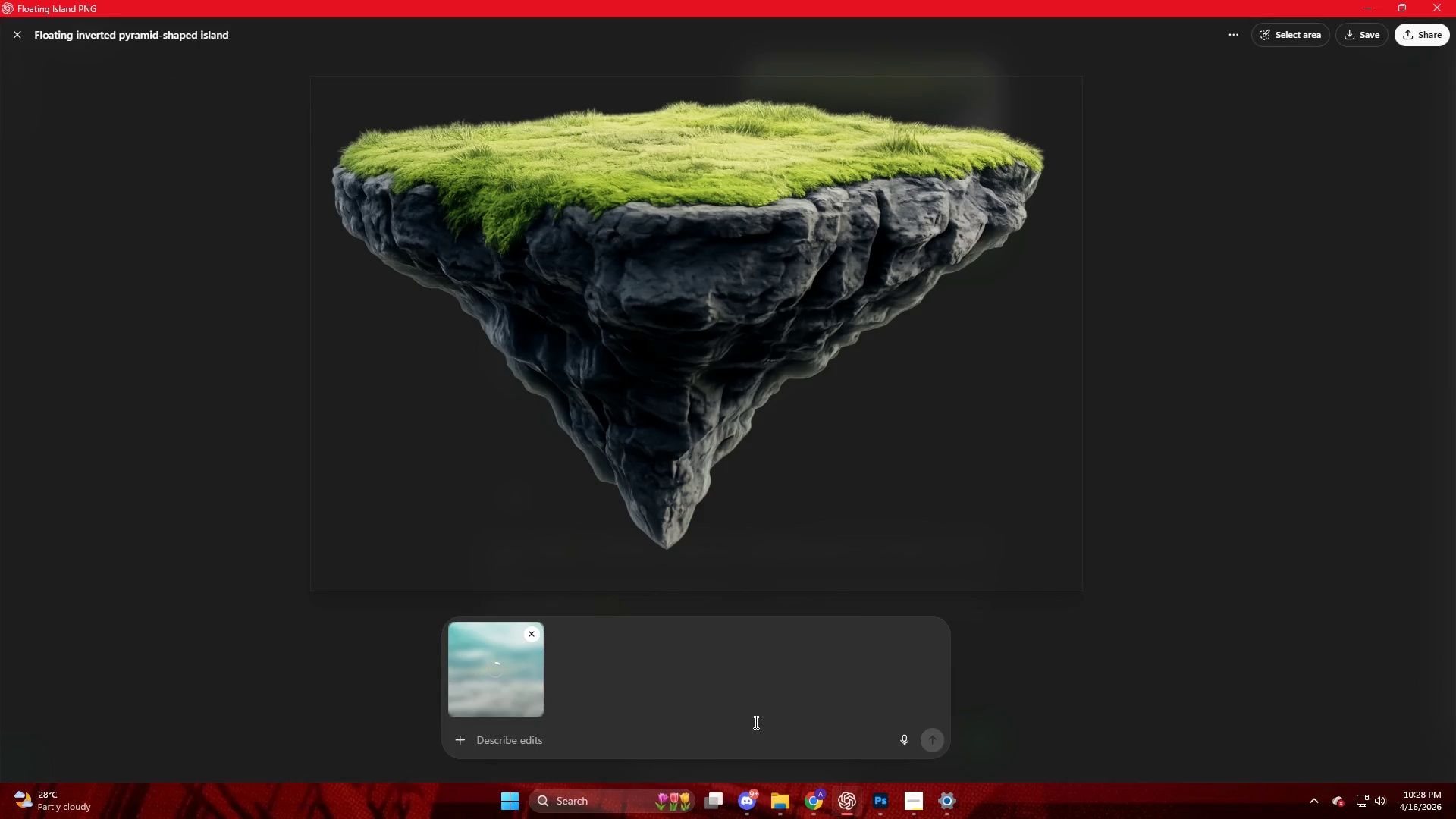 
type(this too and mkae it )
key(Backspace)
key(Backspace)
key(Backspace)
key(Backspace)
key(Backspace)
key(Backspace)
key(Backspace)
type(ake it UHD)
 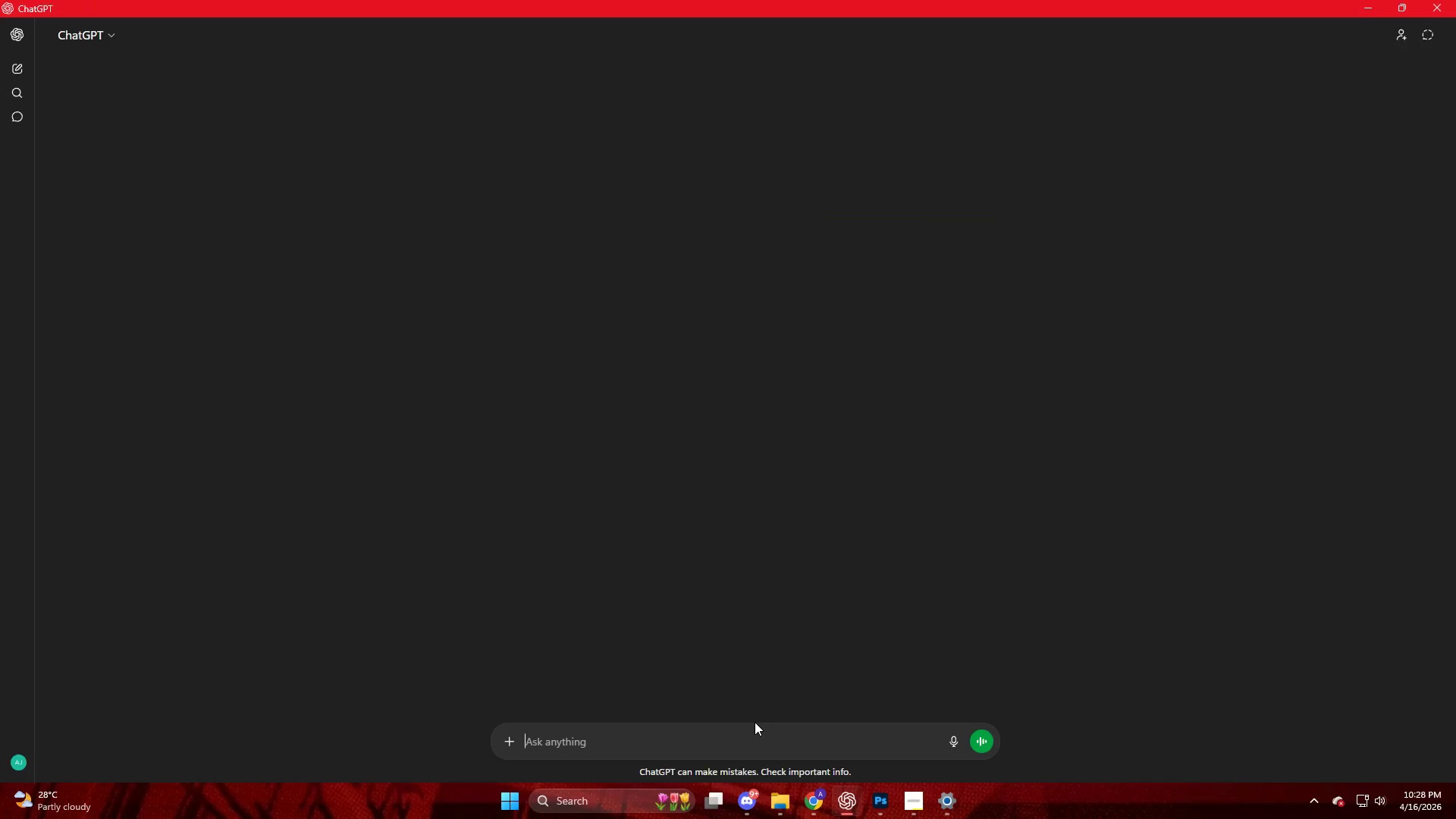 
 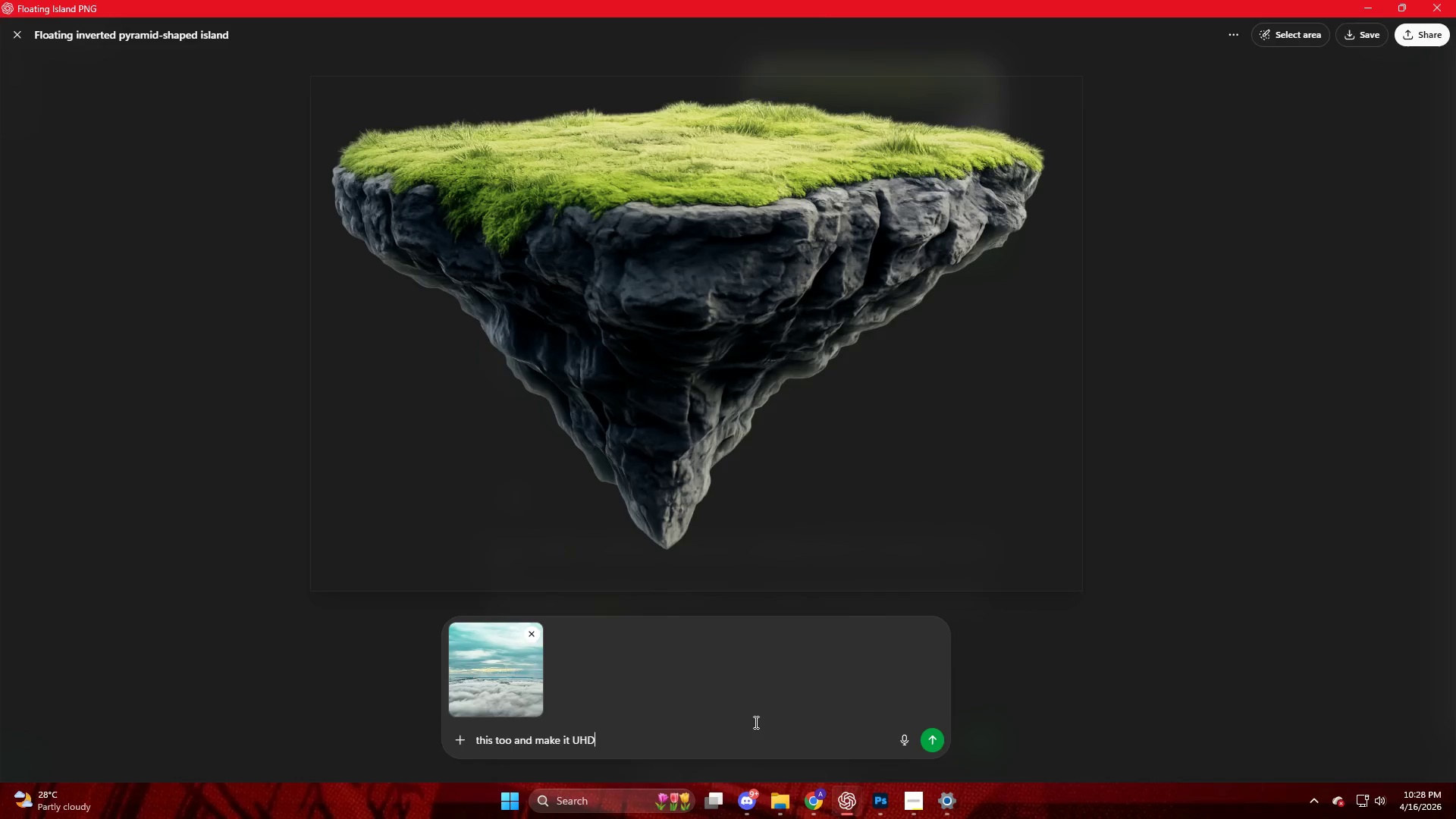 
key(Enter)
 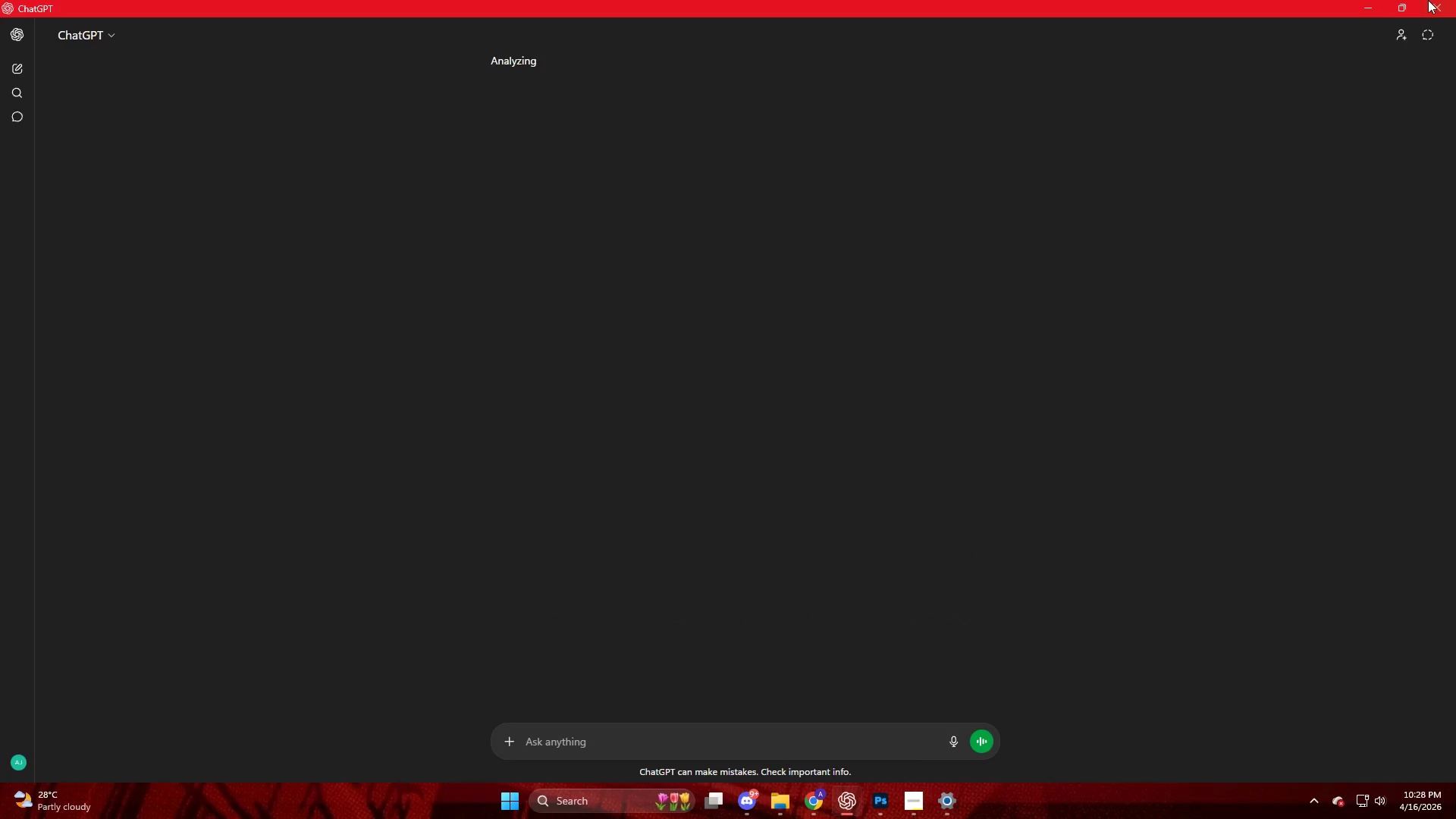 
left_click([1360, 8])
 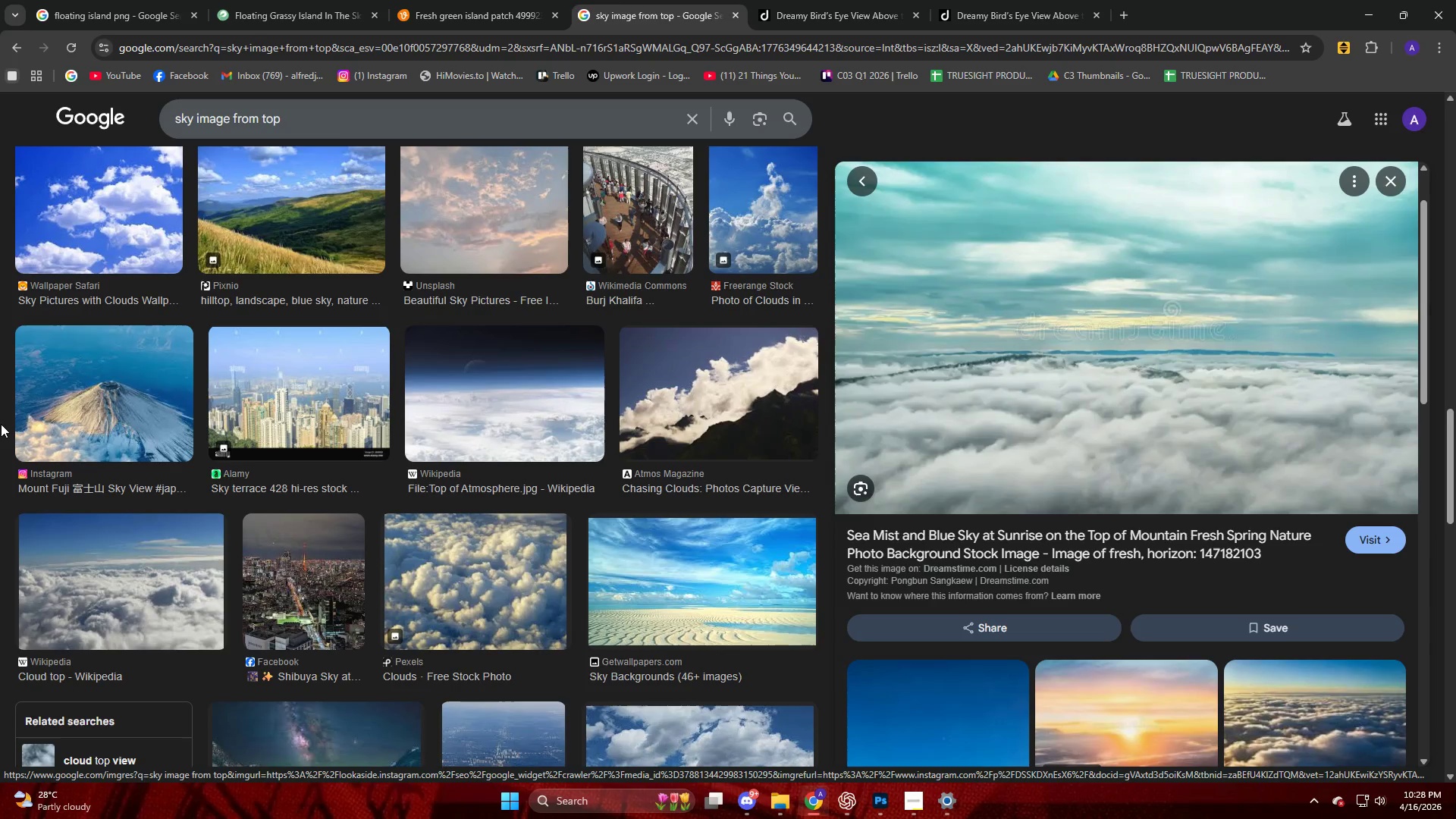 
wait(38.22)
 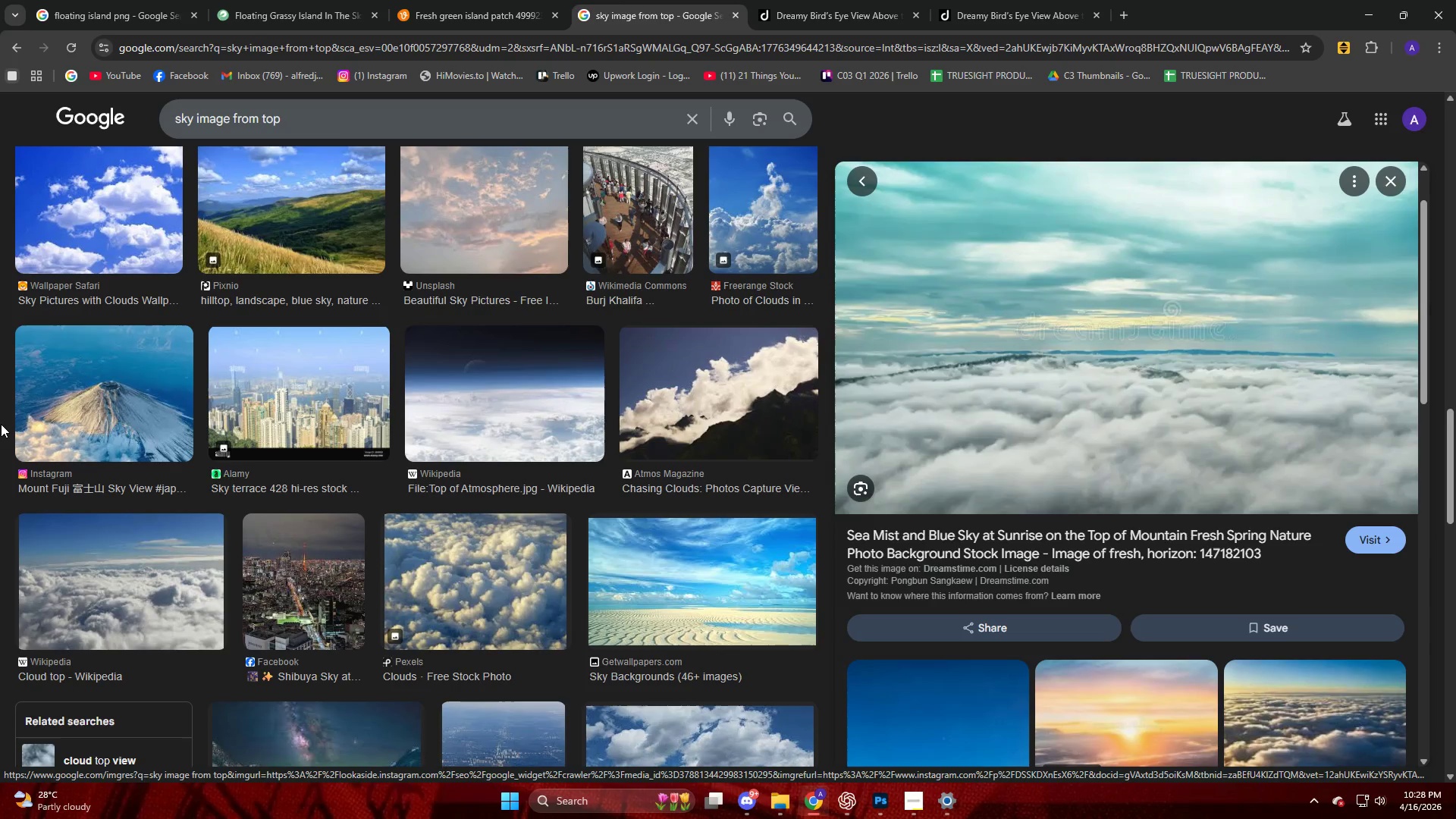 
scroll: coordinate [695, 285], scroll_direction: up, amount: 5.0
 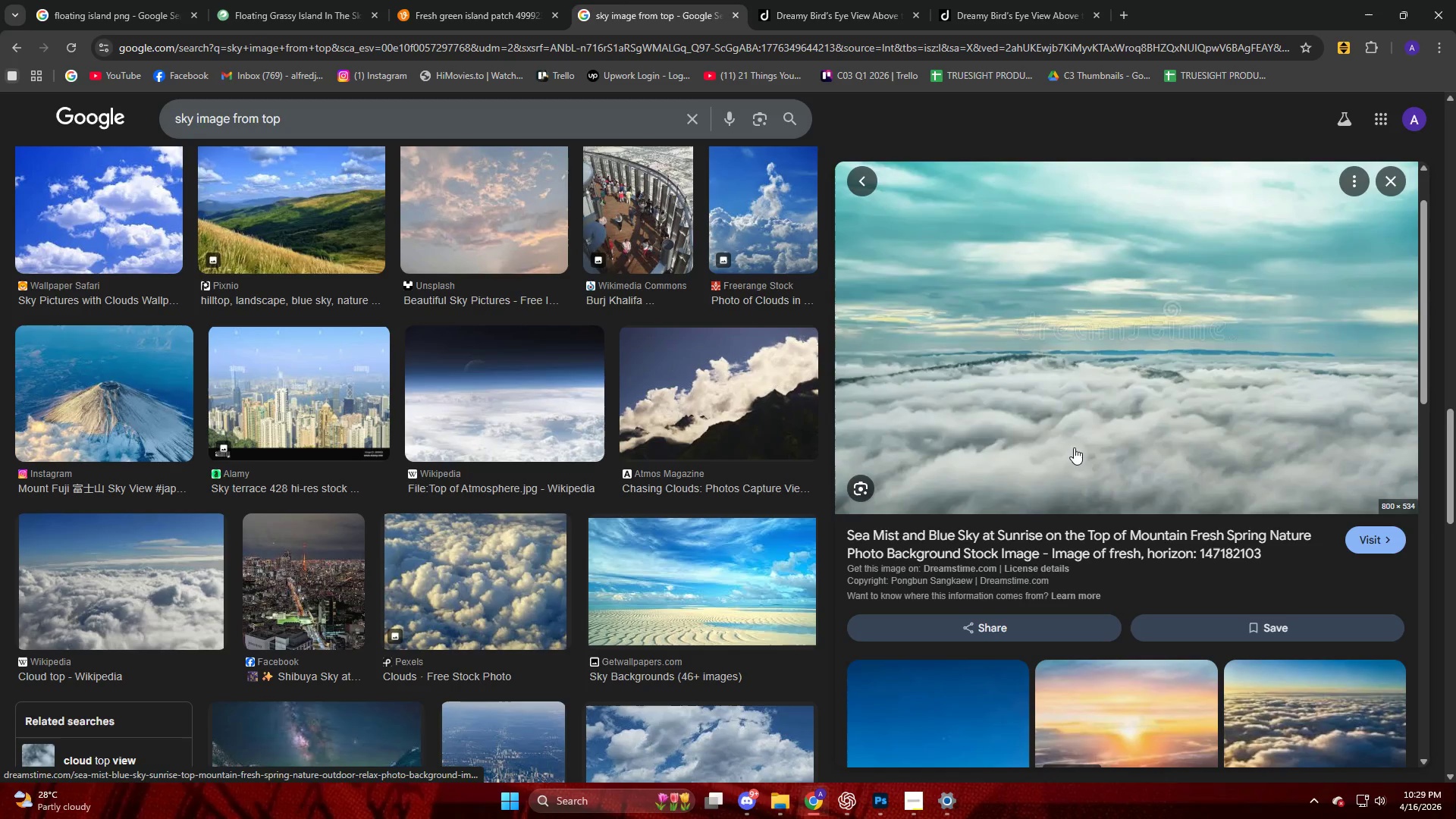 
left_click([983, 11])
 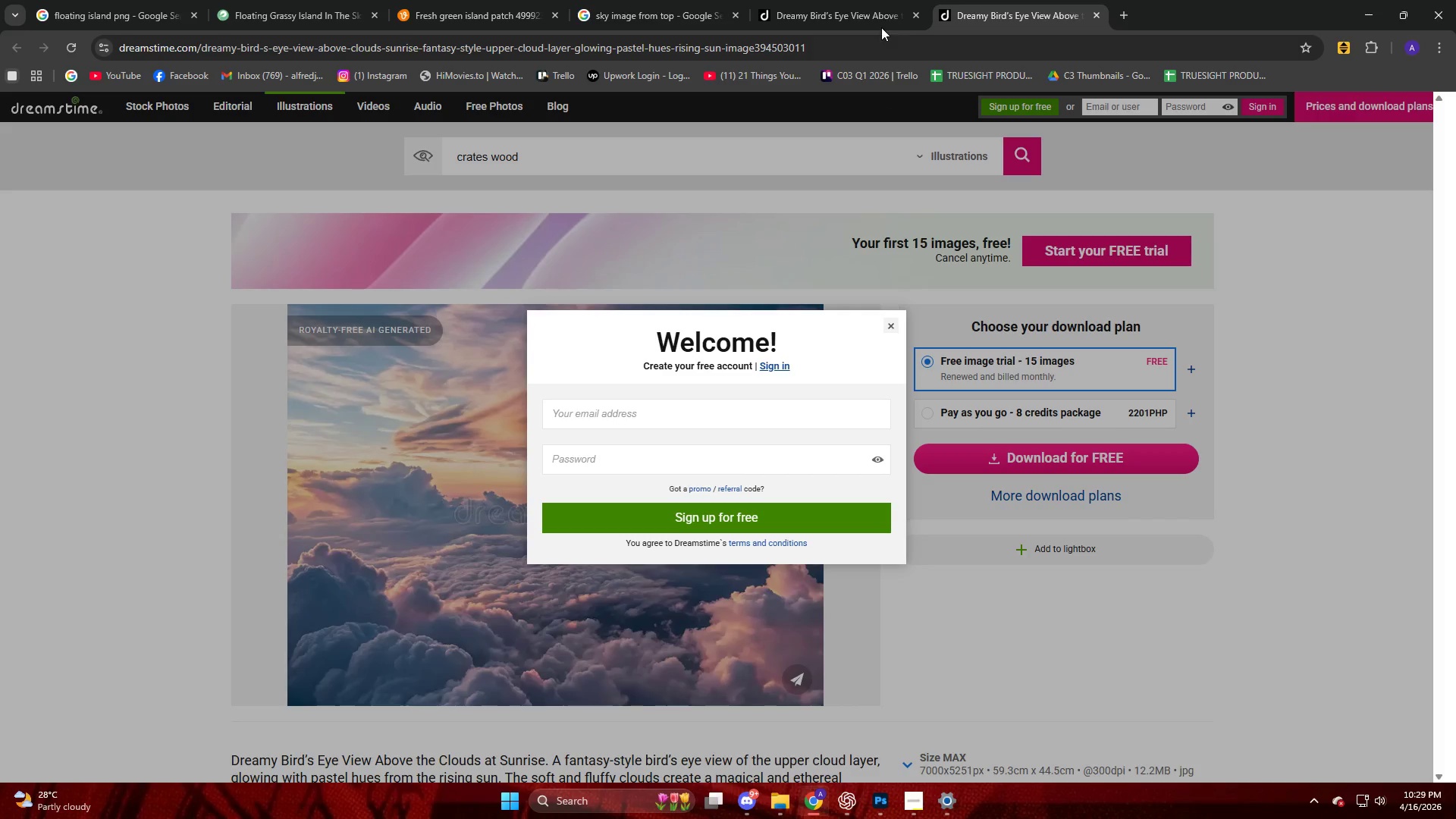 
left_click([850, 0])
 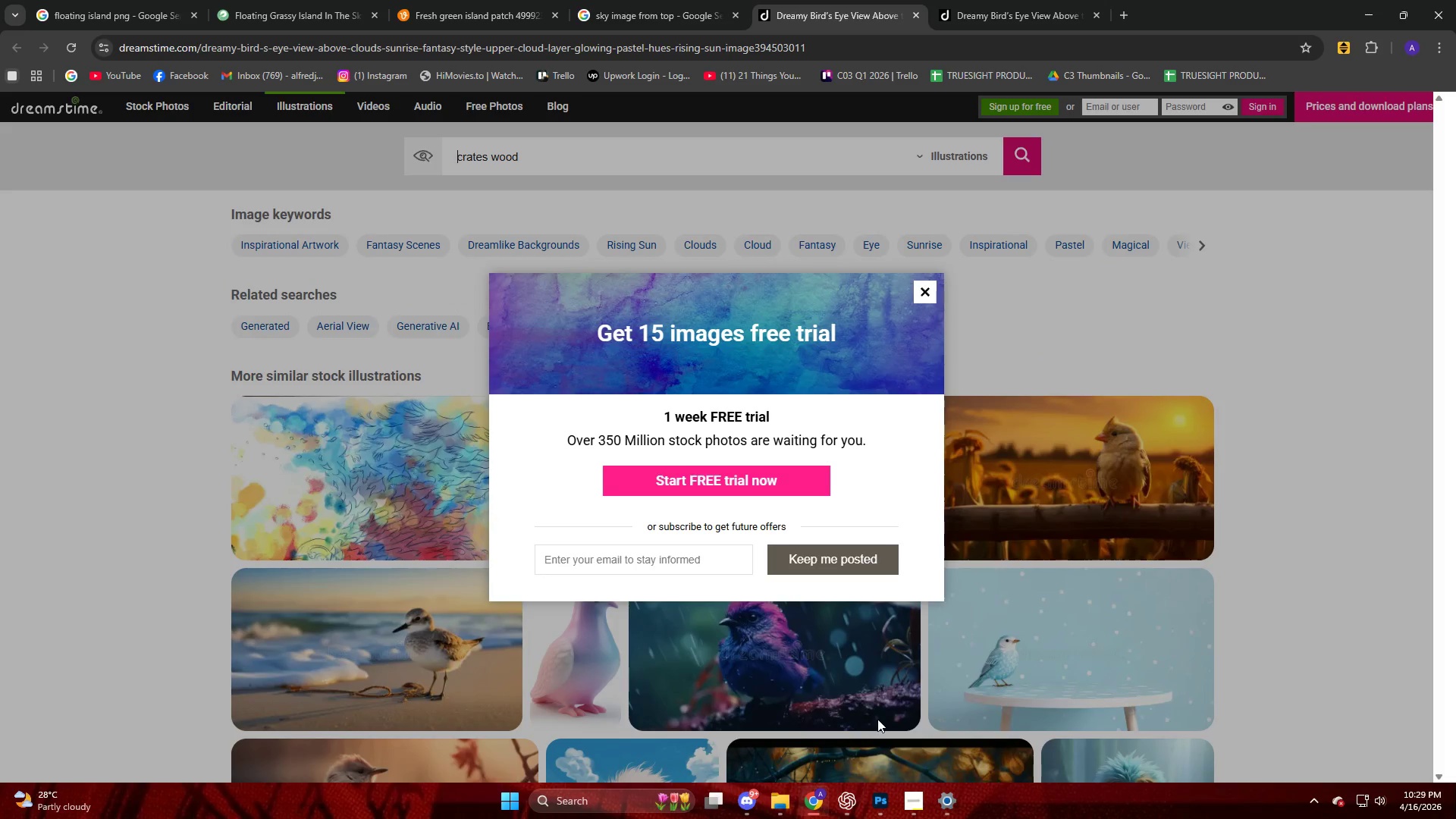 
left_click([846, 799])
 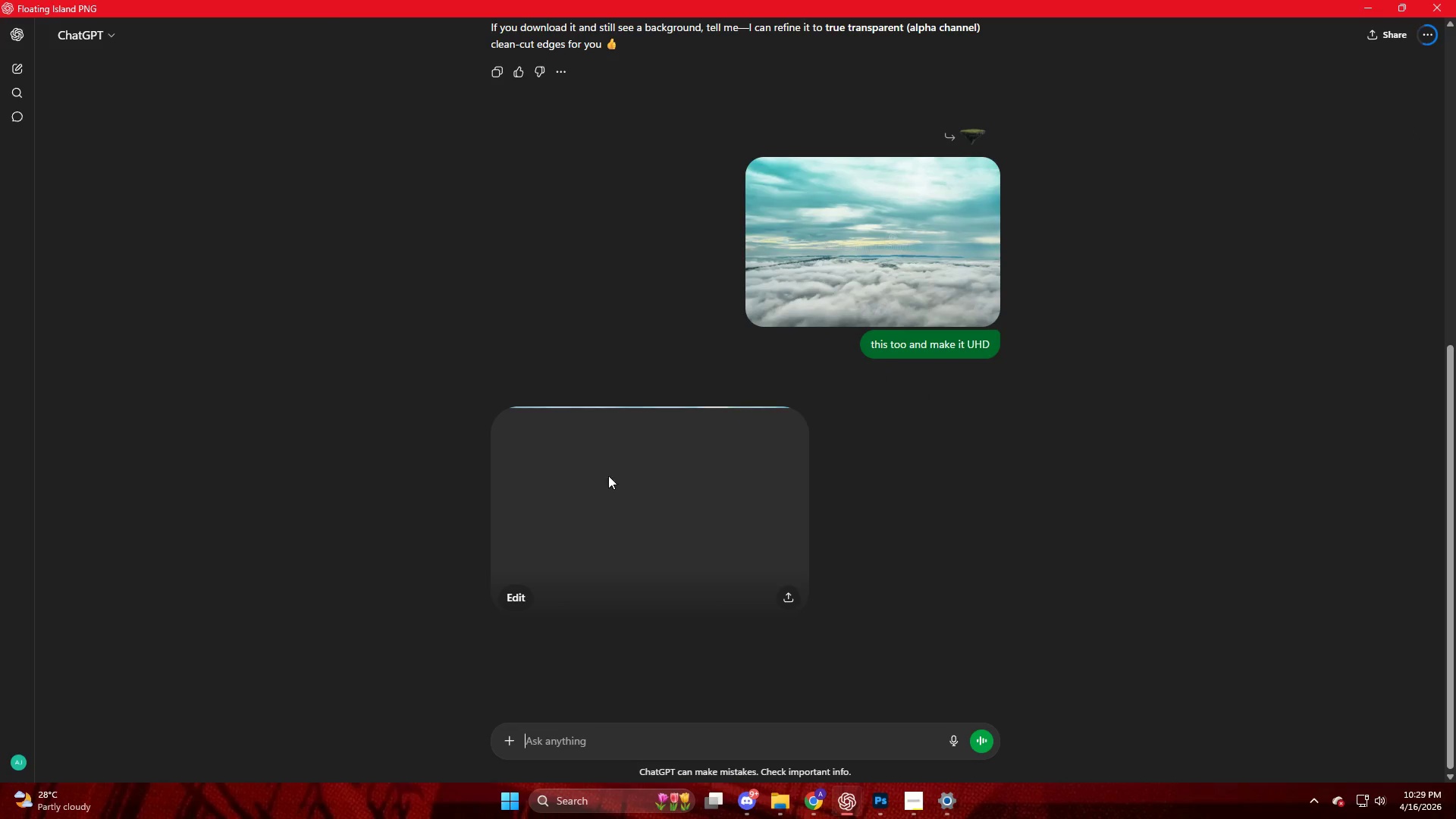 
scroll: coordinate [613, 466], scroll_direction: down, amount: 3.0
 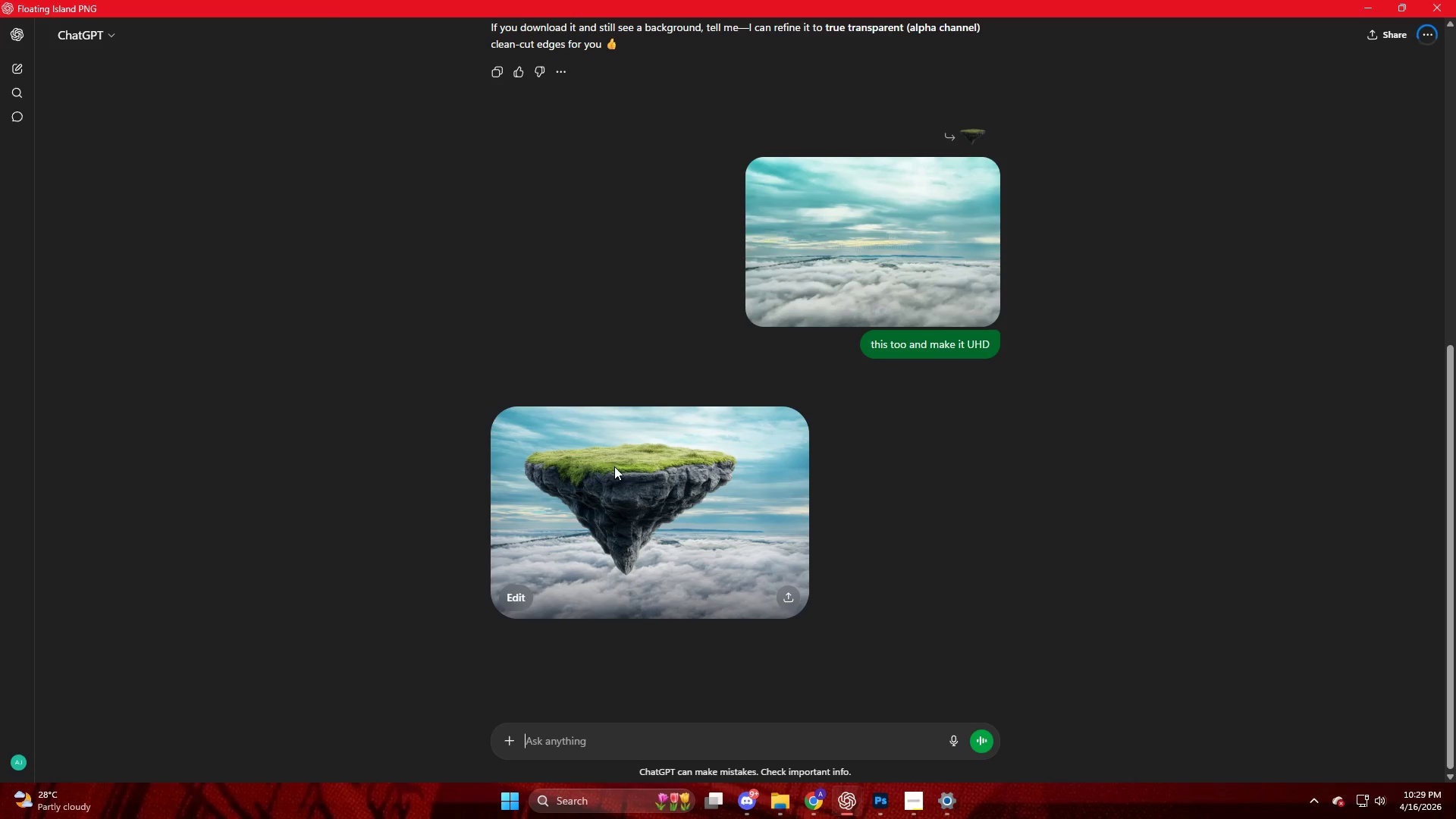 
left_click([632, 473])
 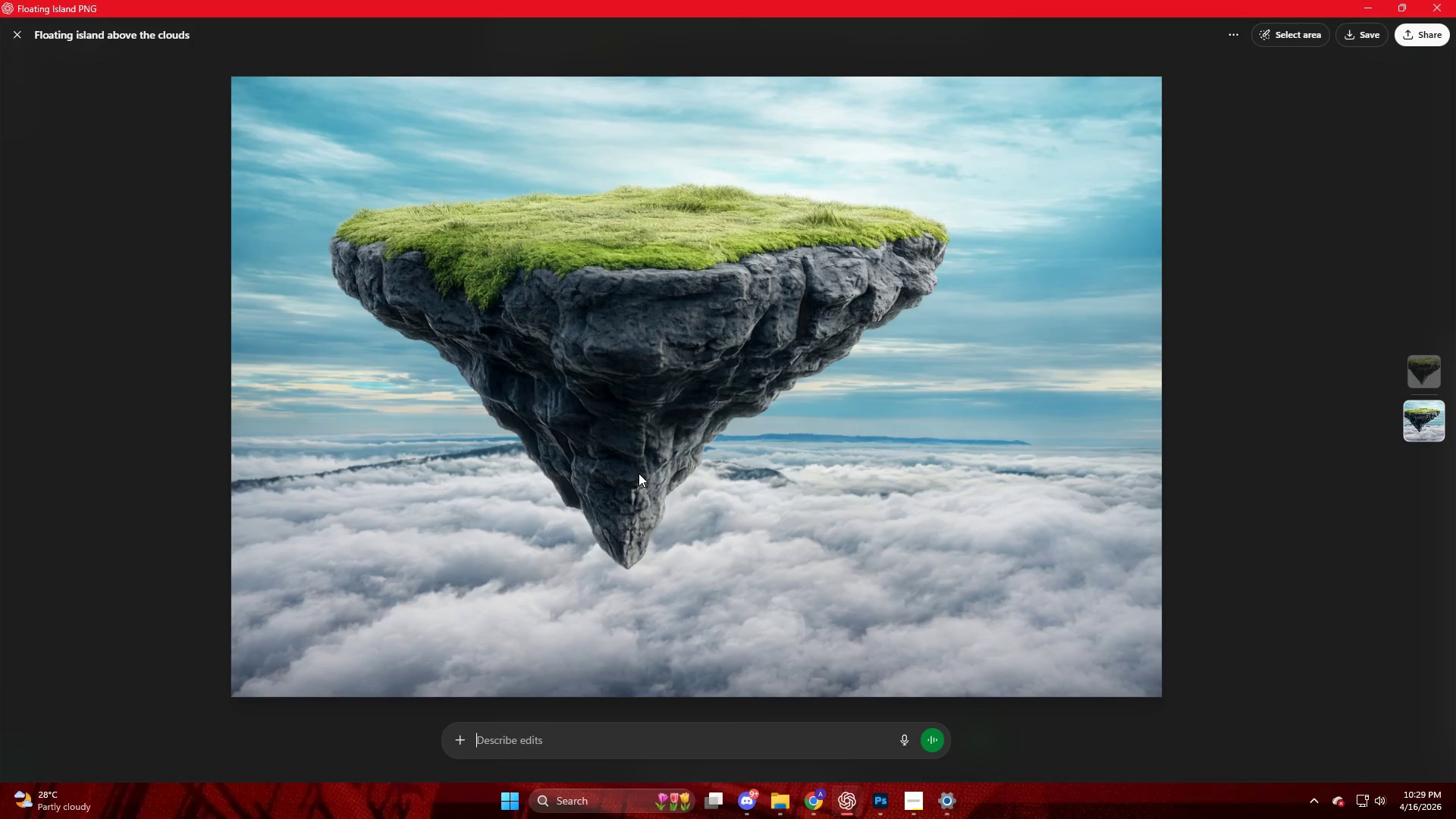 
left_click([1163, 338])
 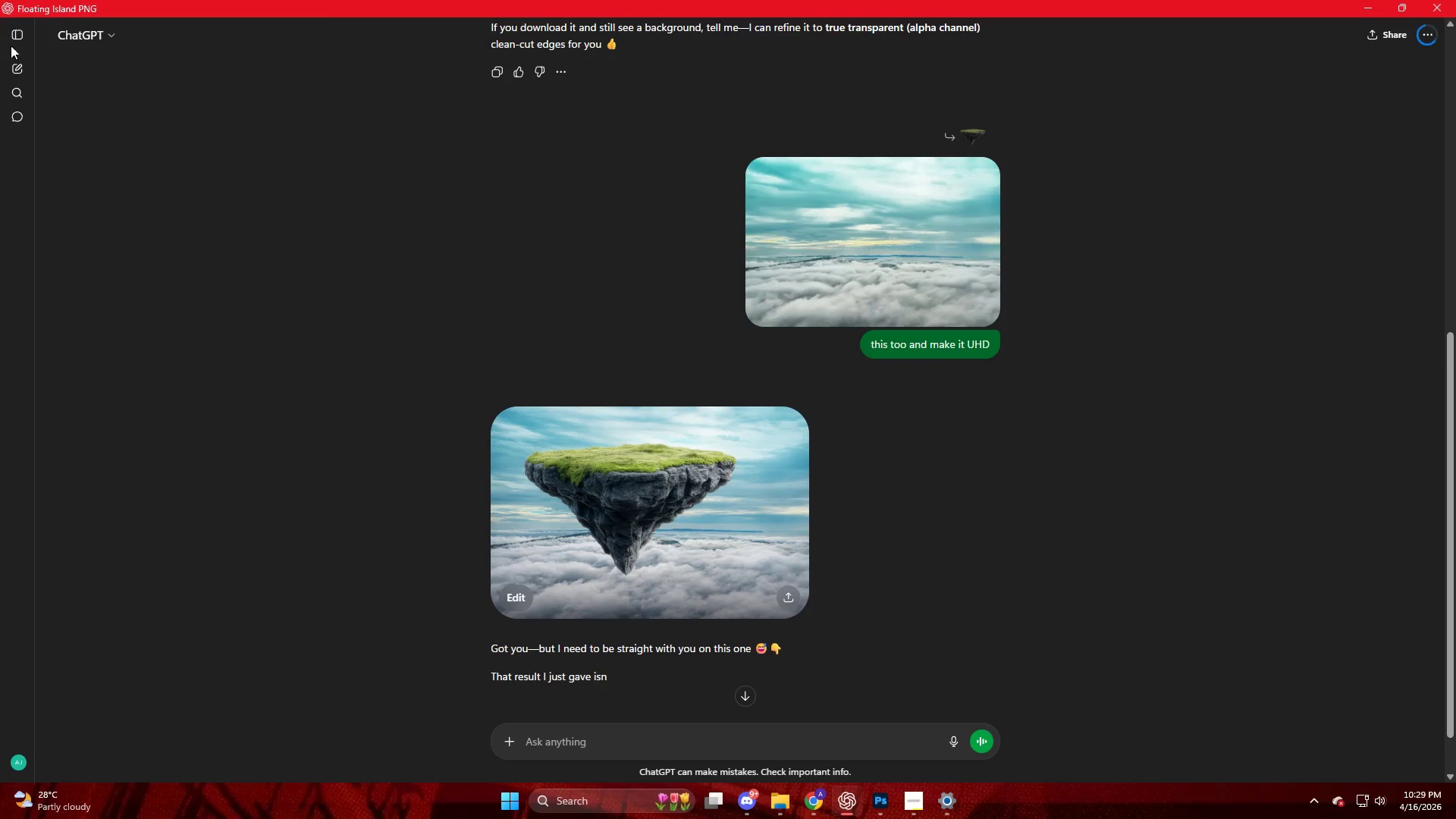 
left_click([23, 77])
 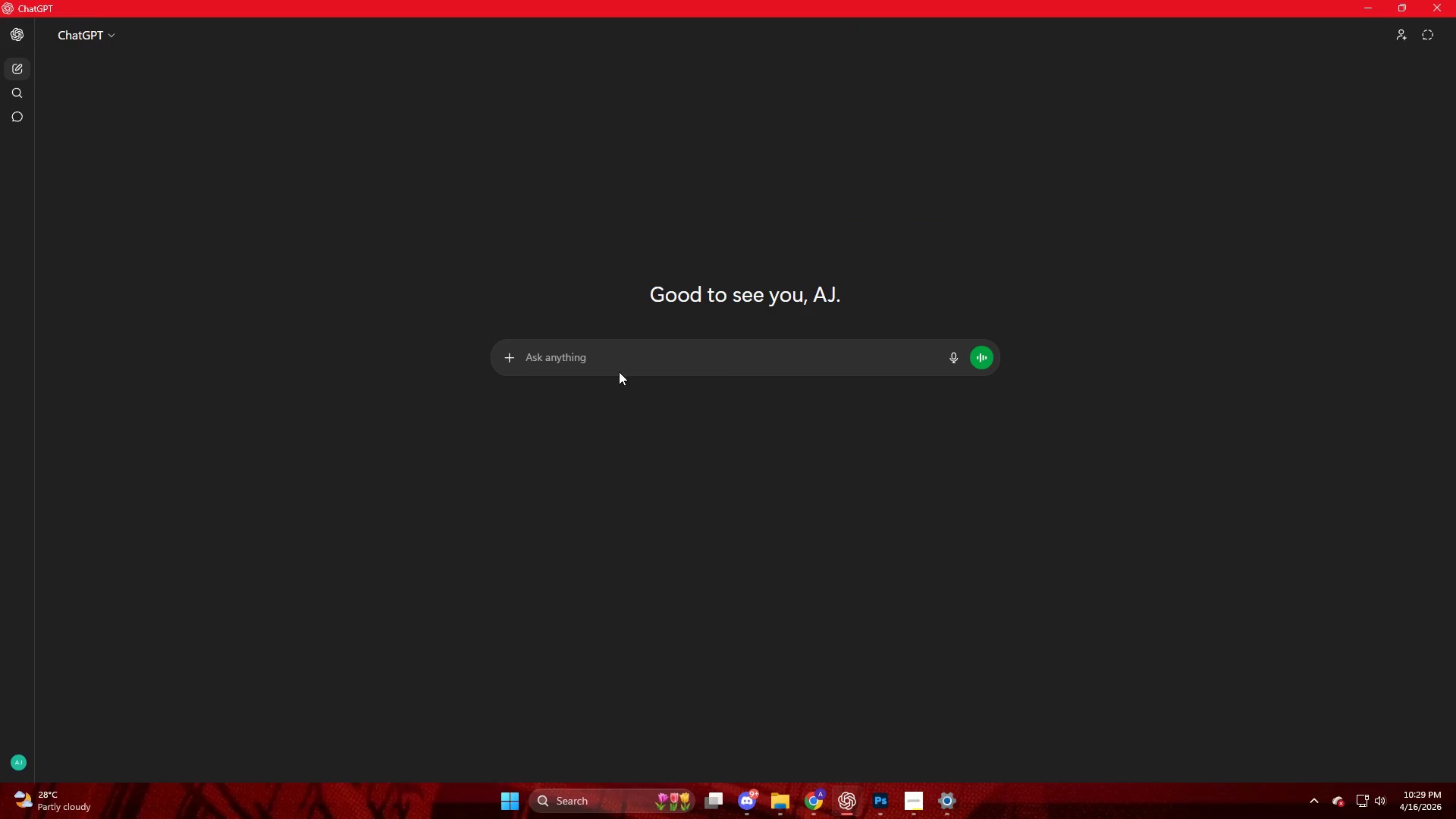 
key(Control+V)
 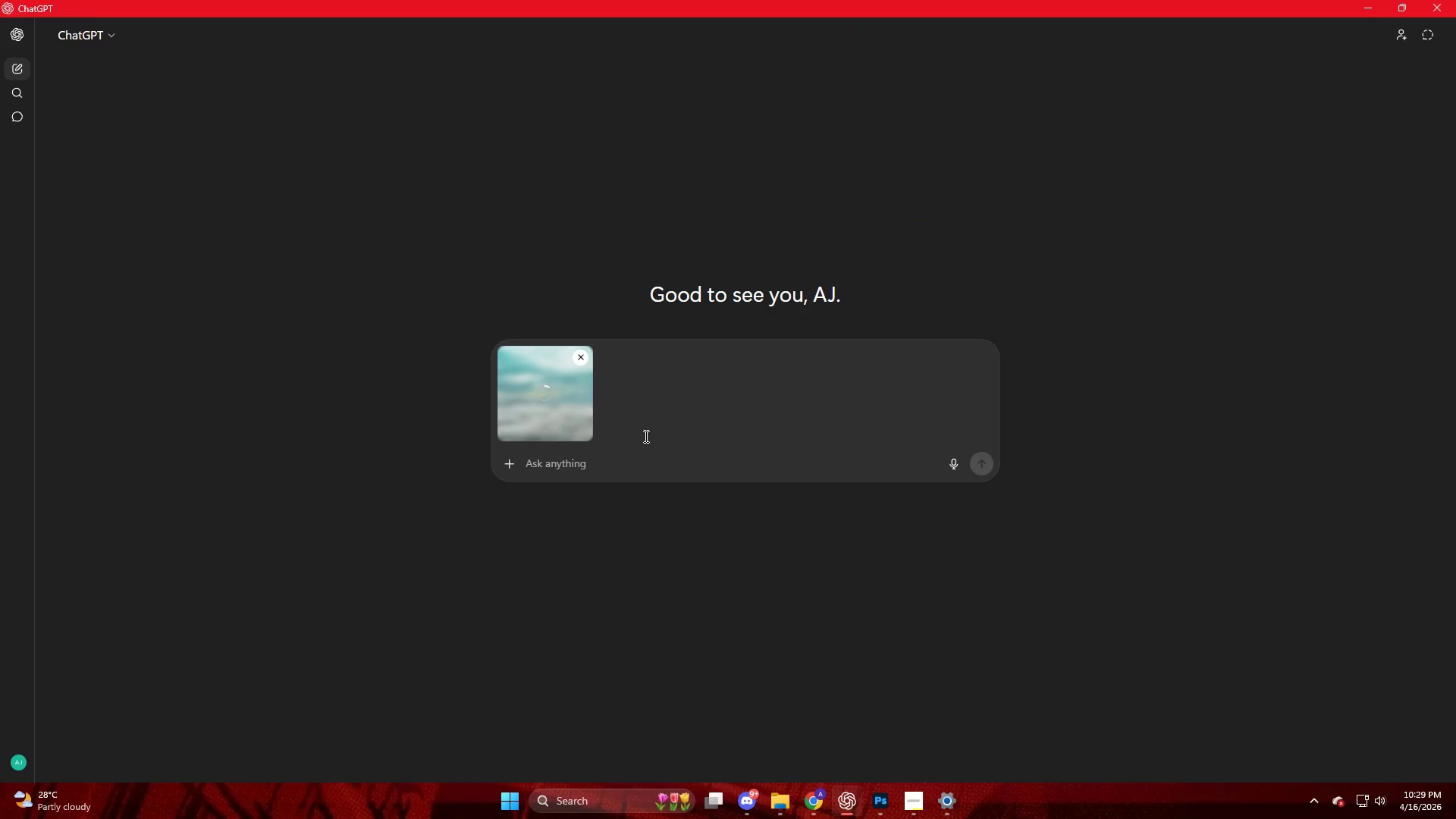 
type(generate this image )
key(Backspace)
type(, make it UHD)
 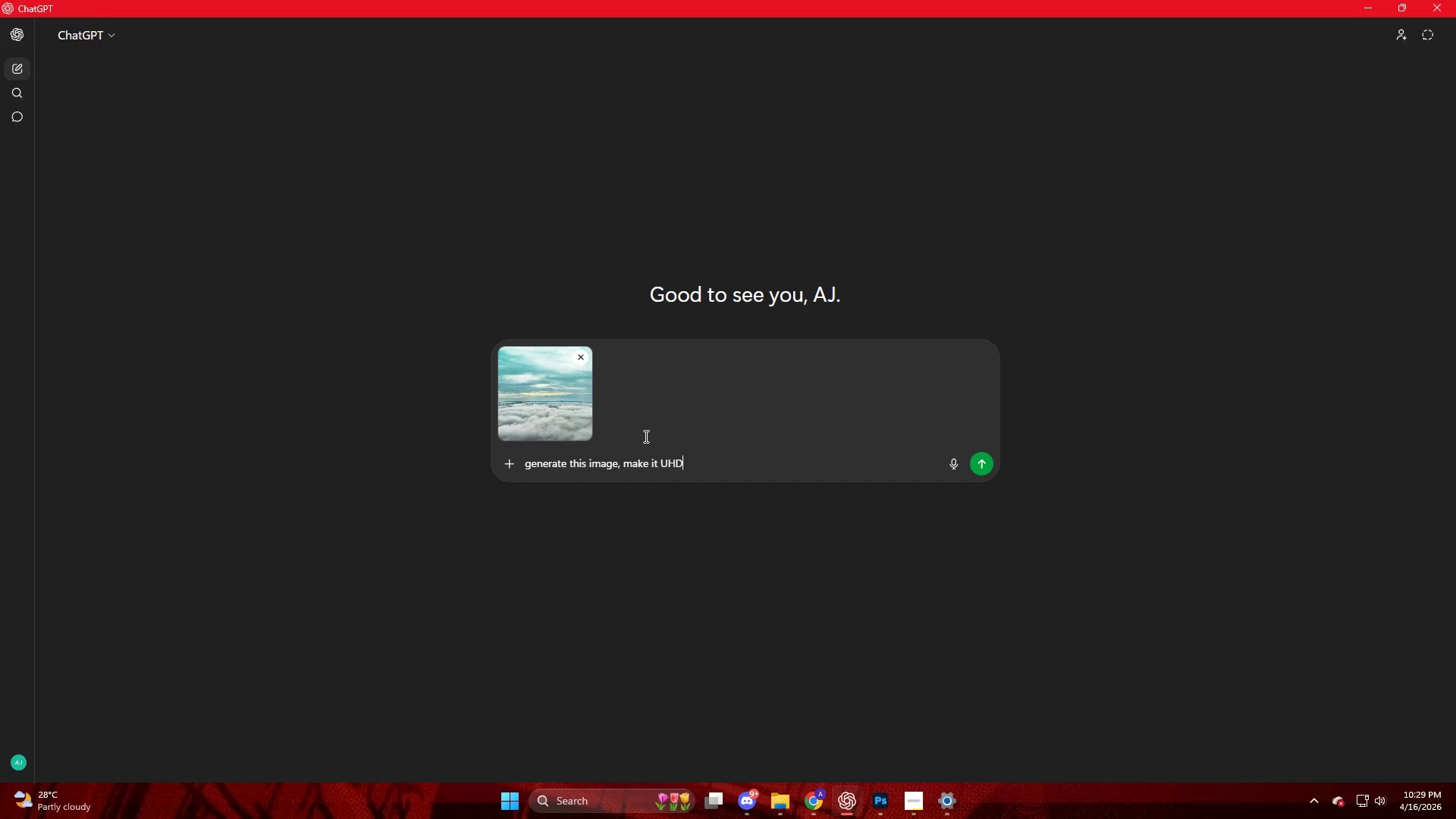 
key(Enter)
 